 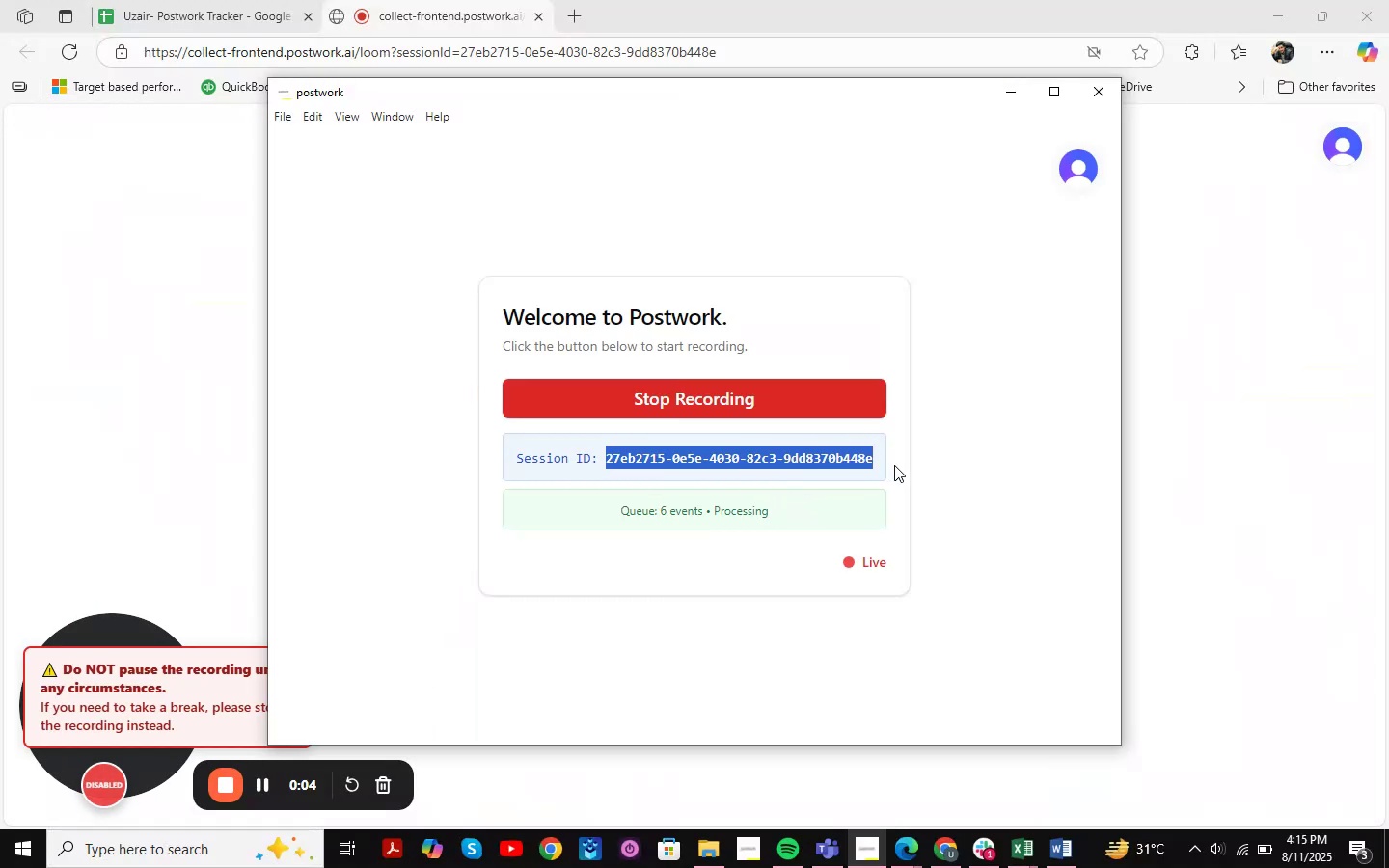 
key(Control+C)
 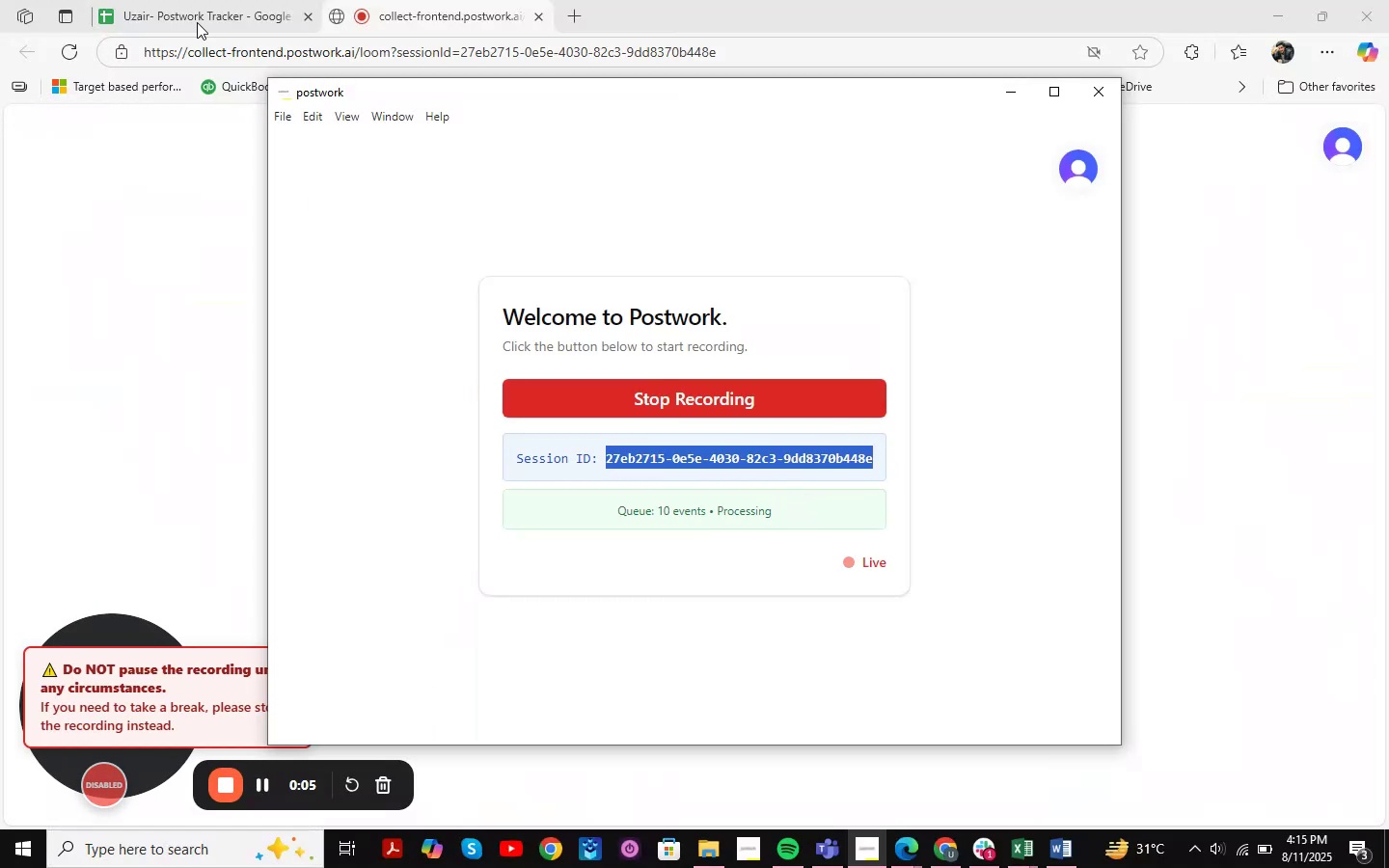 
left_click([187, 0])
 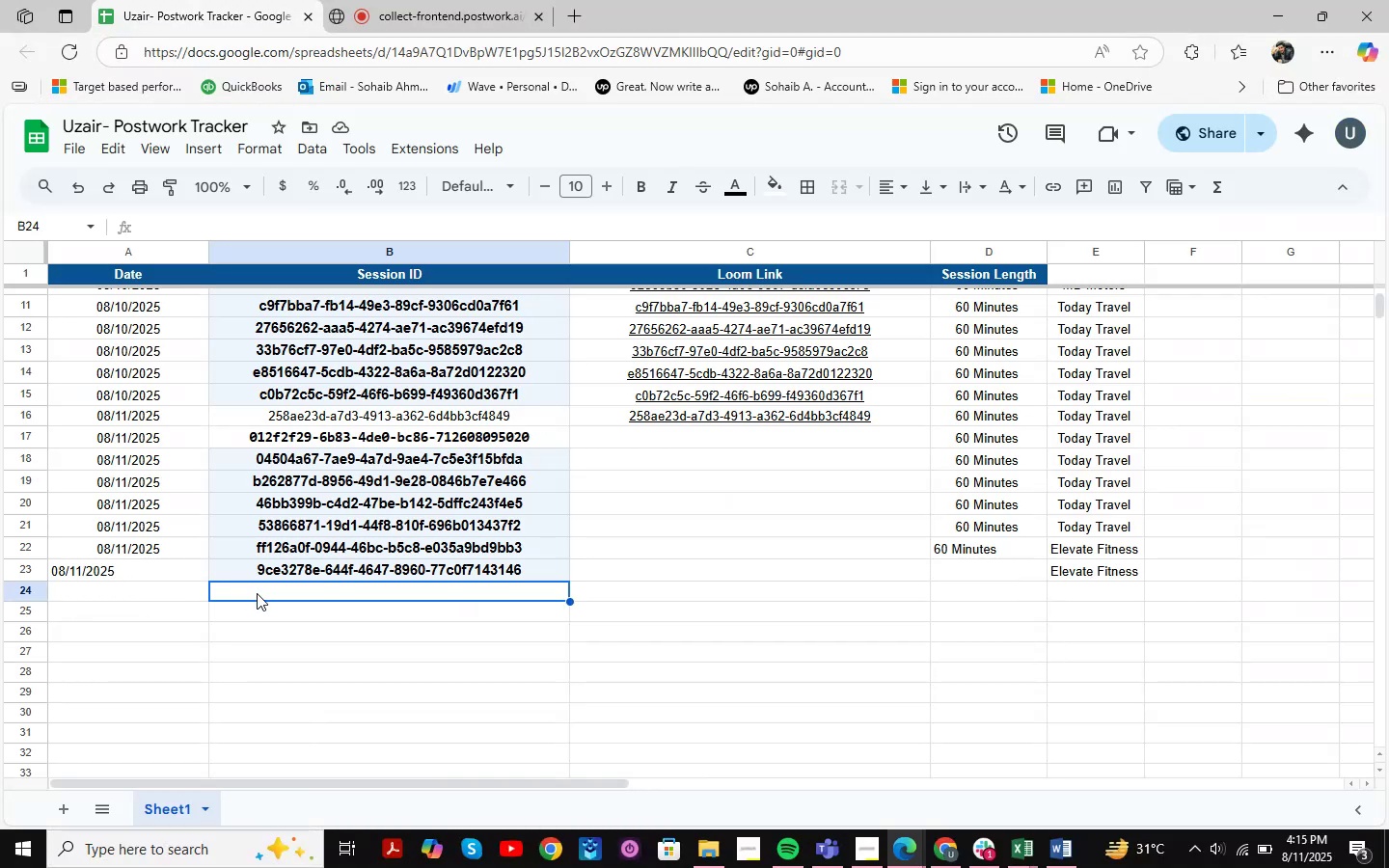 
key(Control+V)
 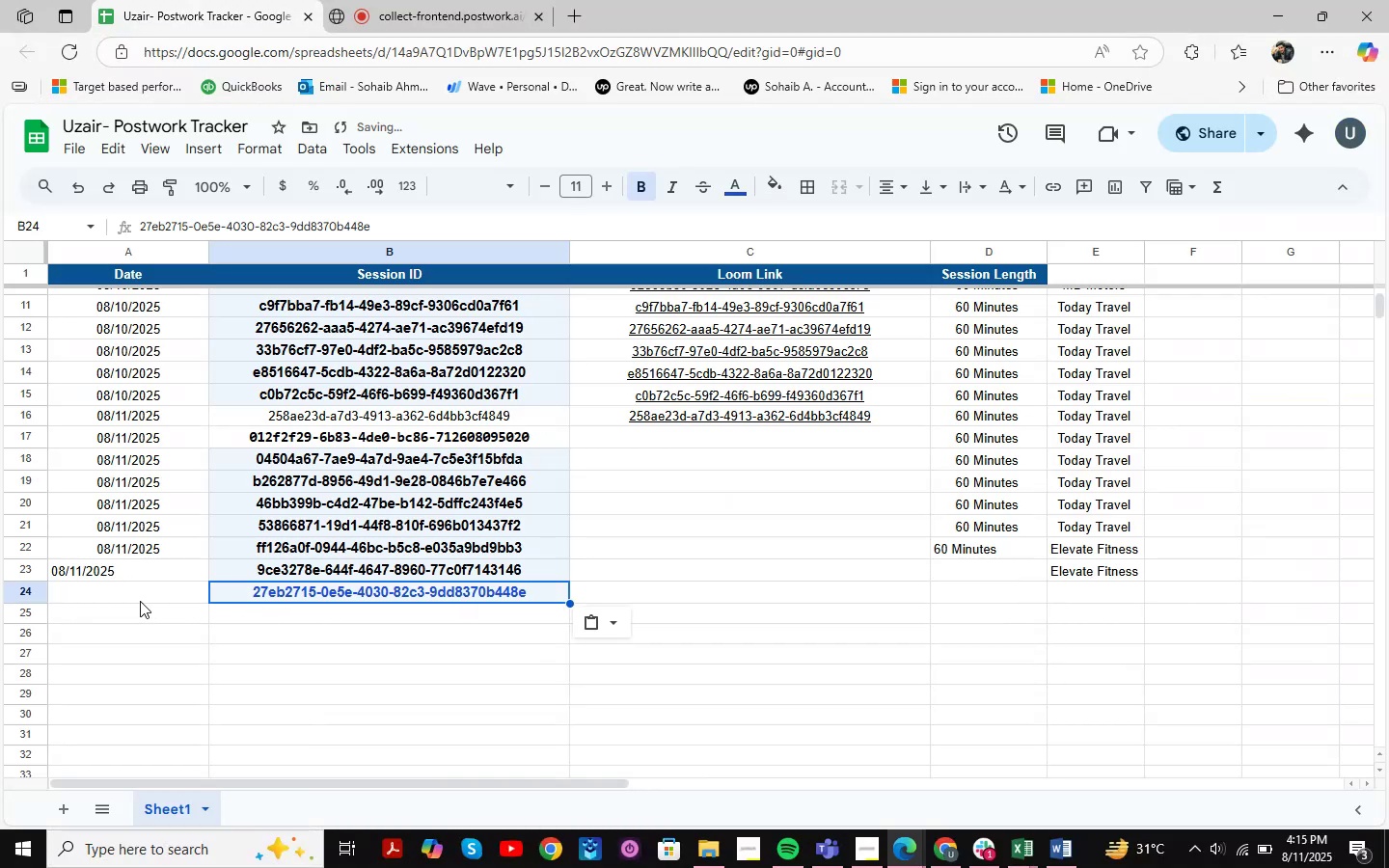 
left_click([129, 584])
 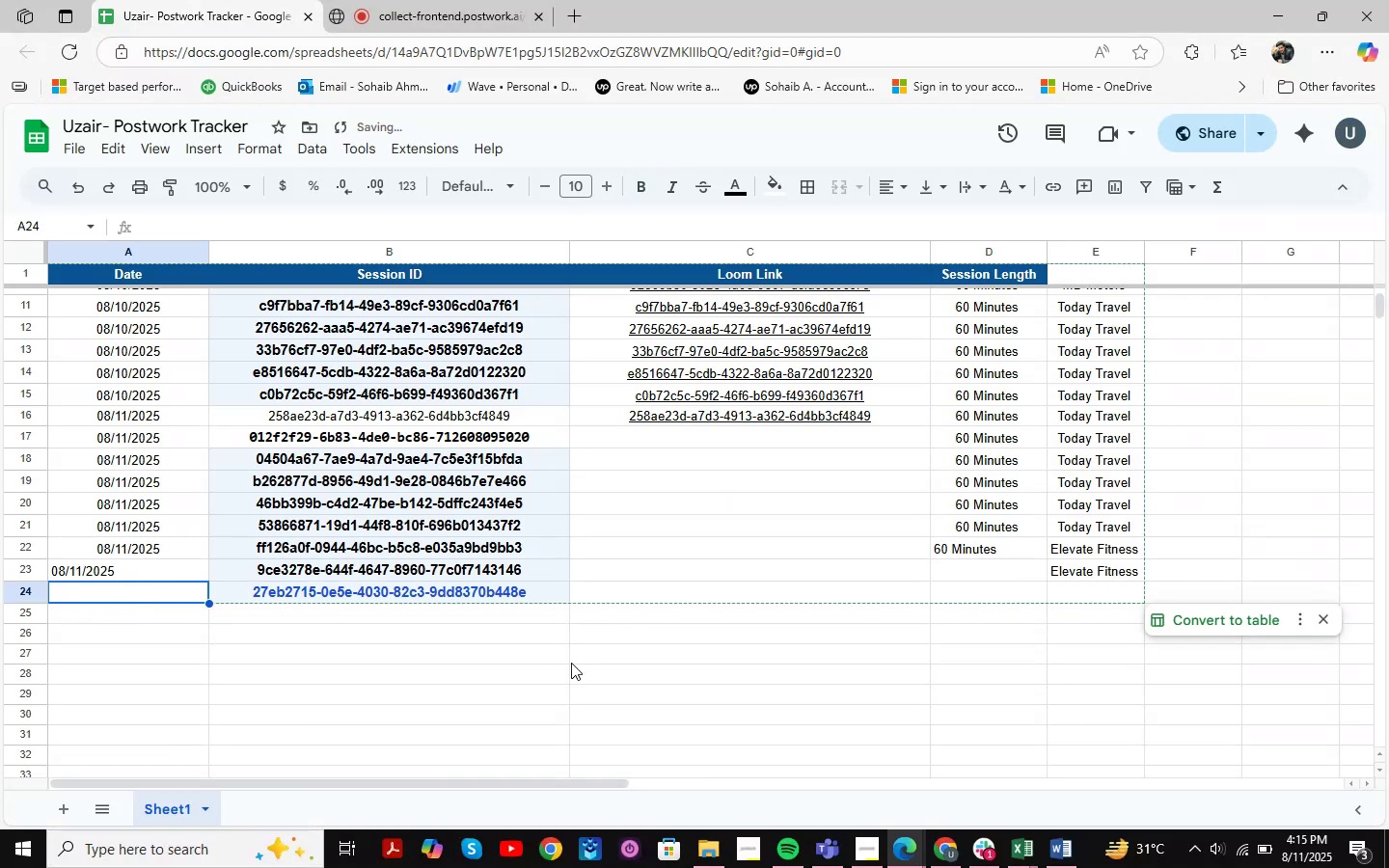 
key(Numpad0)
 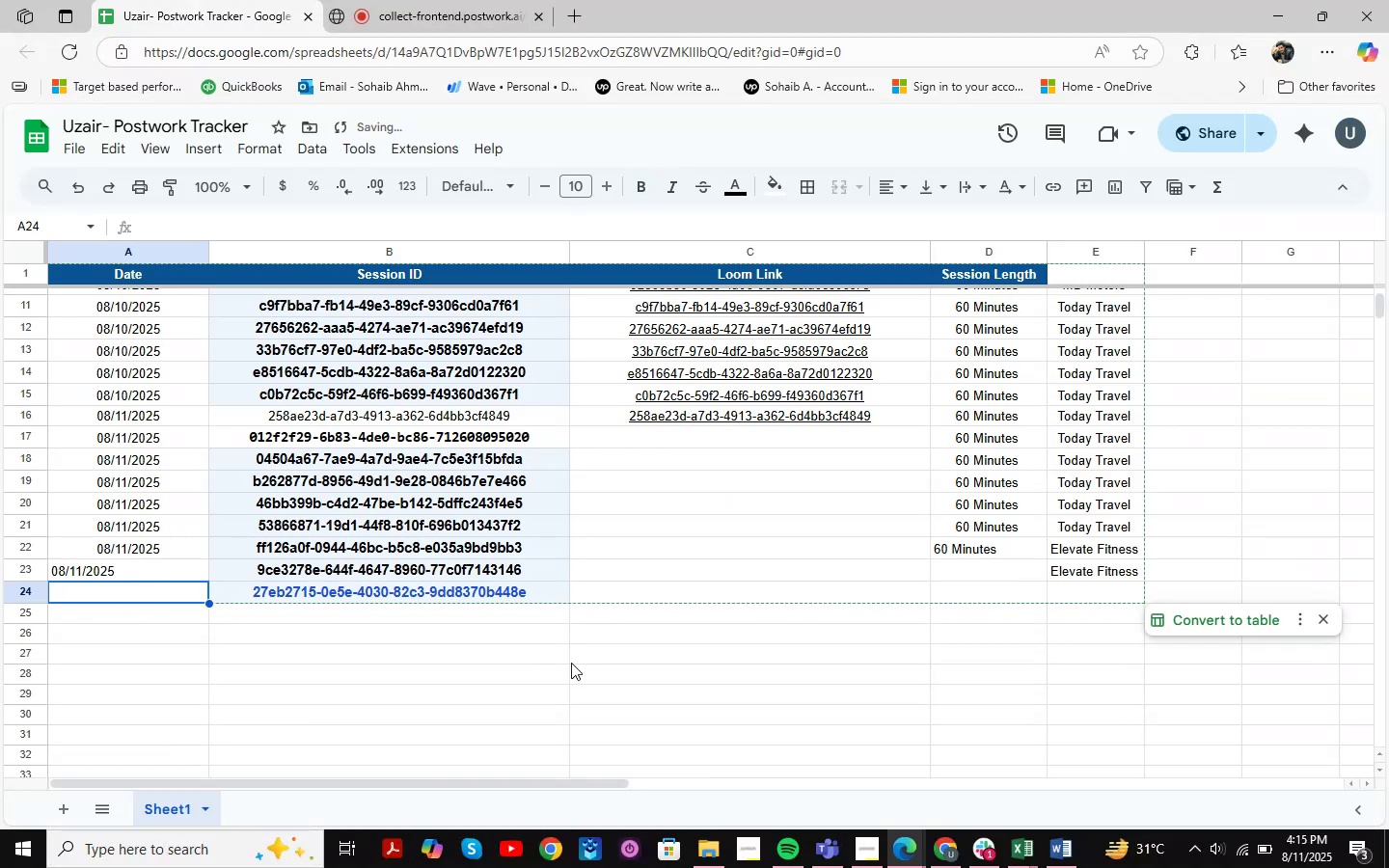 
key(Numpad8)
 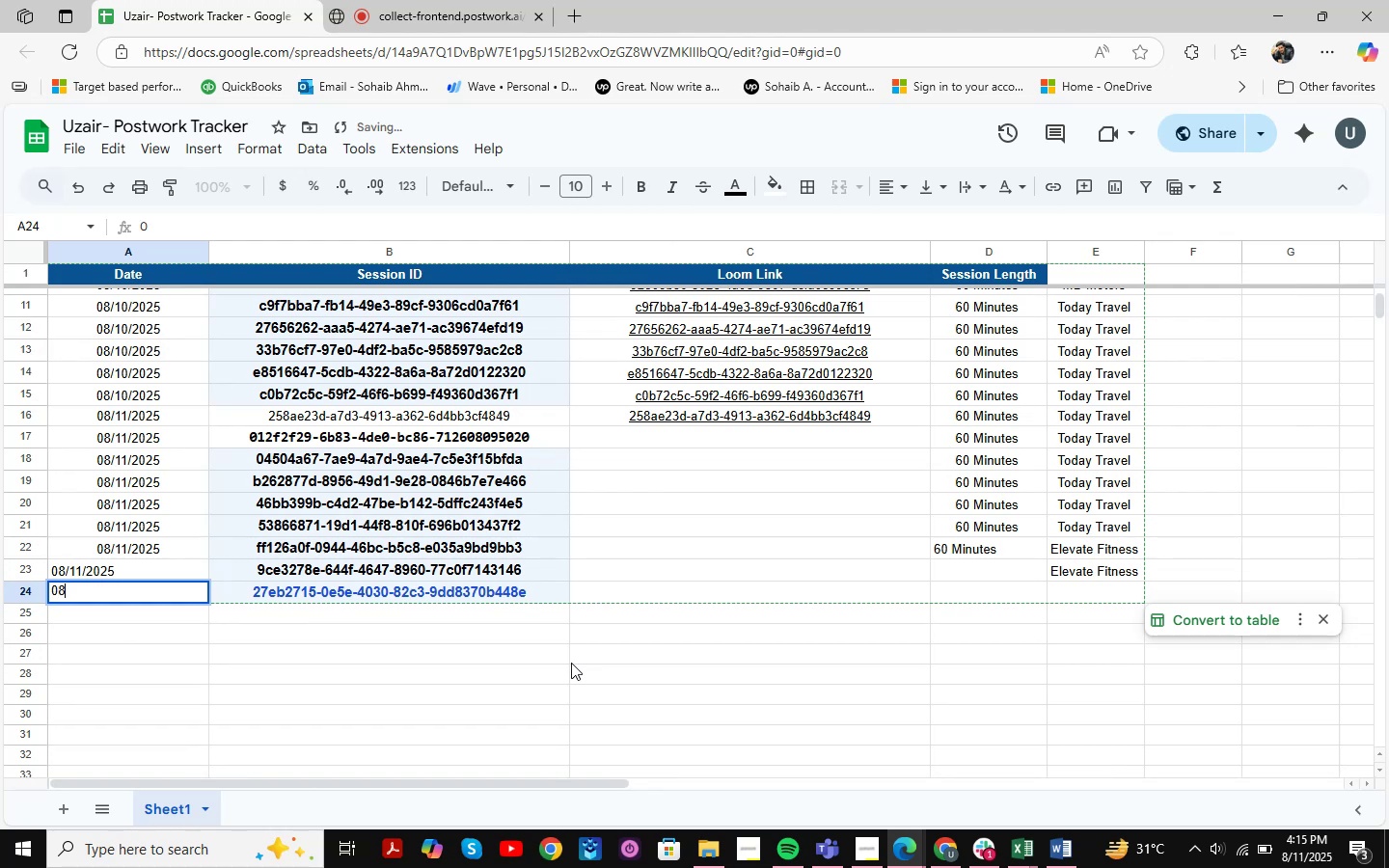 
key(NumpadDivide)
 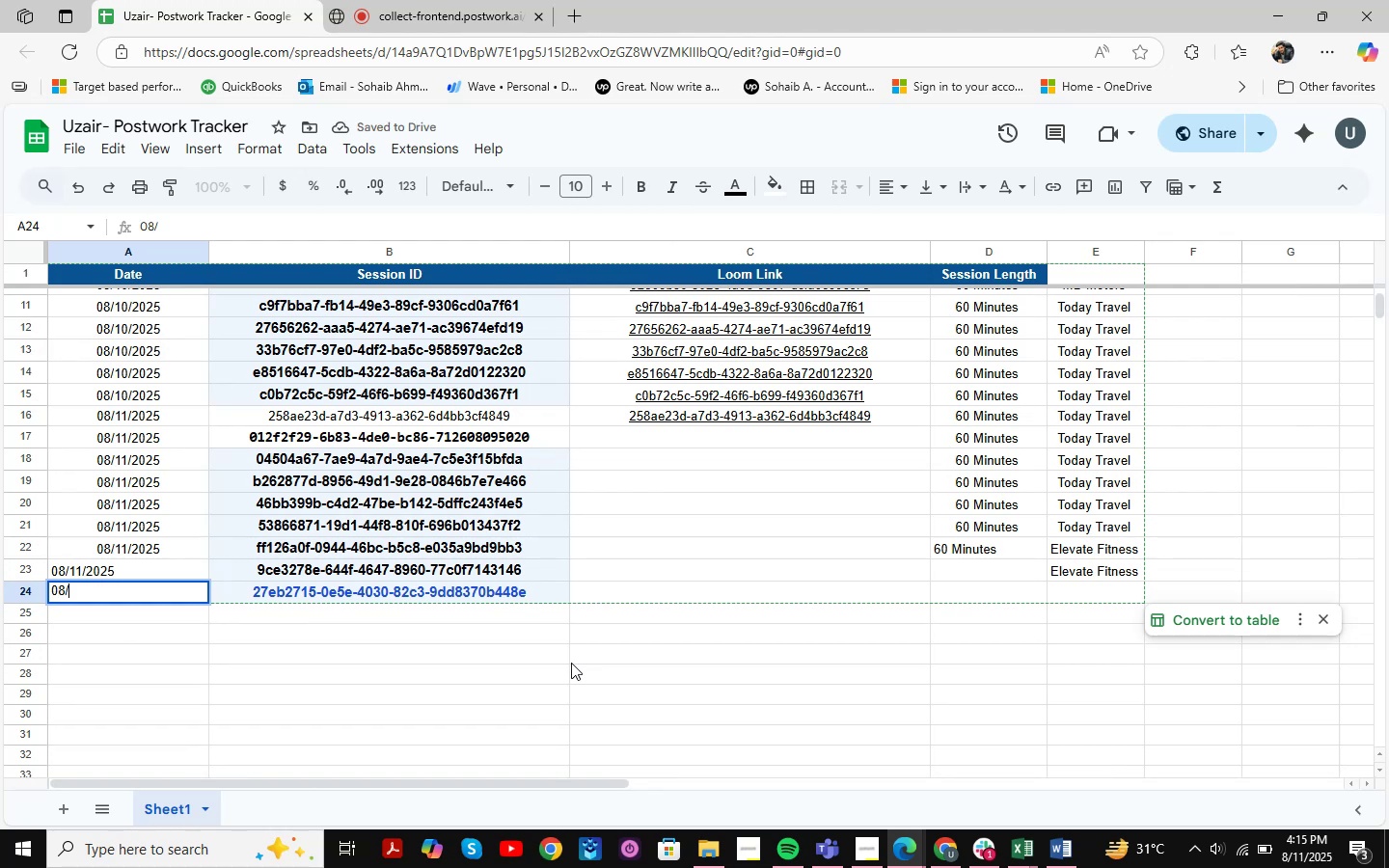 
key(Numpad1)
 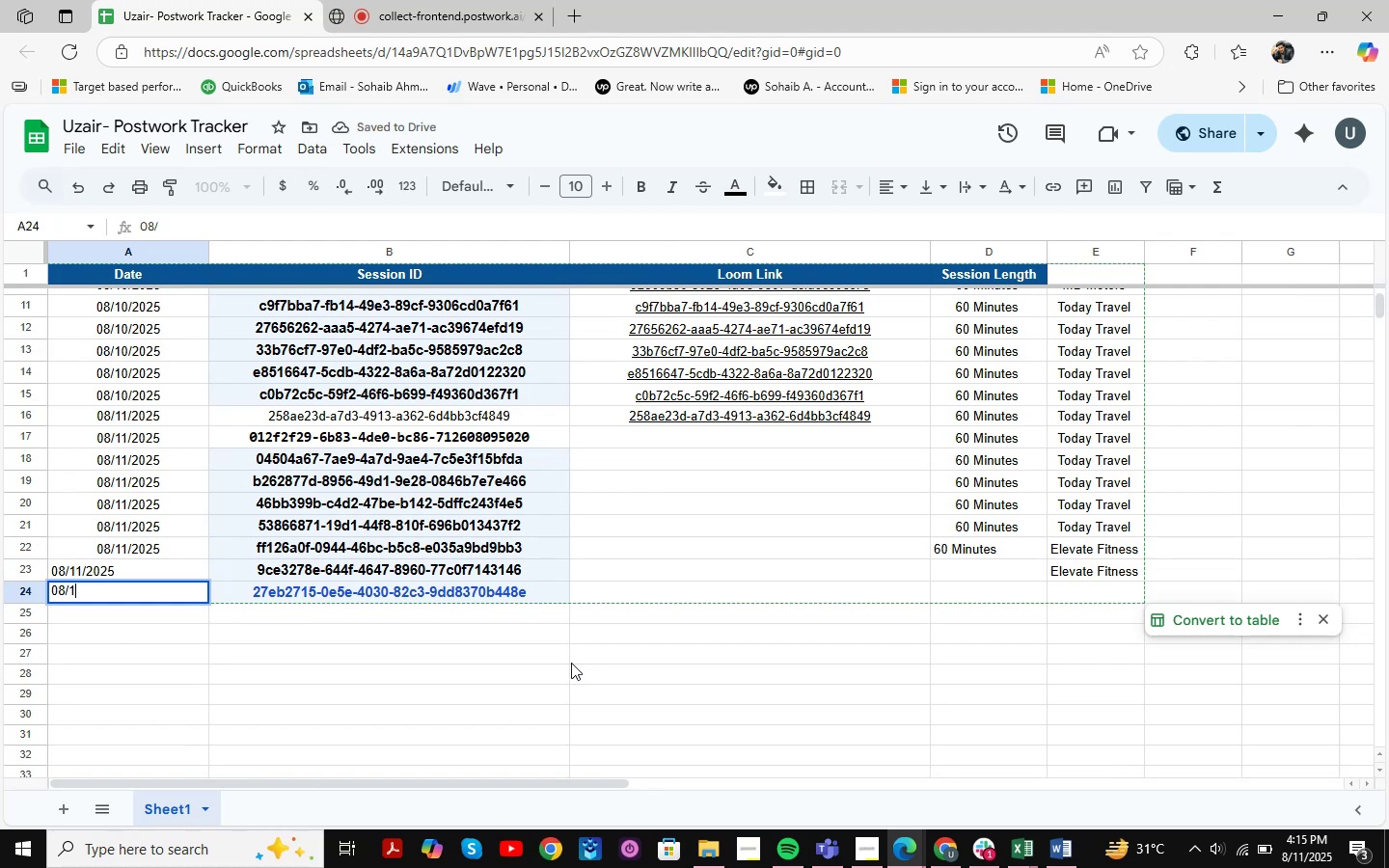 
key(Numpad1)
 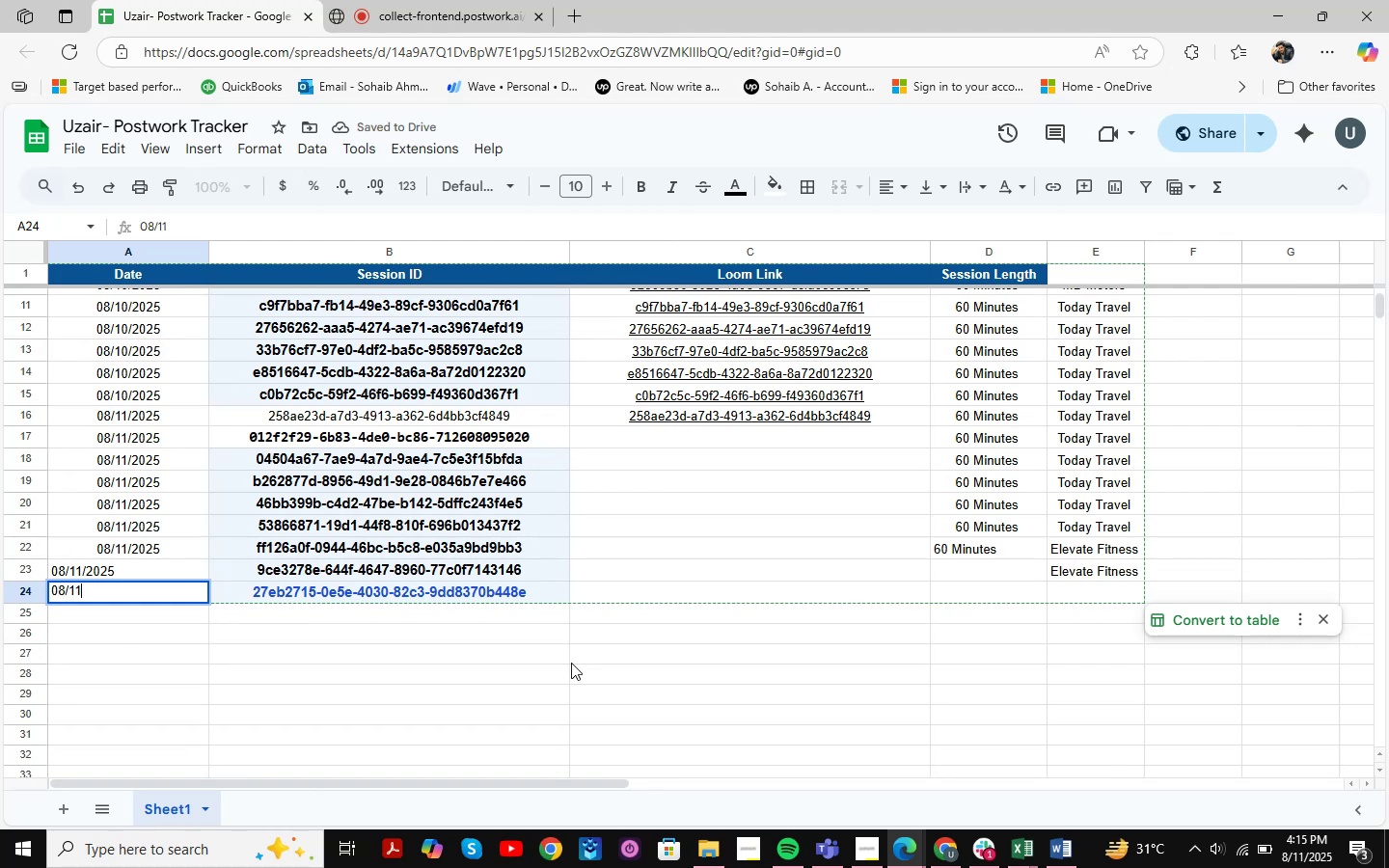 
key(NumpadDivide)
 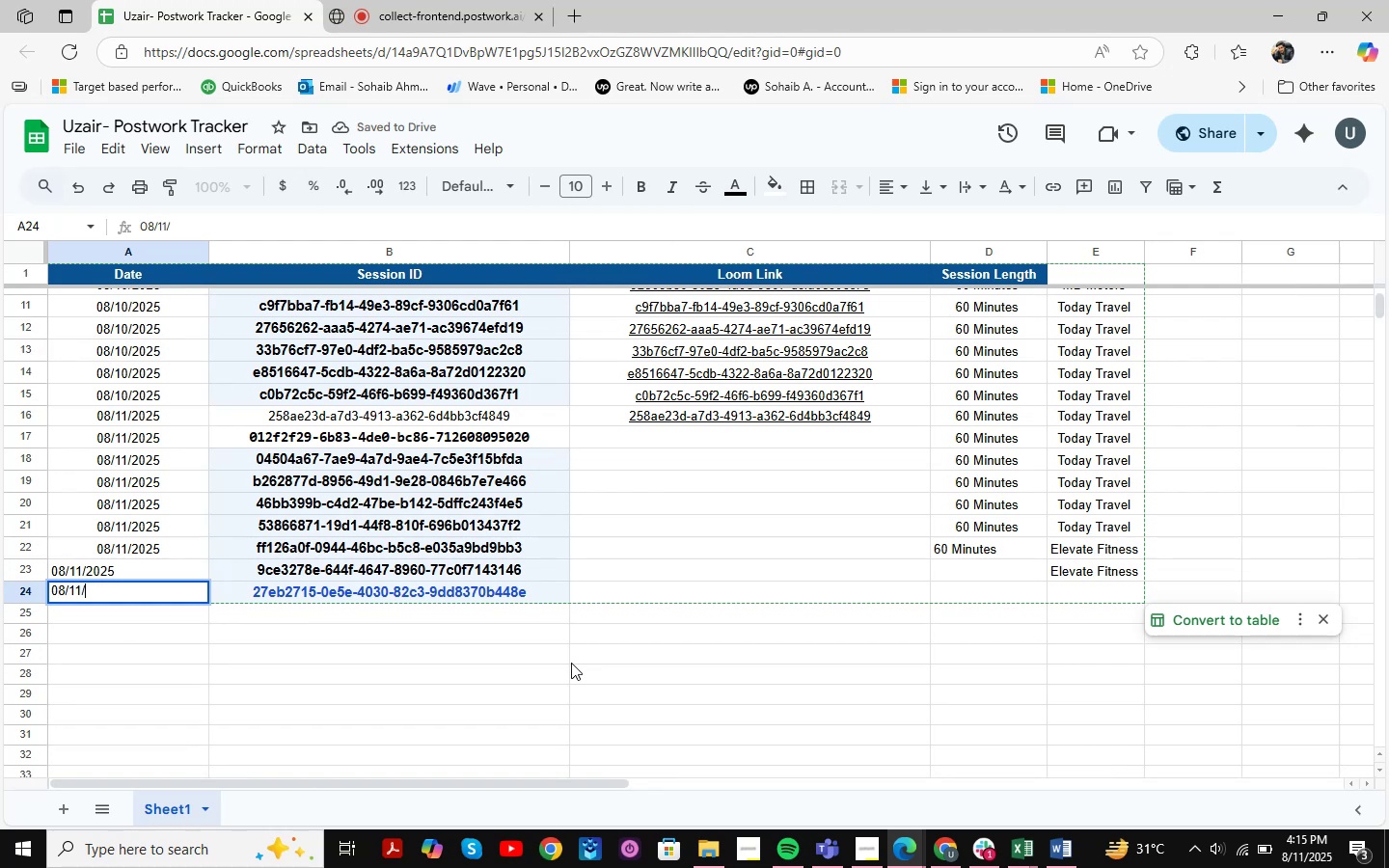 
key(Numpad2)
 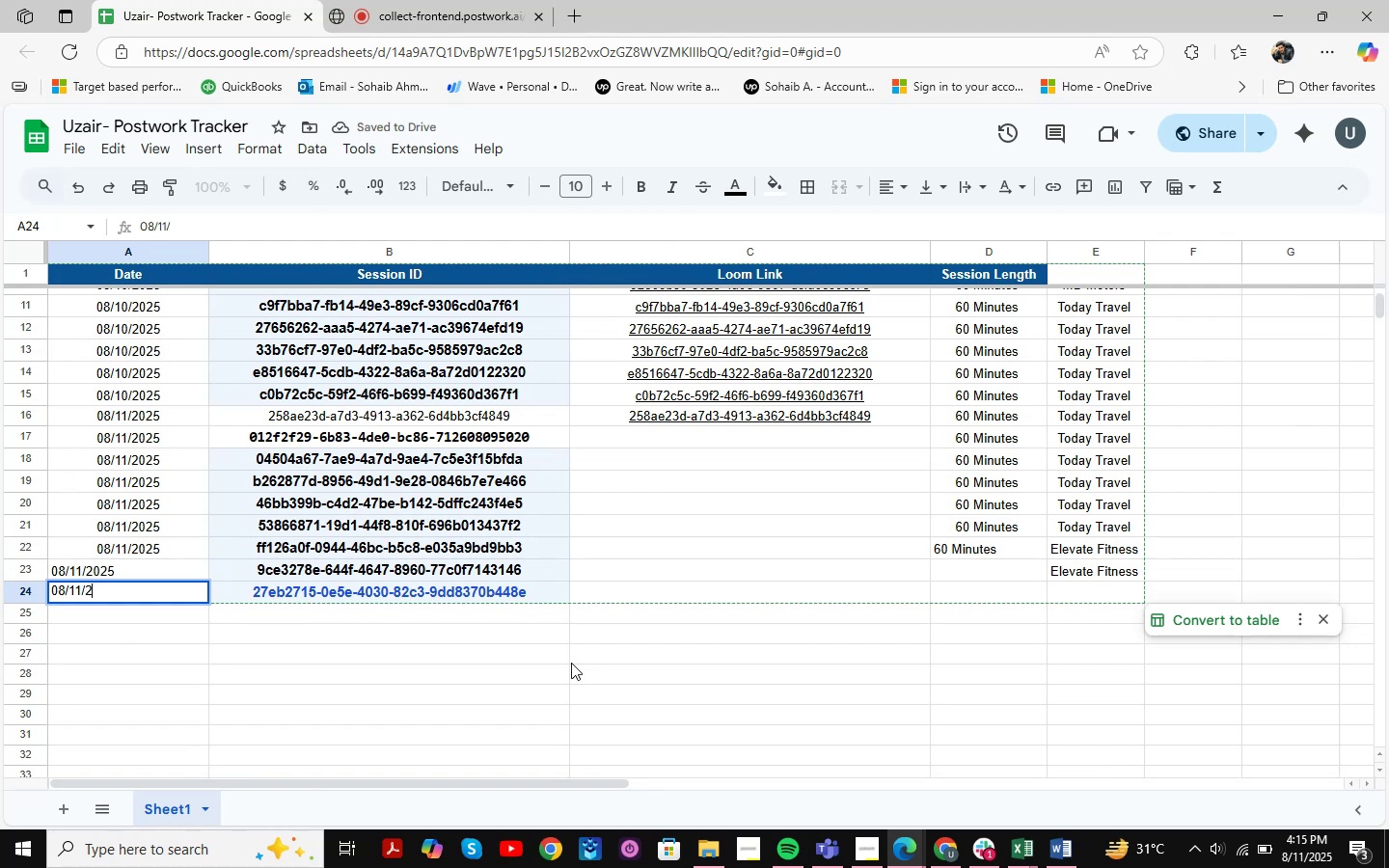 
key(Numpad0)
 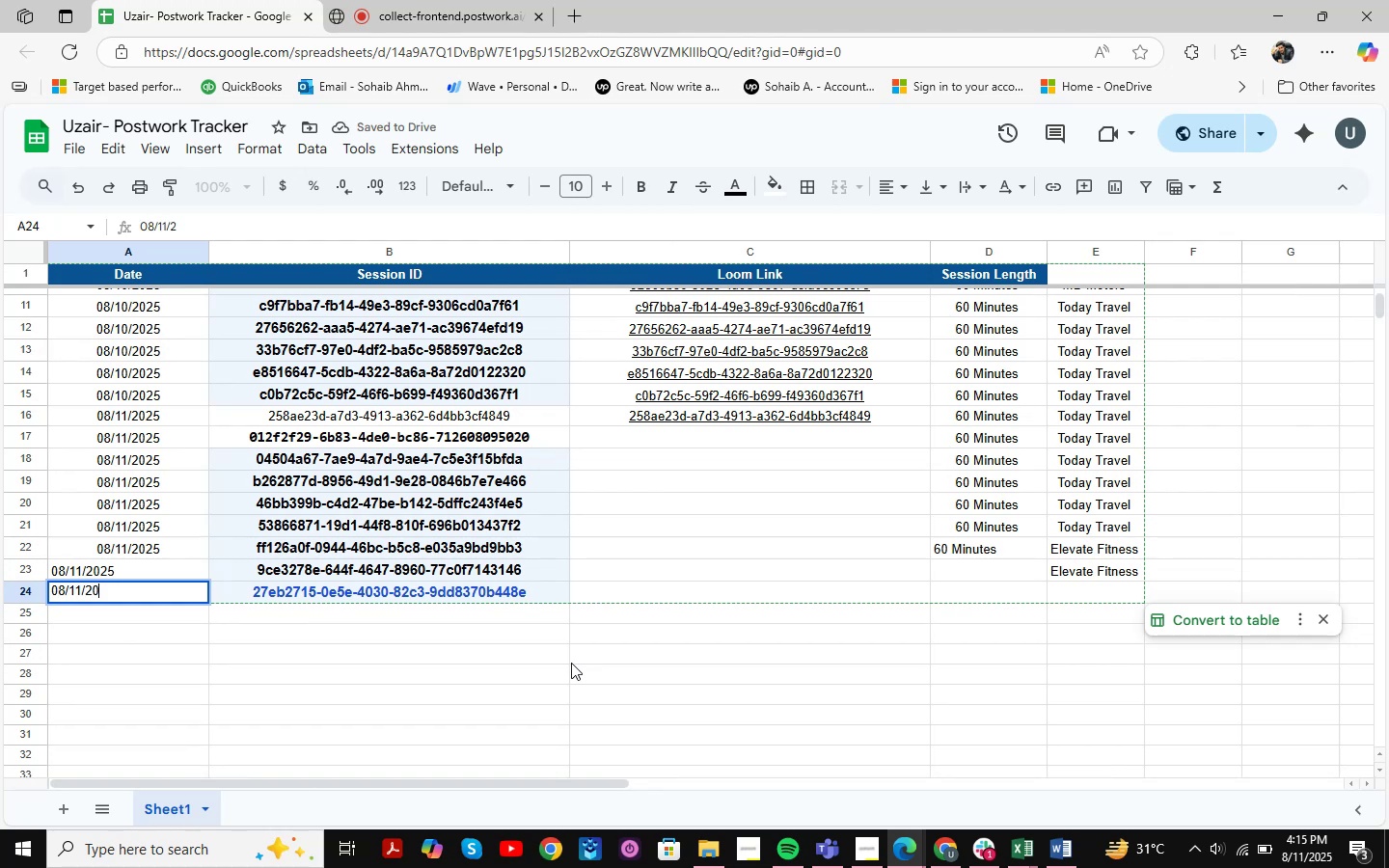 
key(Numpad2)
 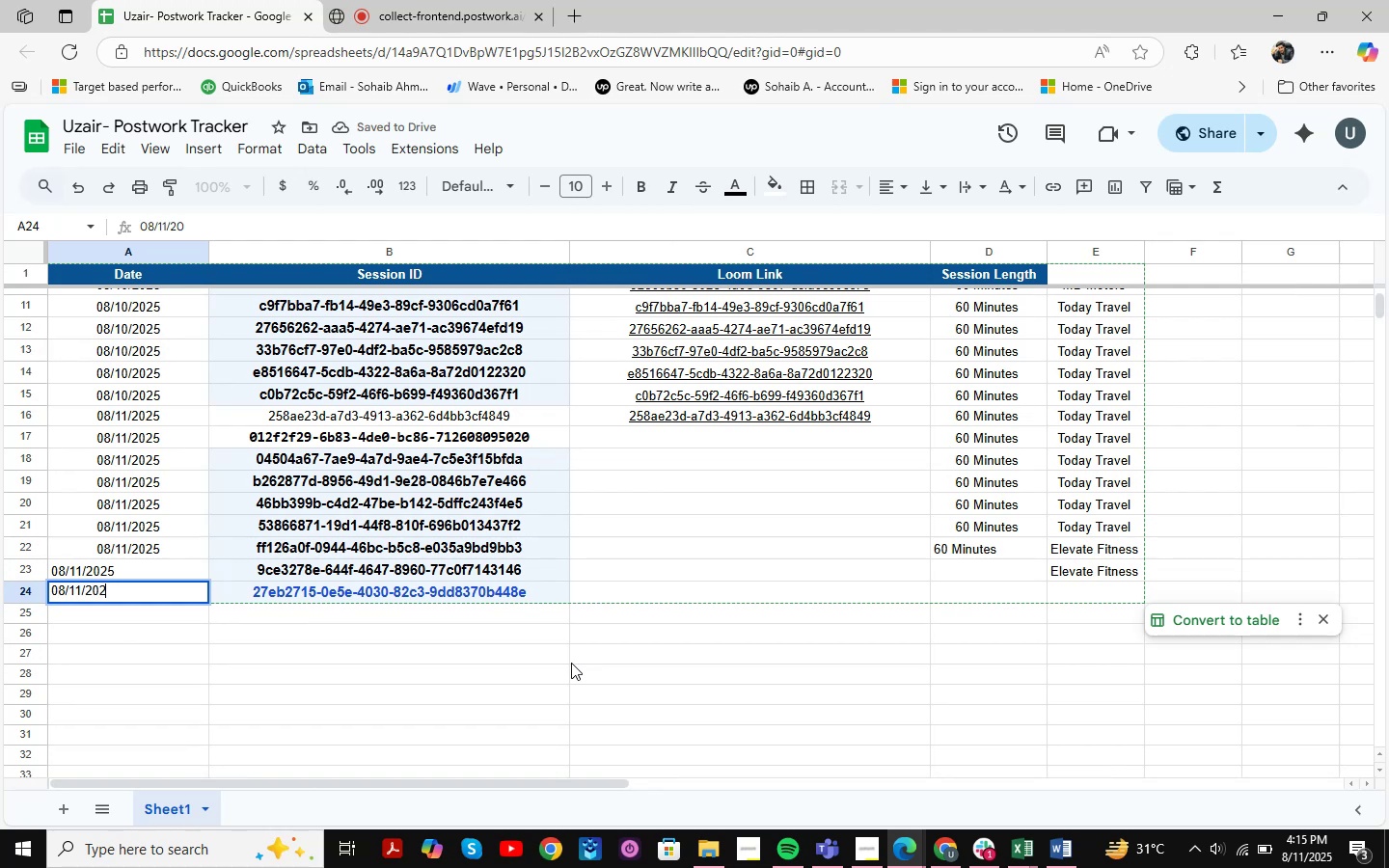 
key(Numpad5)
 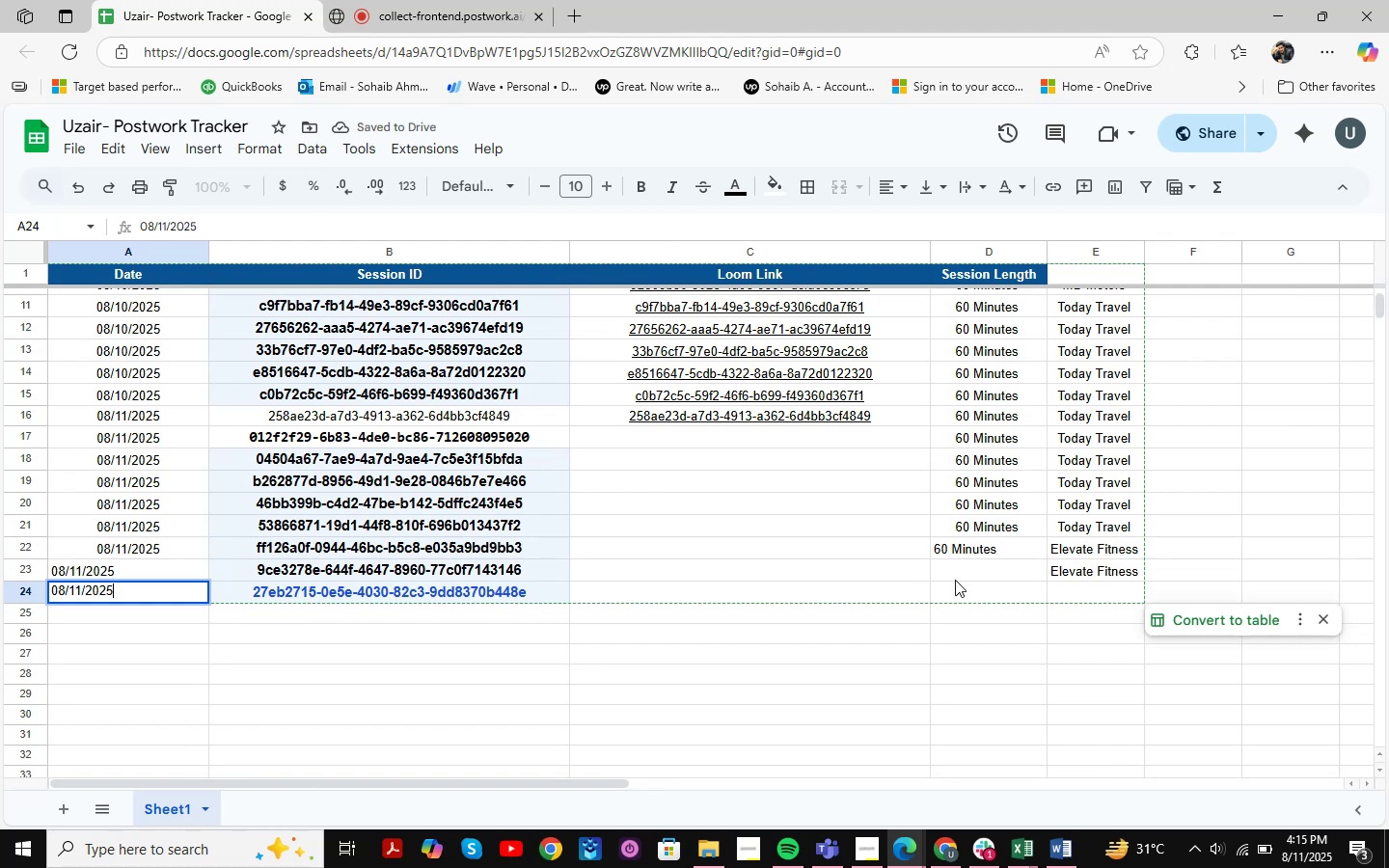 
left_click([1064, 589])
 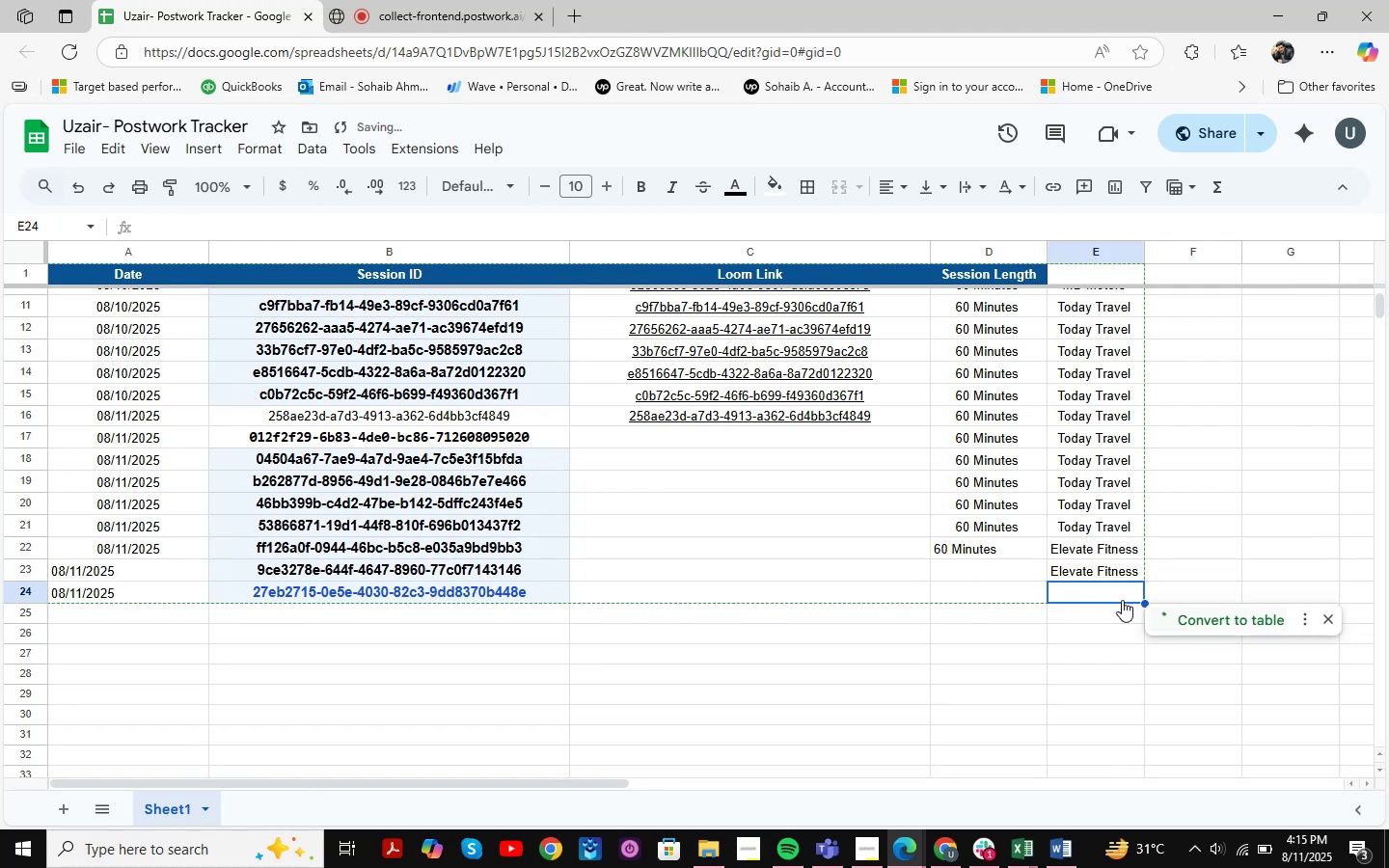 
type(Ele)
 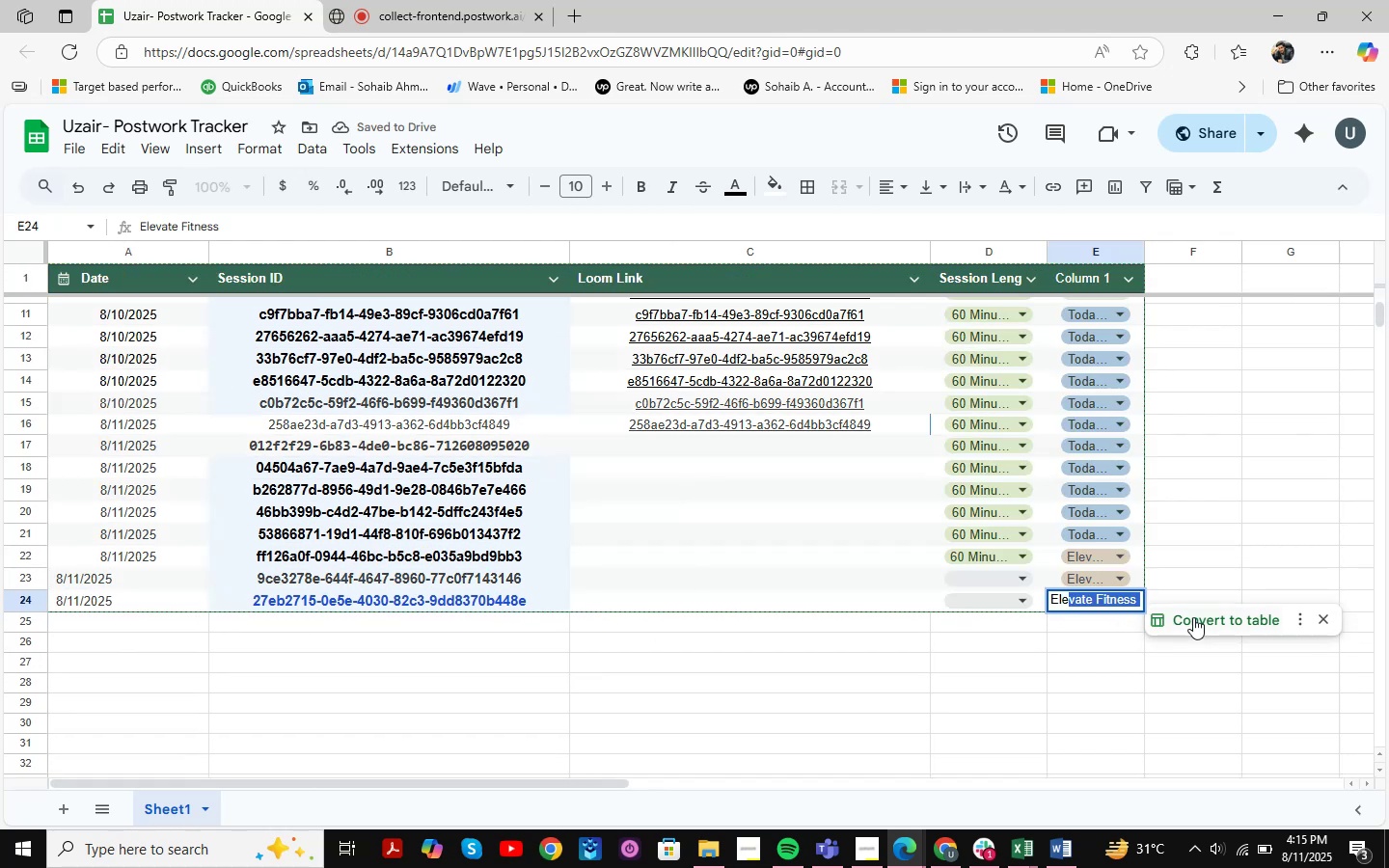 
key(Enter)
 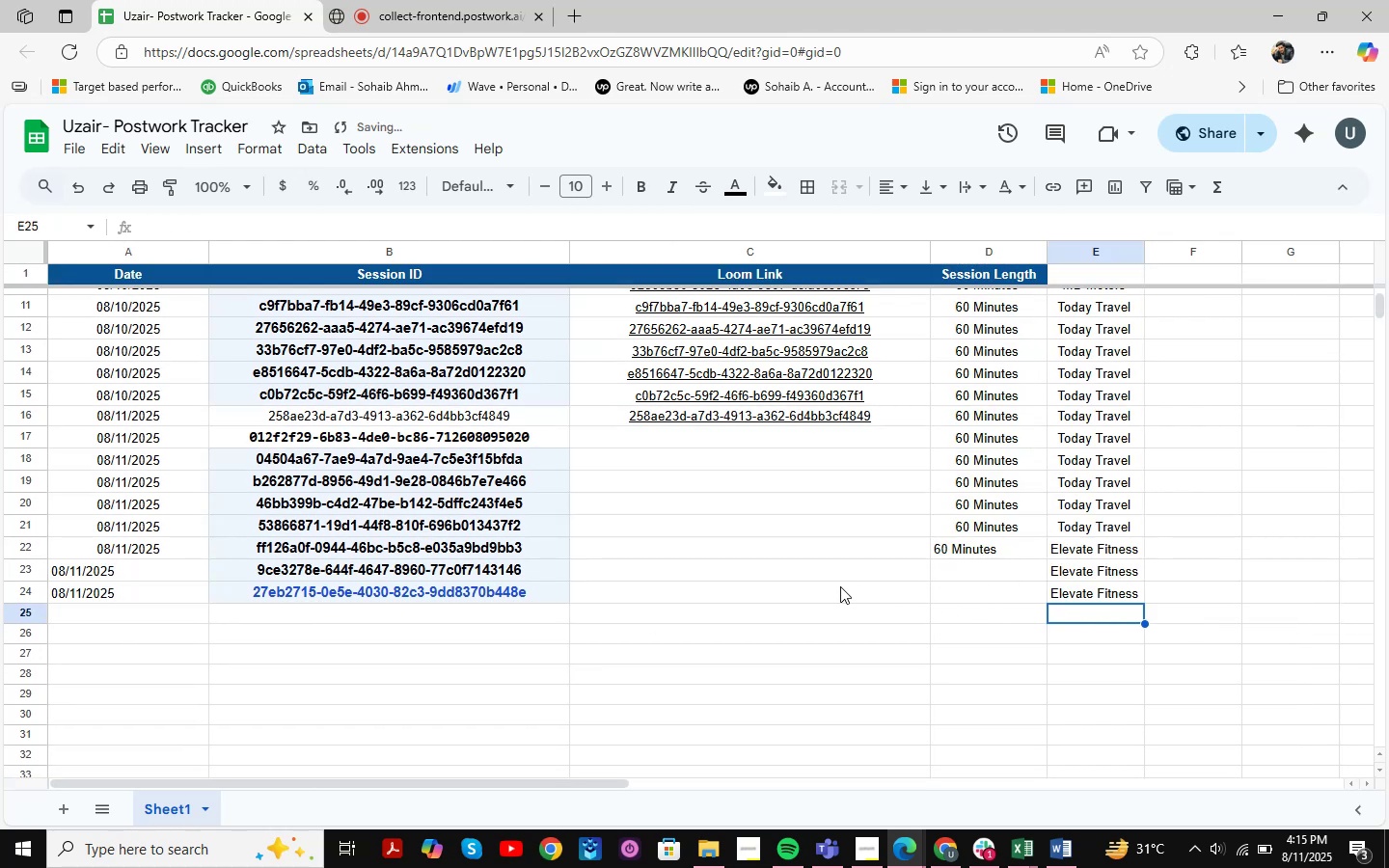 
left_click([970, 559])
 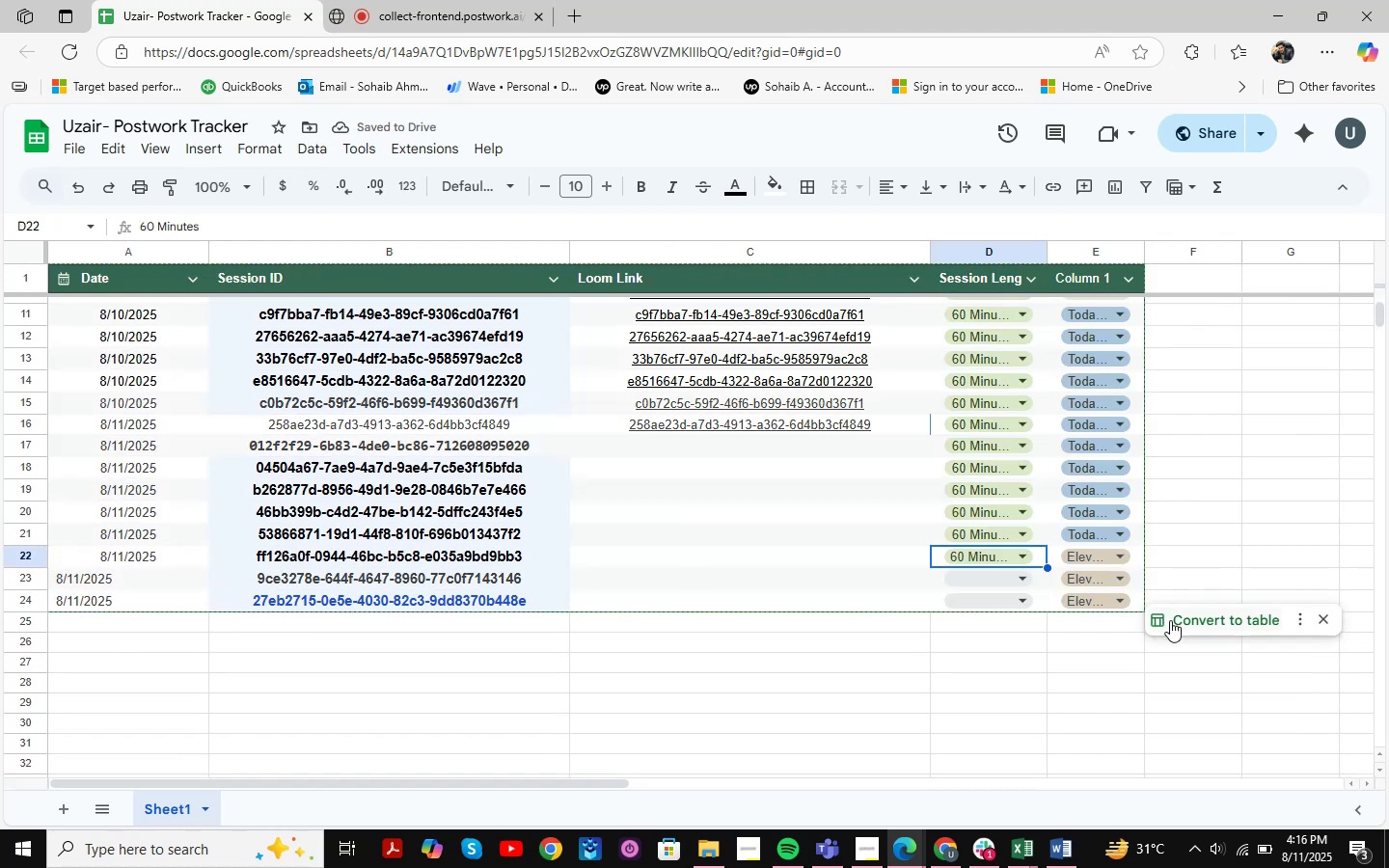 
left_click([973, 682])
 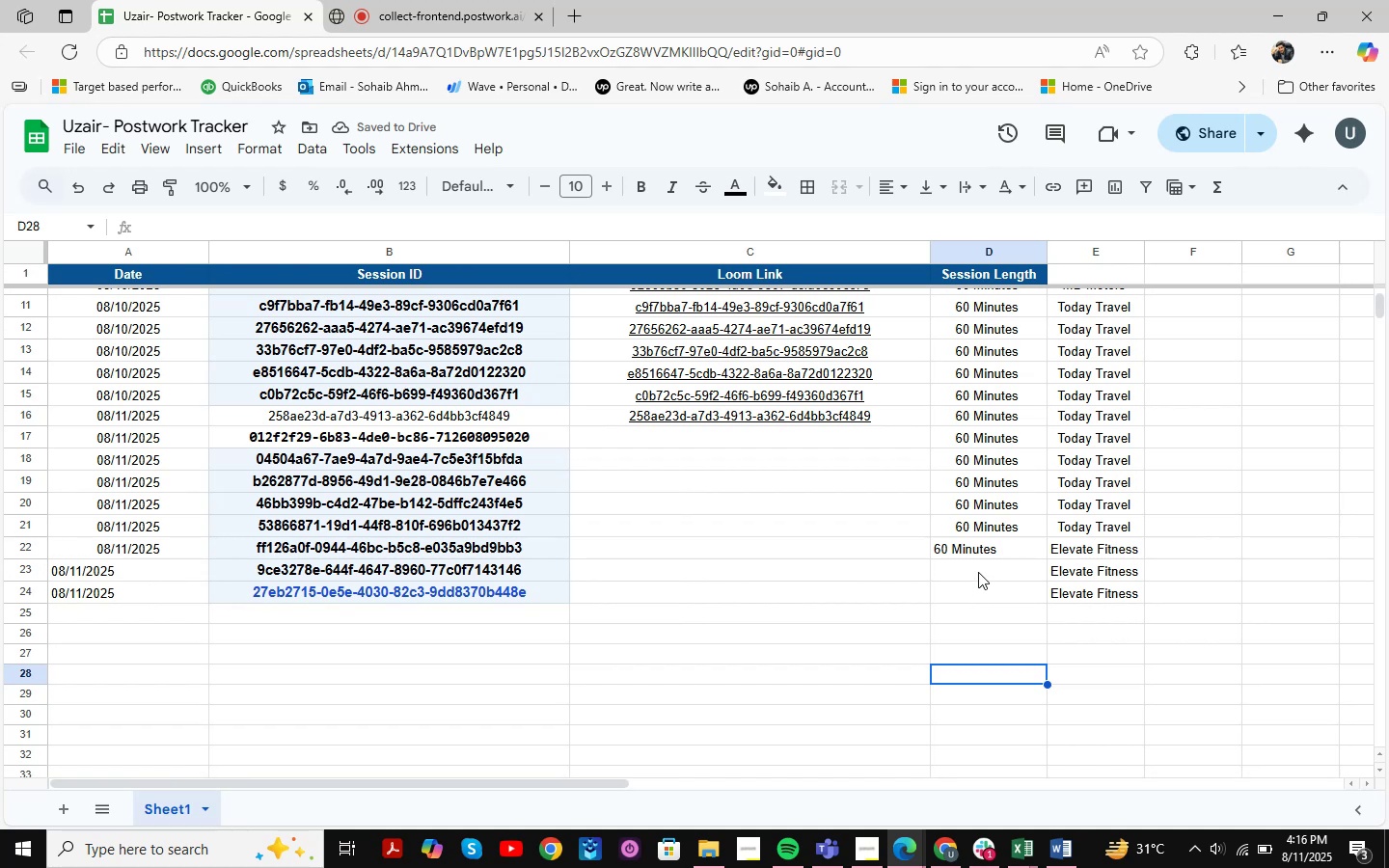 
left_click([978, 572])
 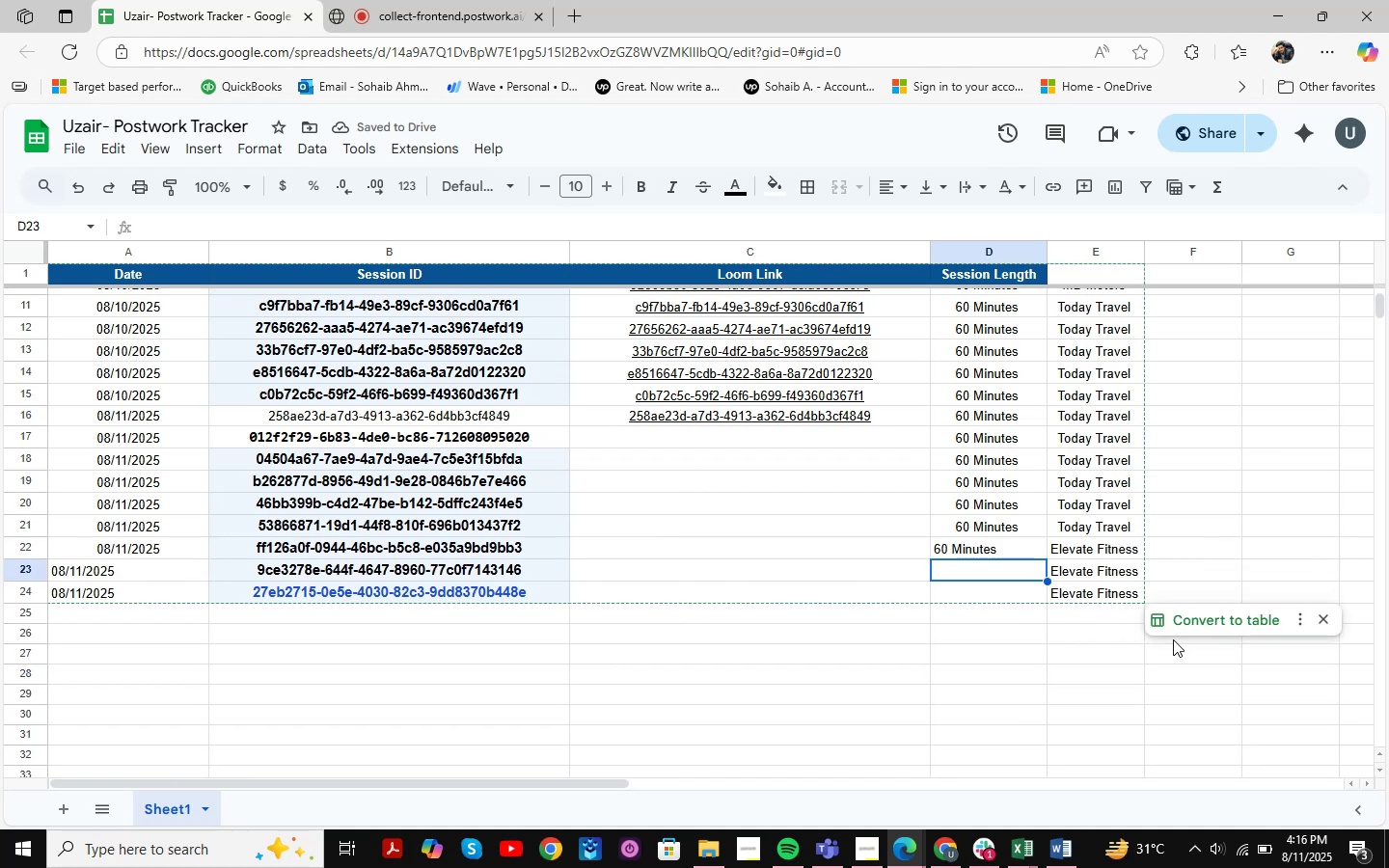 
type(60 Minutes )
 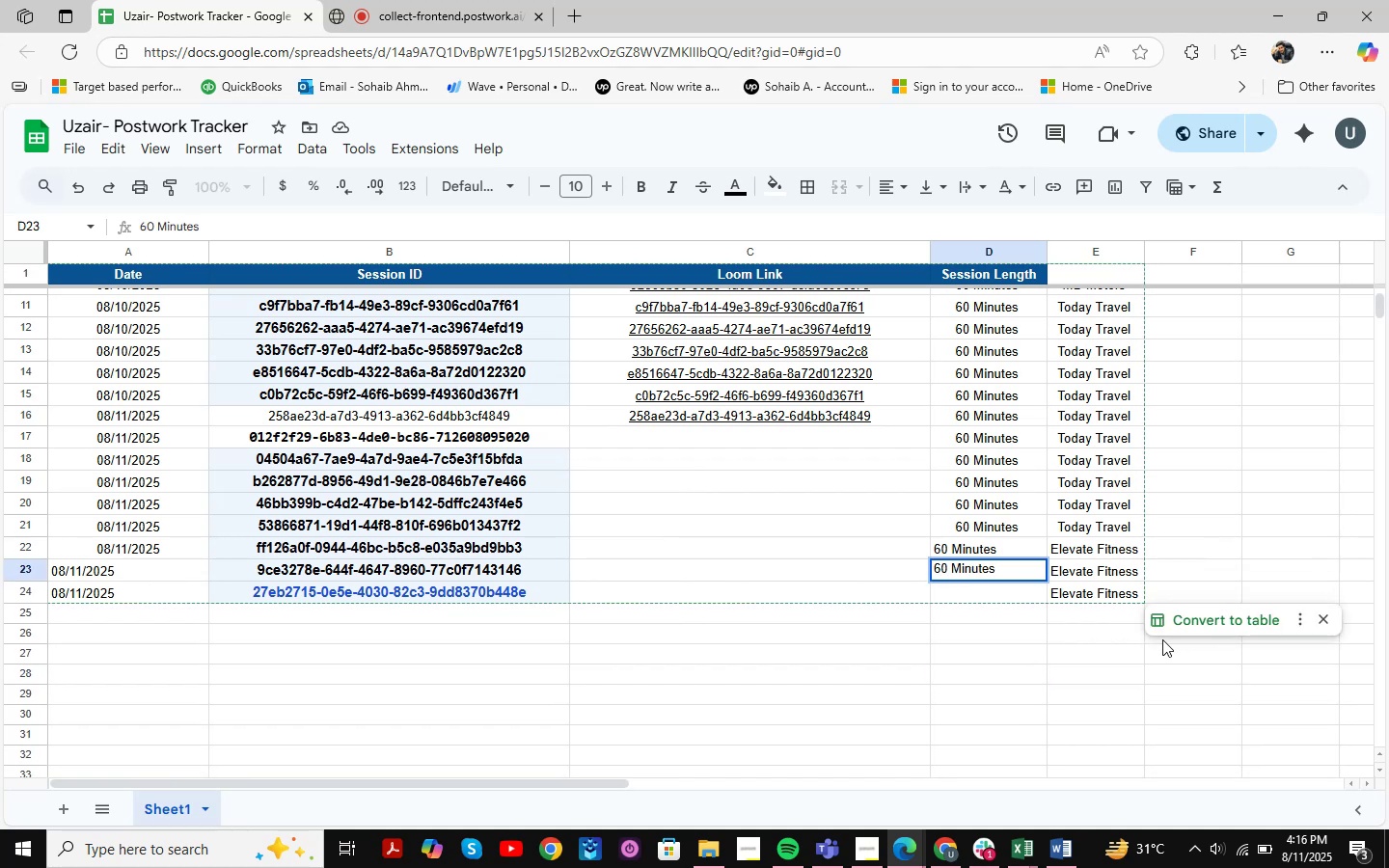 
left_click([769, 668])
 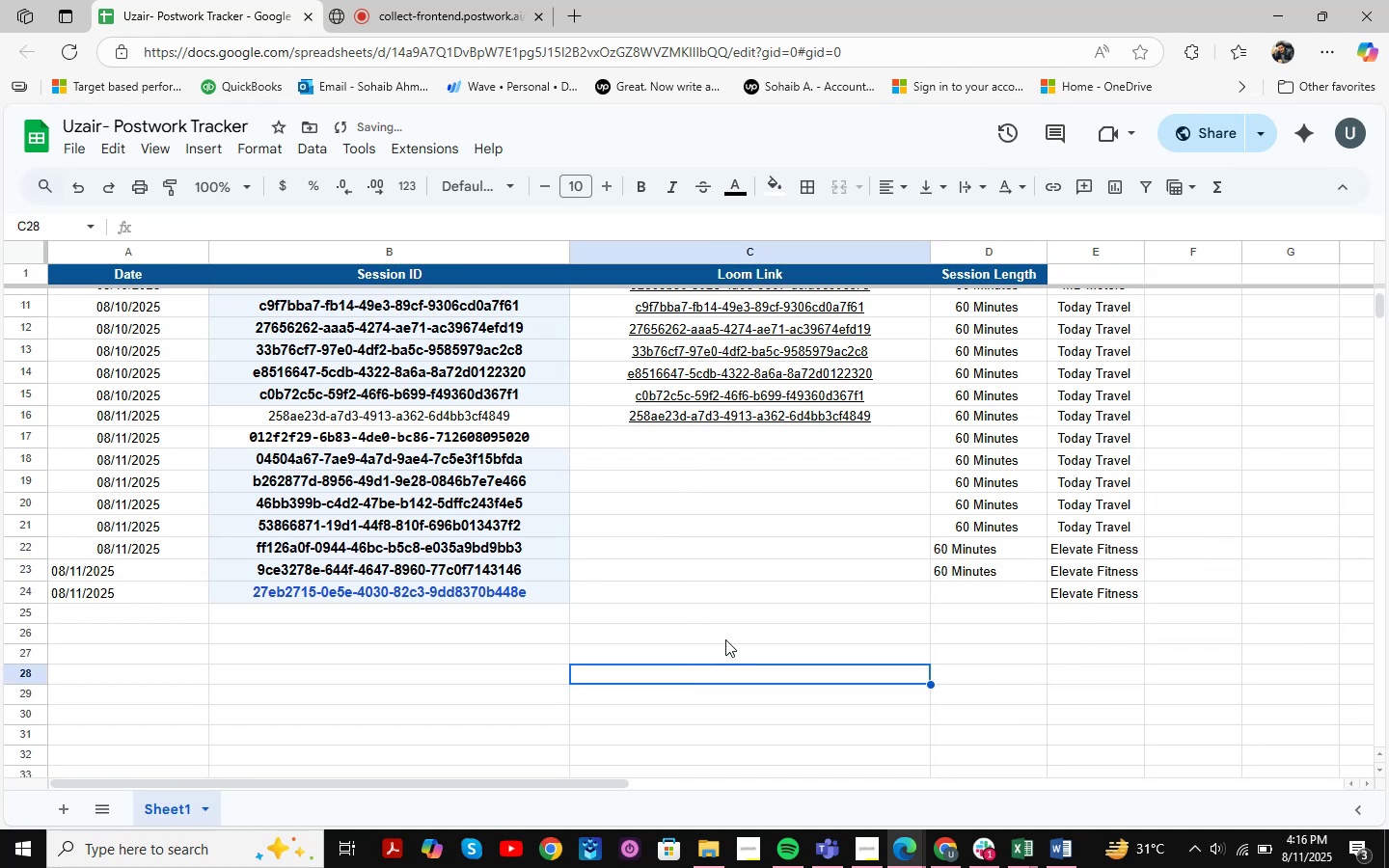 
scroll: coordinate [674, 594], scroll_direction: up, amount: 9.0
 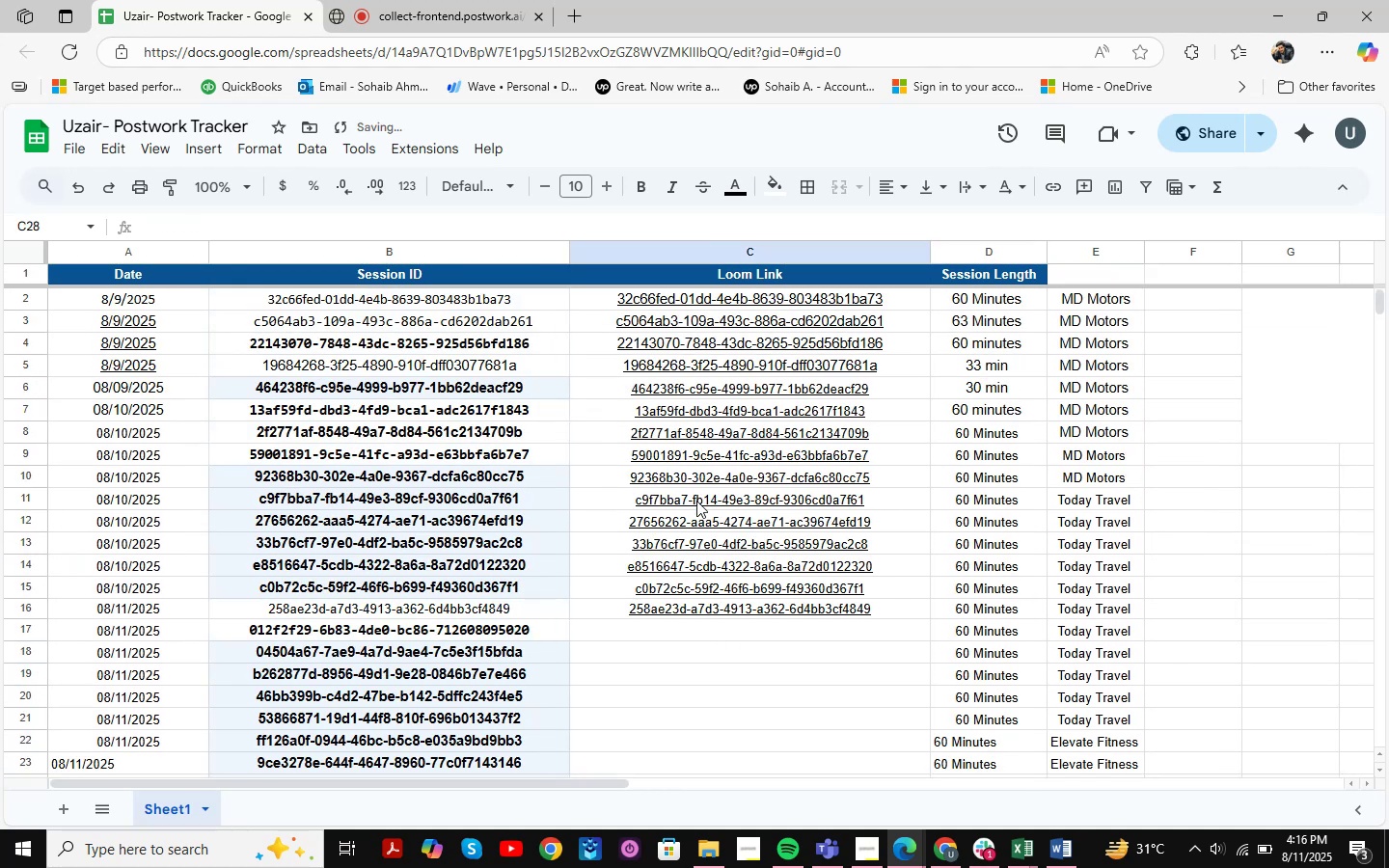 
hold_key(key=ControlLeft, duration=1.51)
scroll: coordinate [712, 458], scroll_direction: down, amount: 2.0
 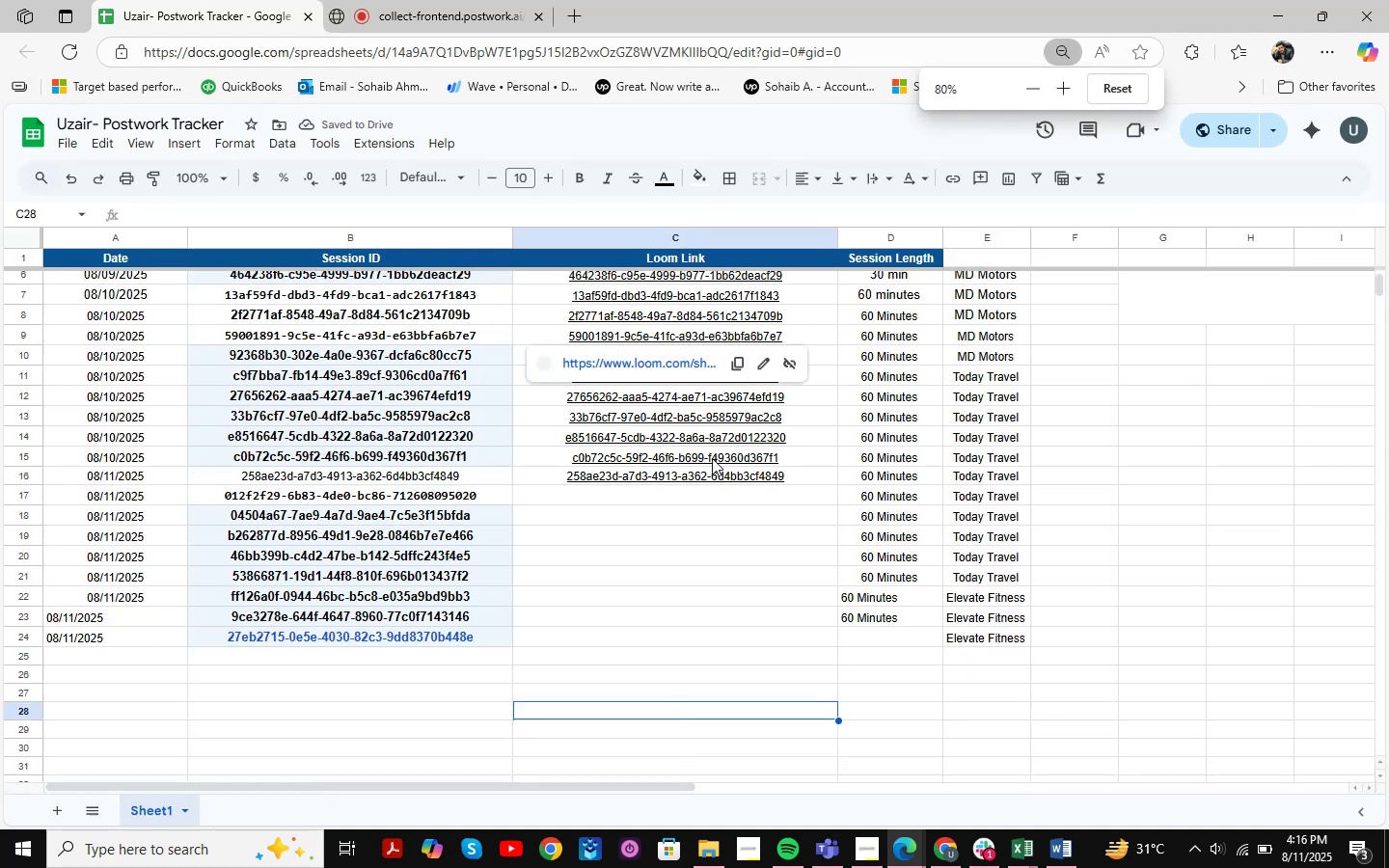 
key(Control+ControlLeft)
 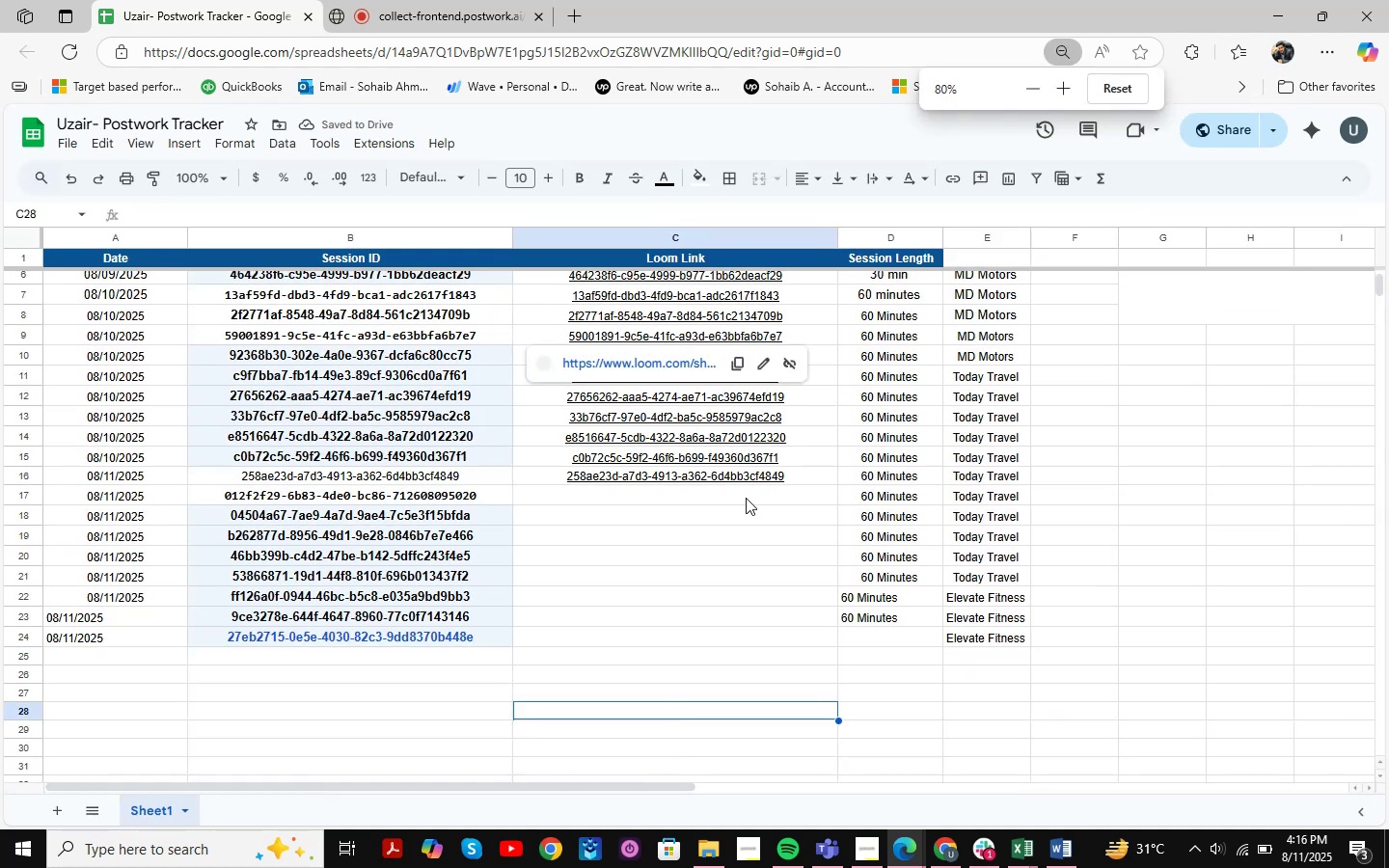 
key(Control+ControlLeft)
 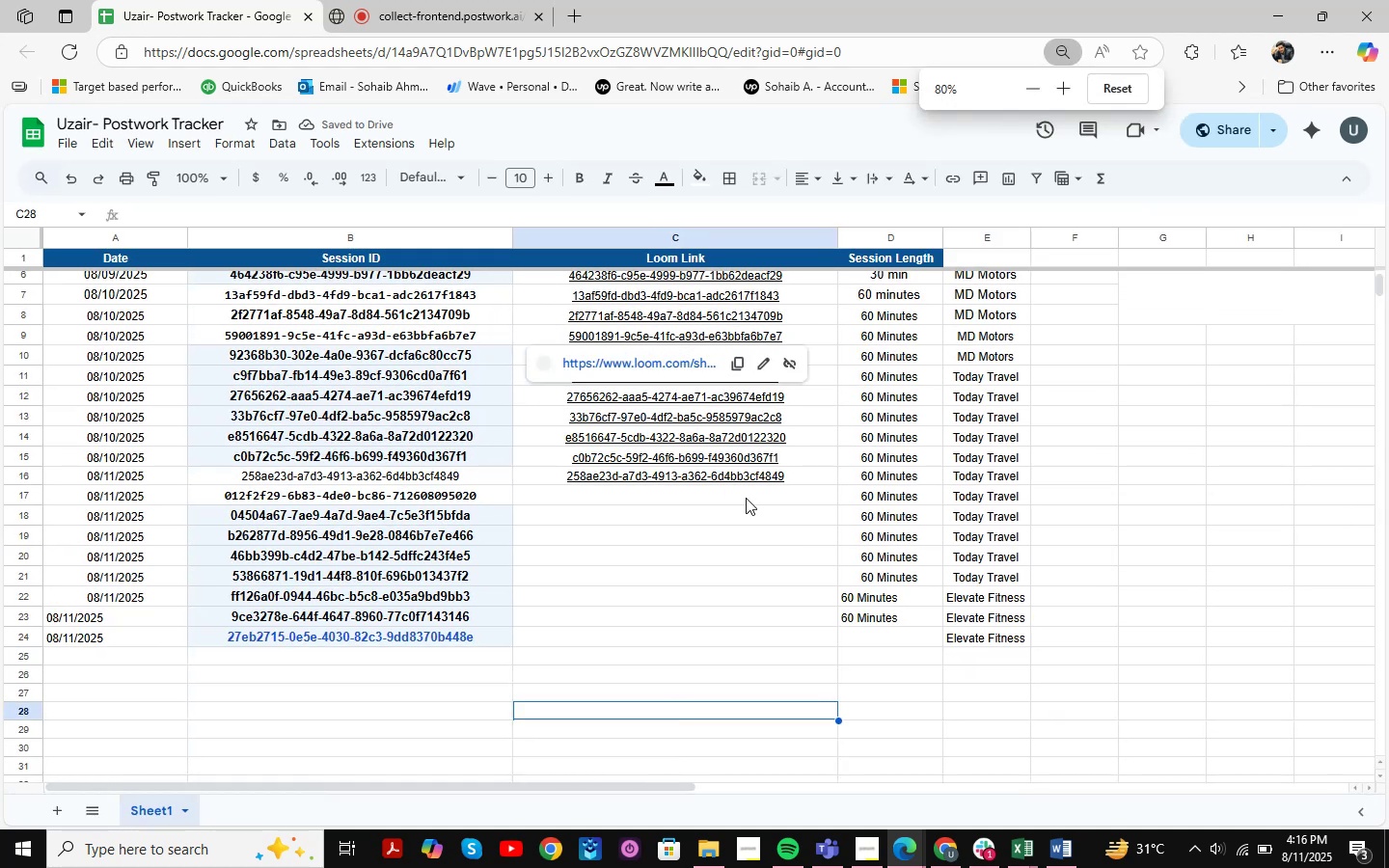 
key(Control+ControlLeft)
 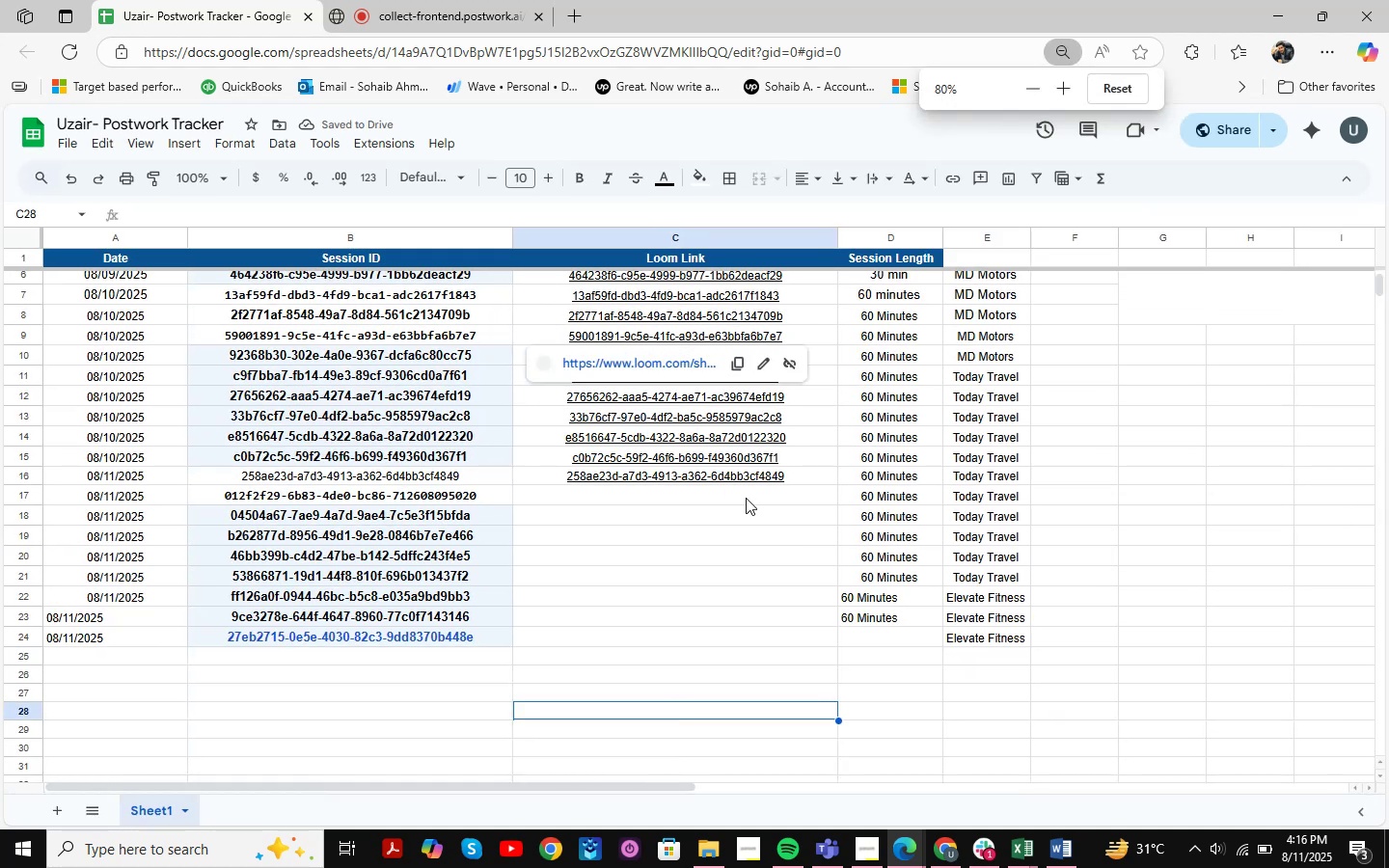 
key(Control+ControlLeft)
 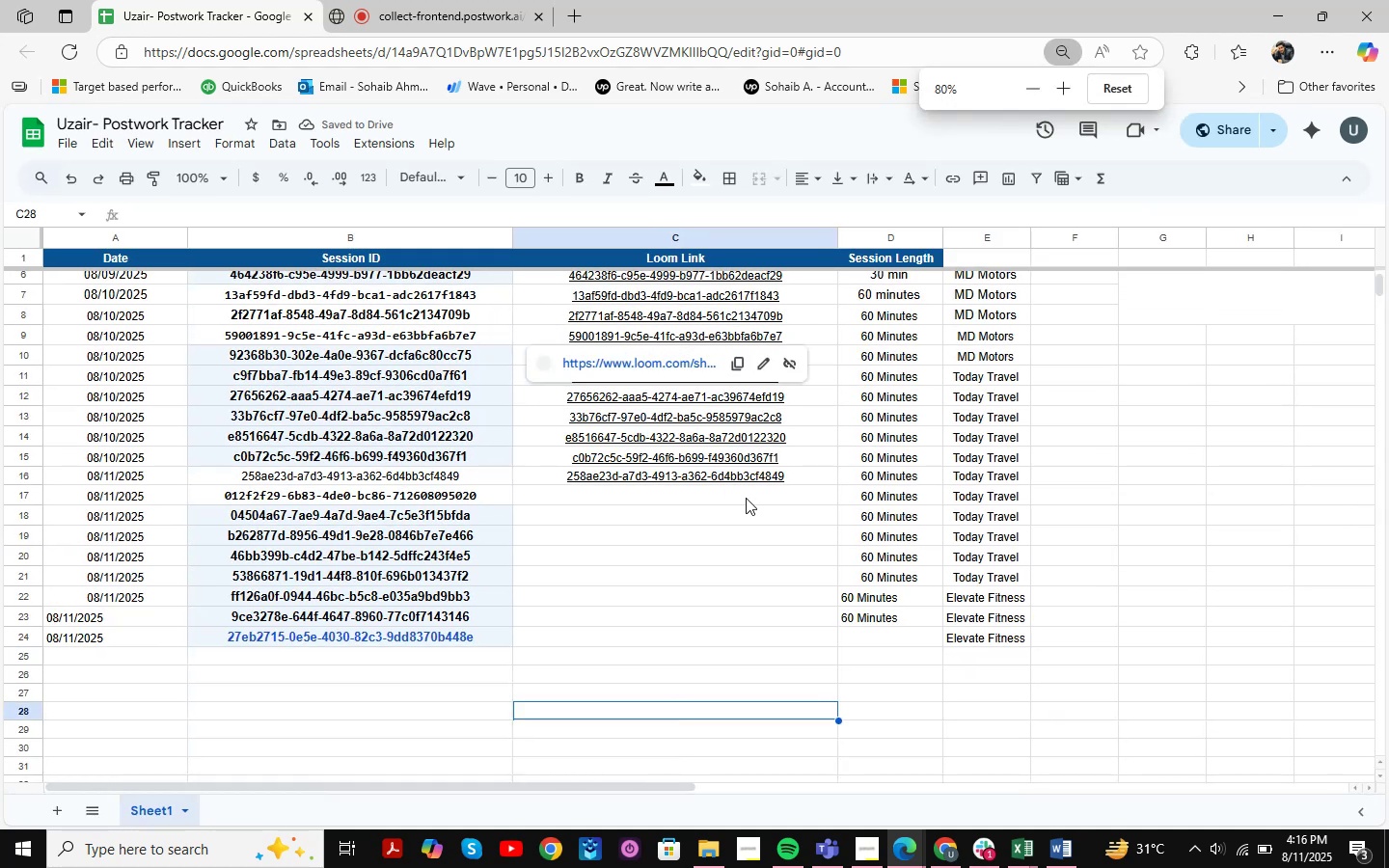 
key(Control+ControlLeft)
 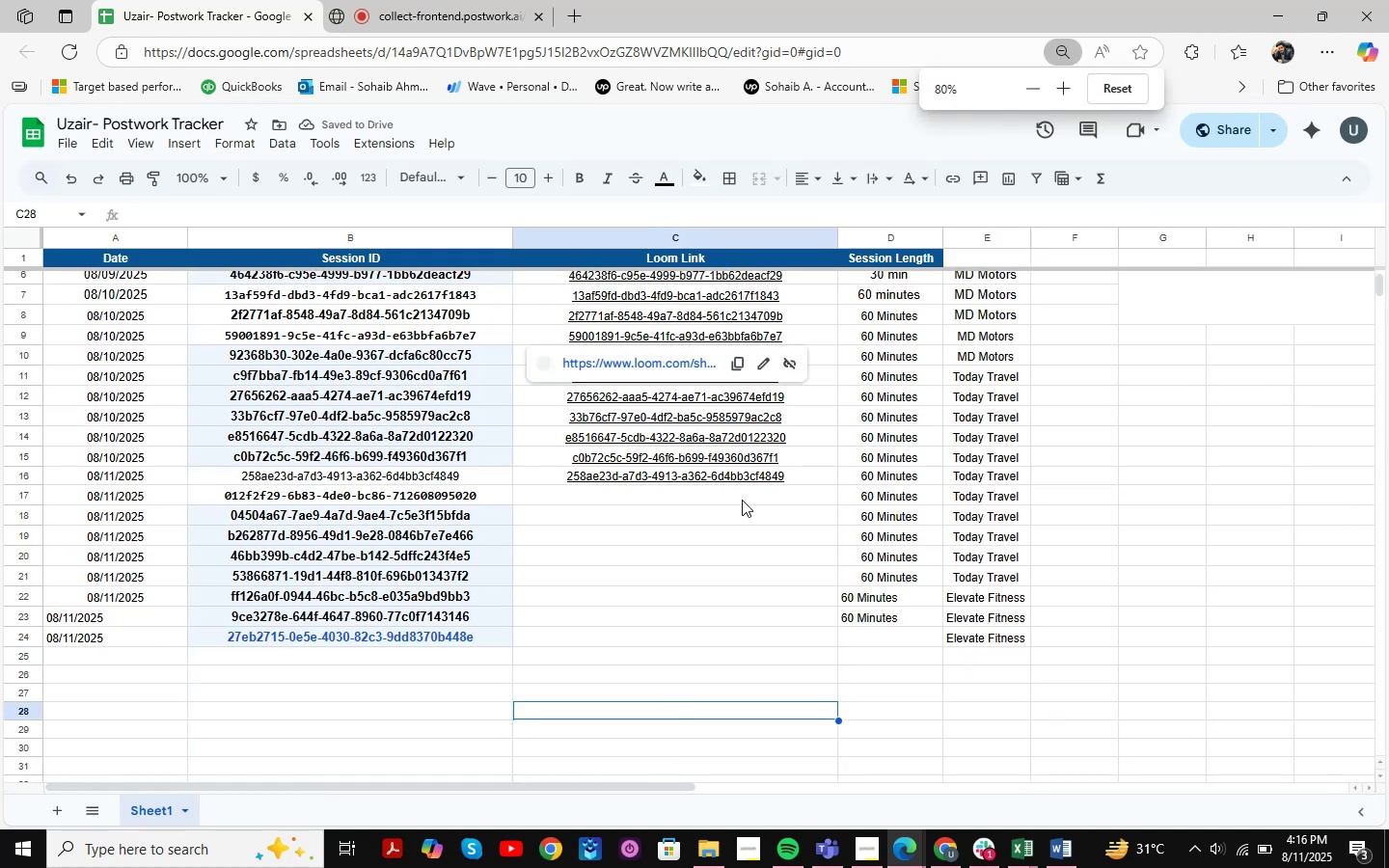 
key(Control+ControlLeft)
 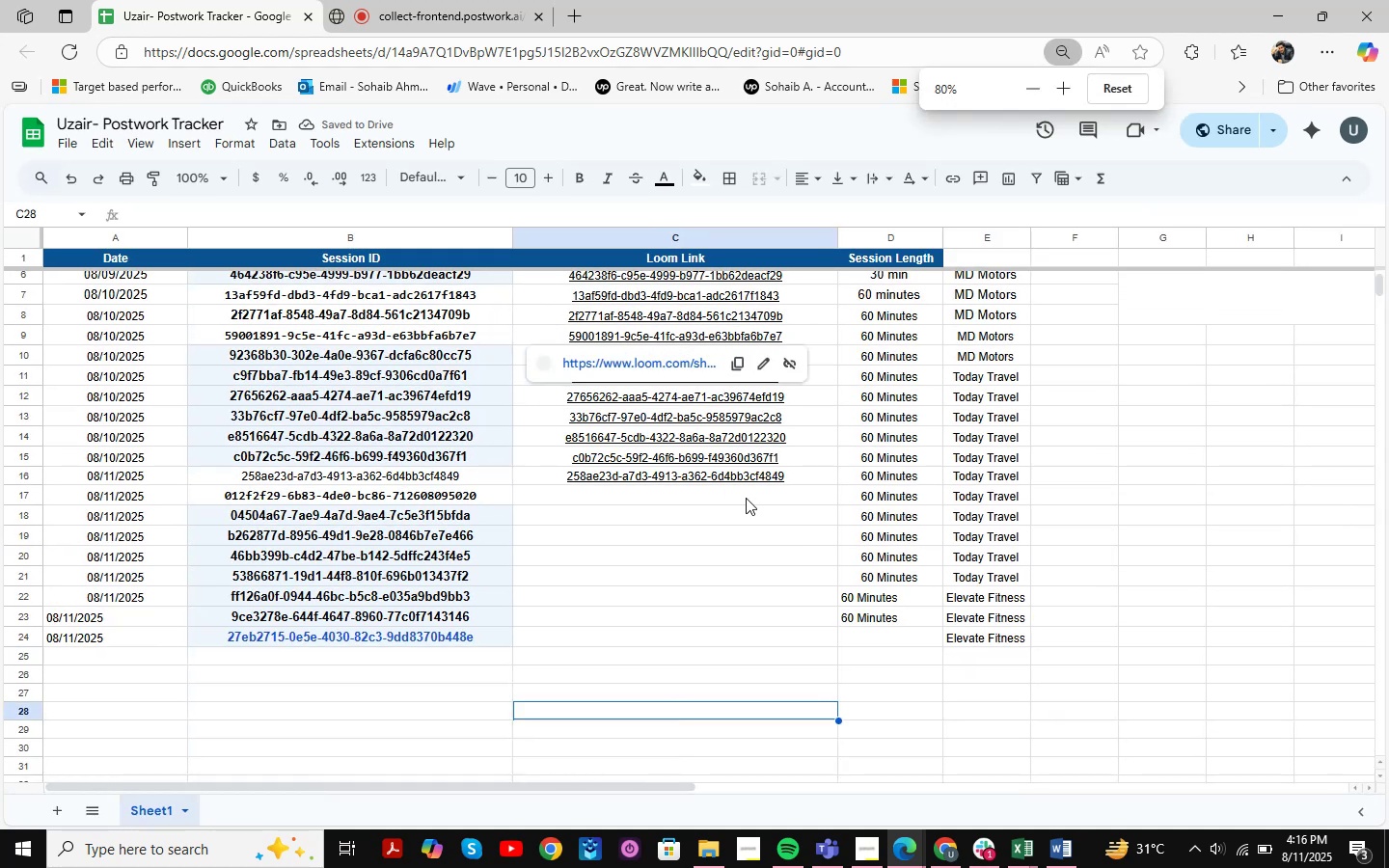 
key(Control+ControlLeft)
 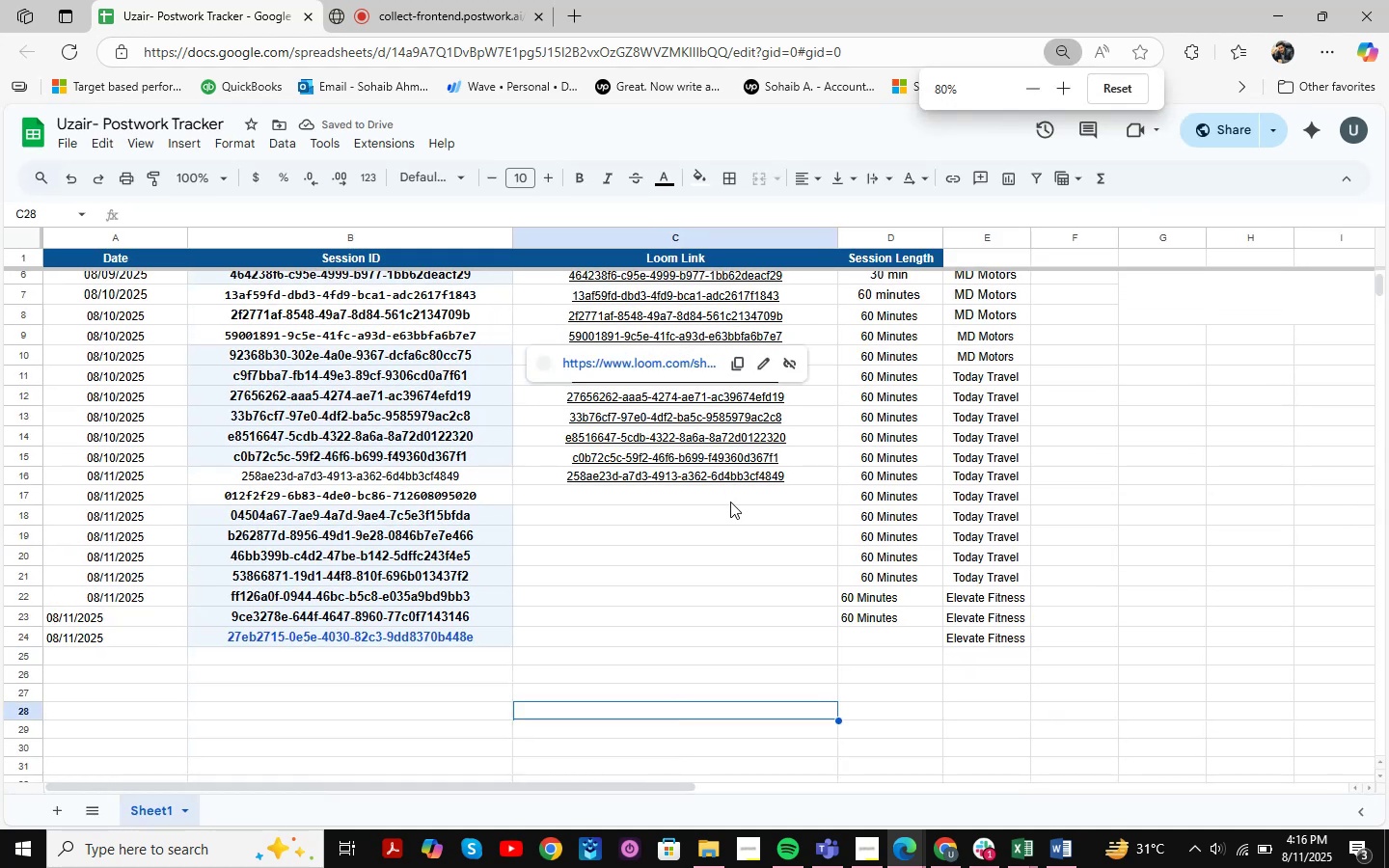 
scroll: coordinate [694, 506], scroll_direction: up, amount: 14.0
 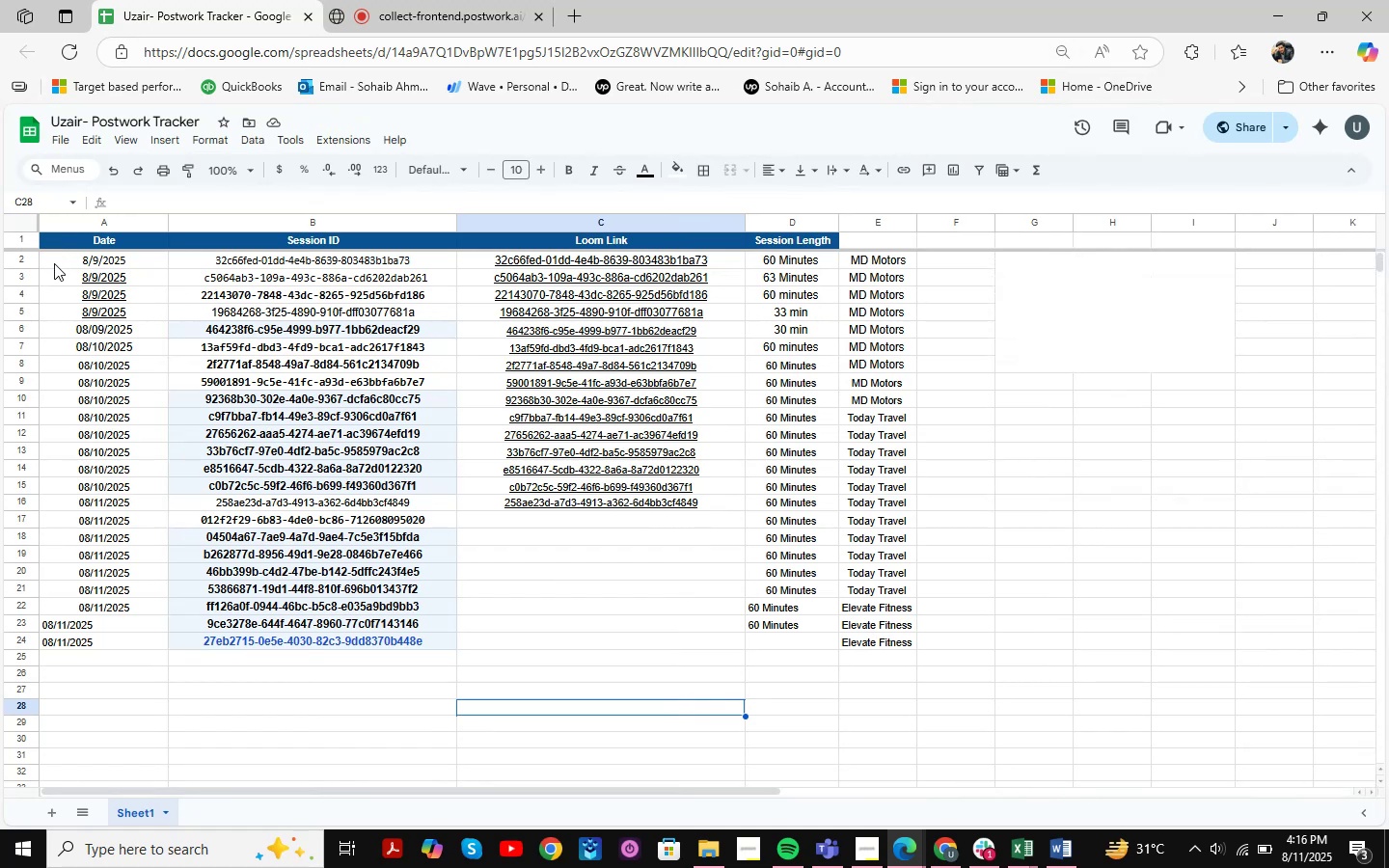 
left_click_drag(start_coordinate=[54, 263], to_coordinate=[896, 635])
 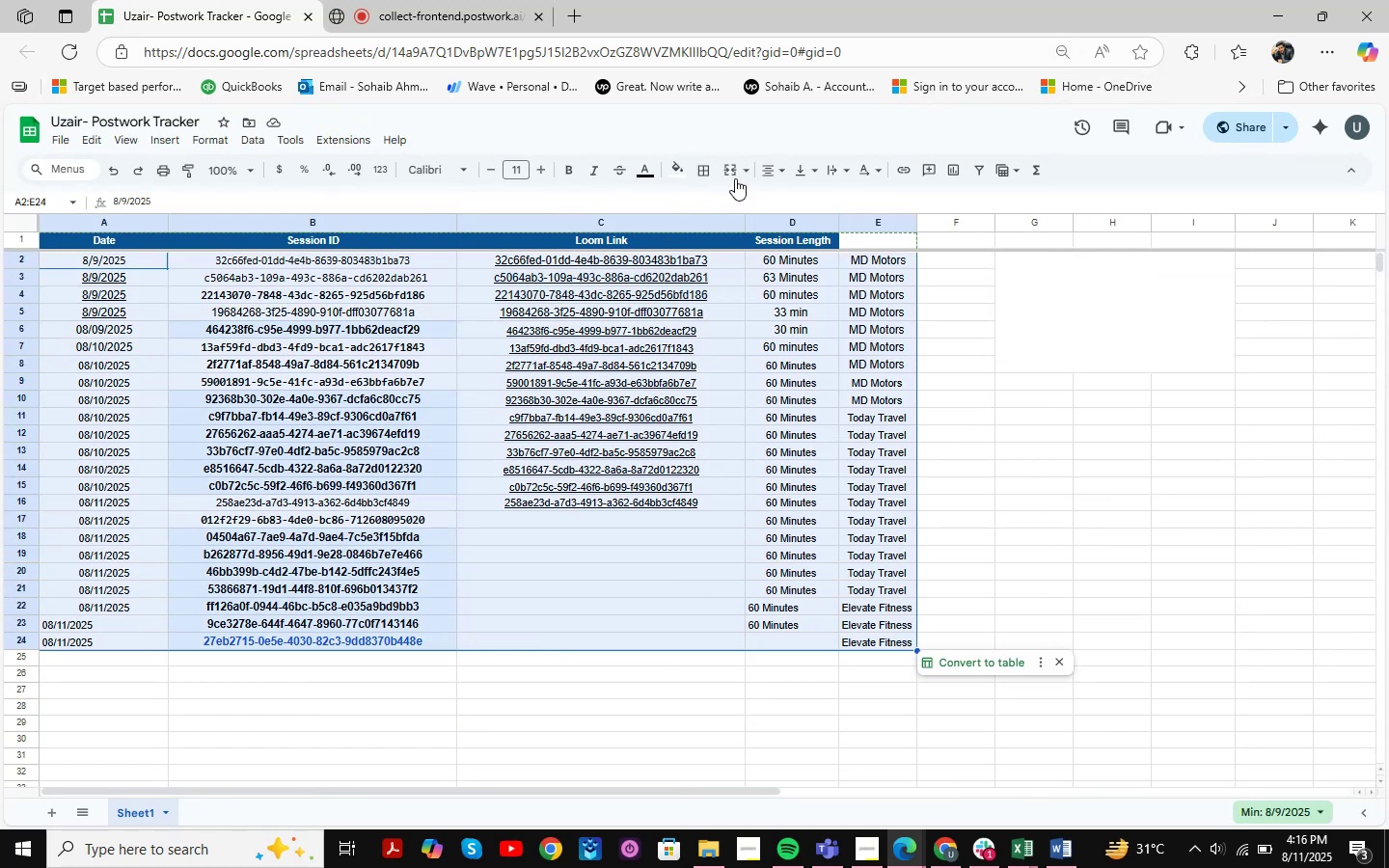 
left_click([779, 171])
 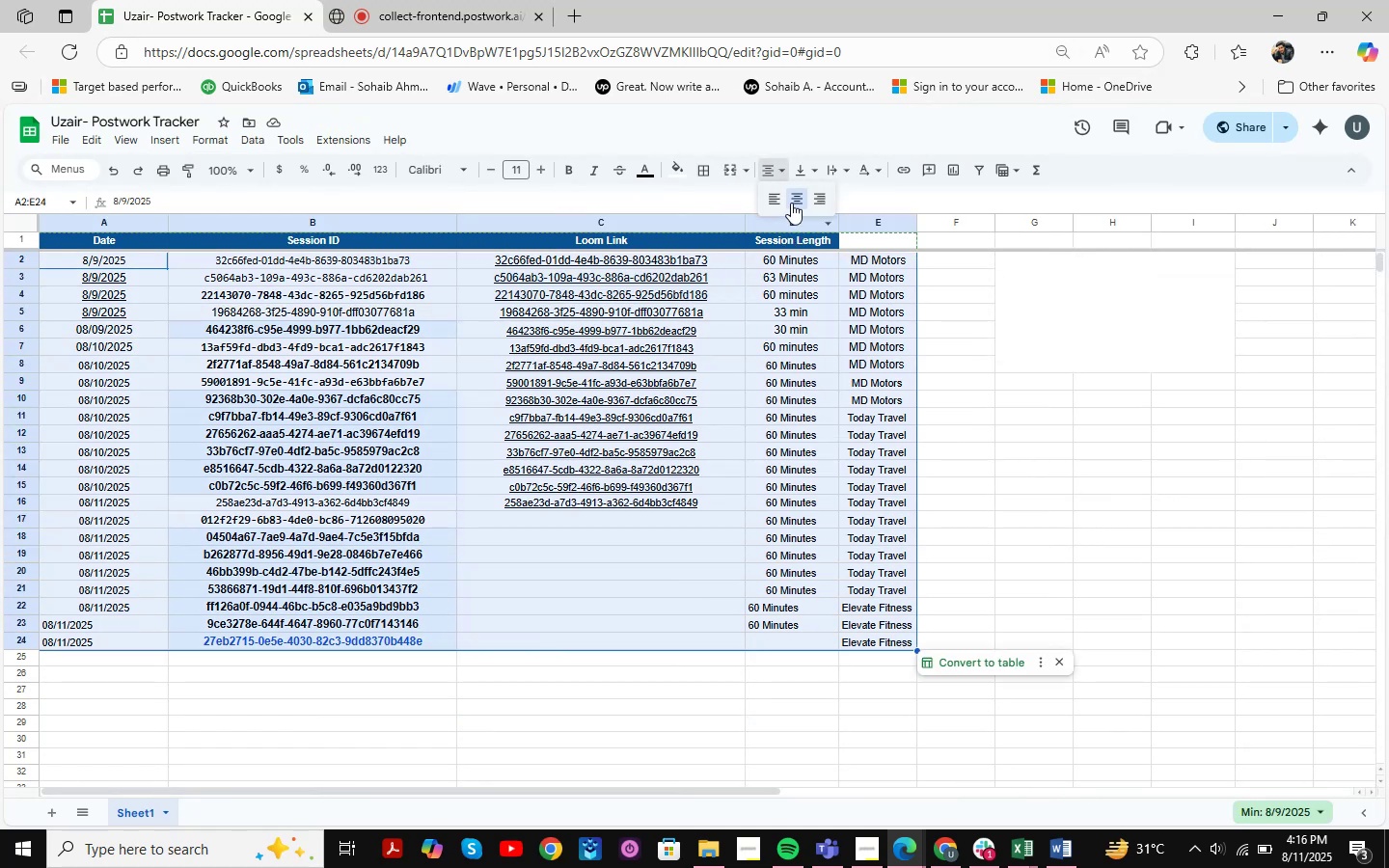 
left_click([793, 201])
 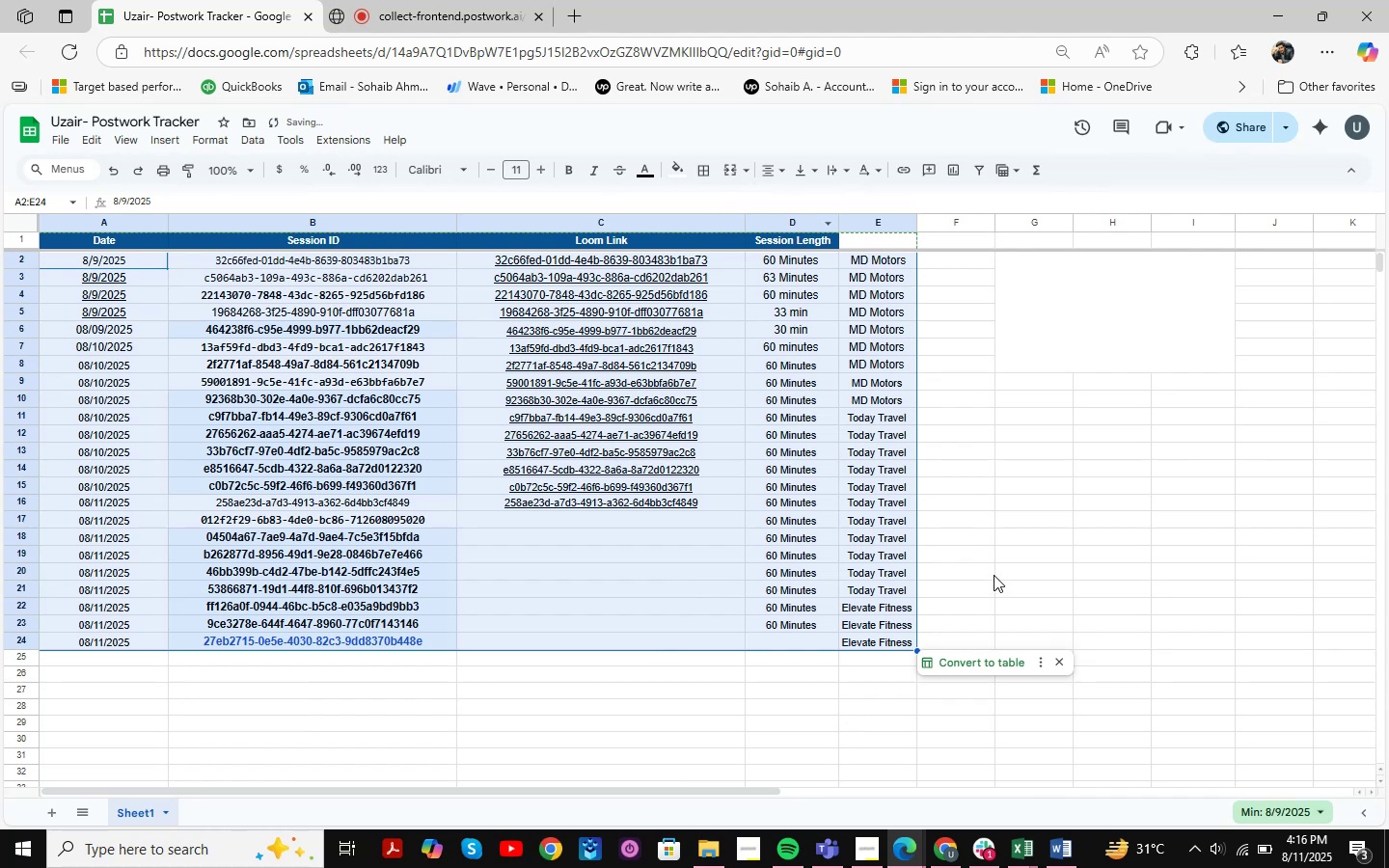 
left_click([1009, 492])
 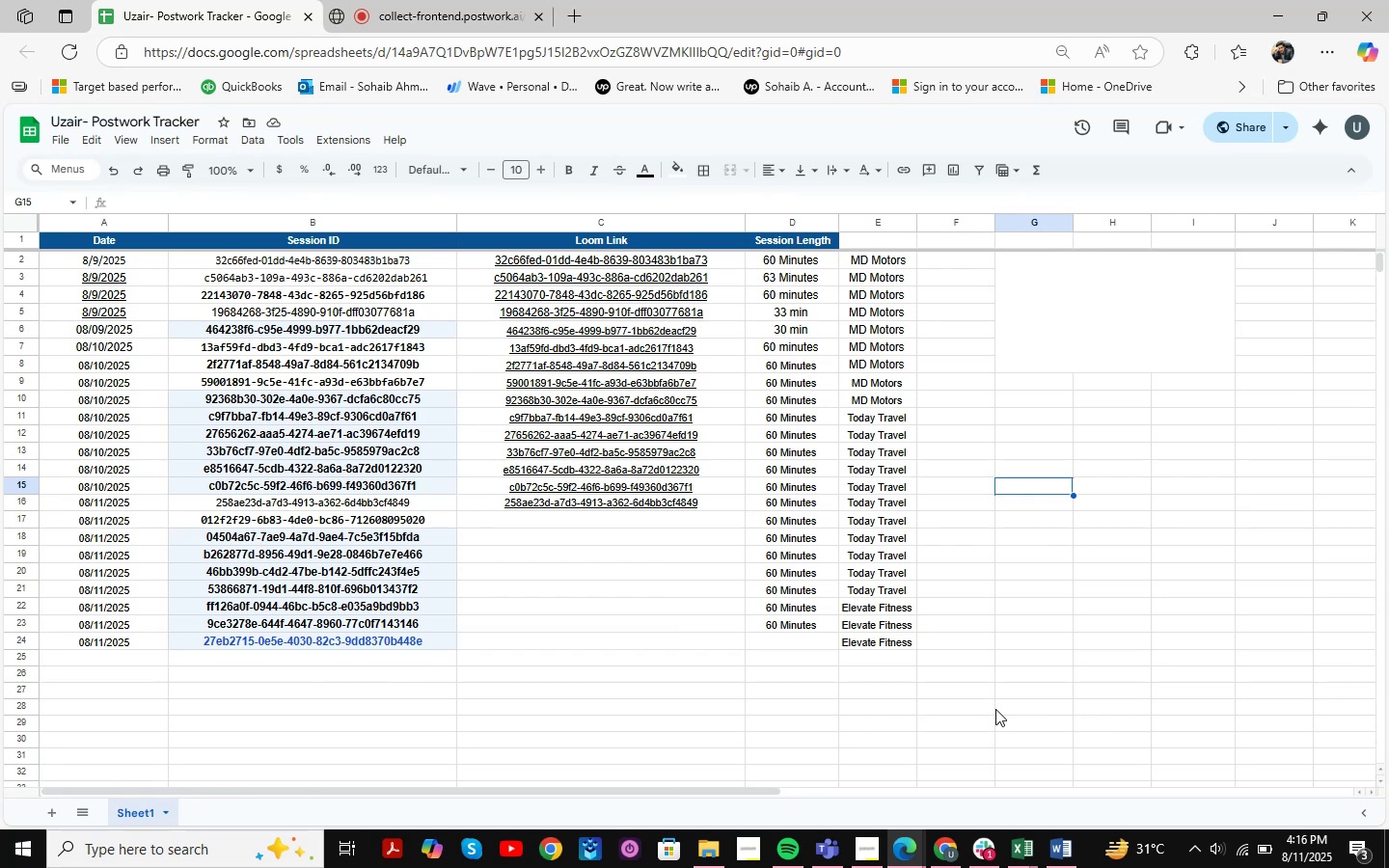 
wait(25.79)
 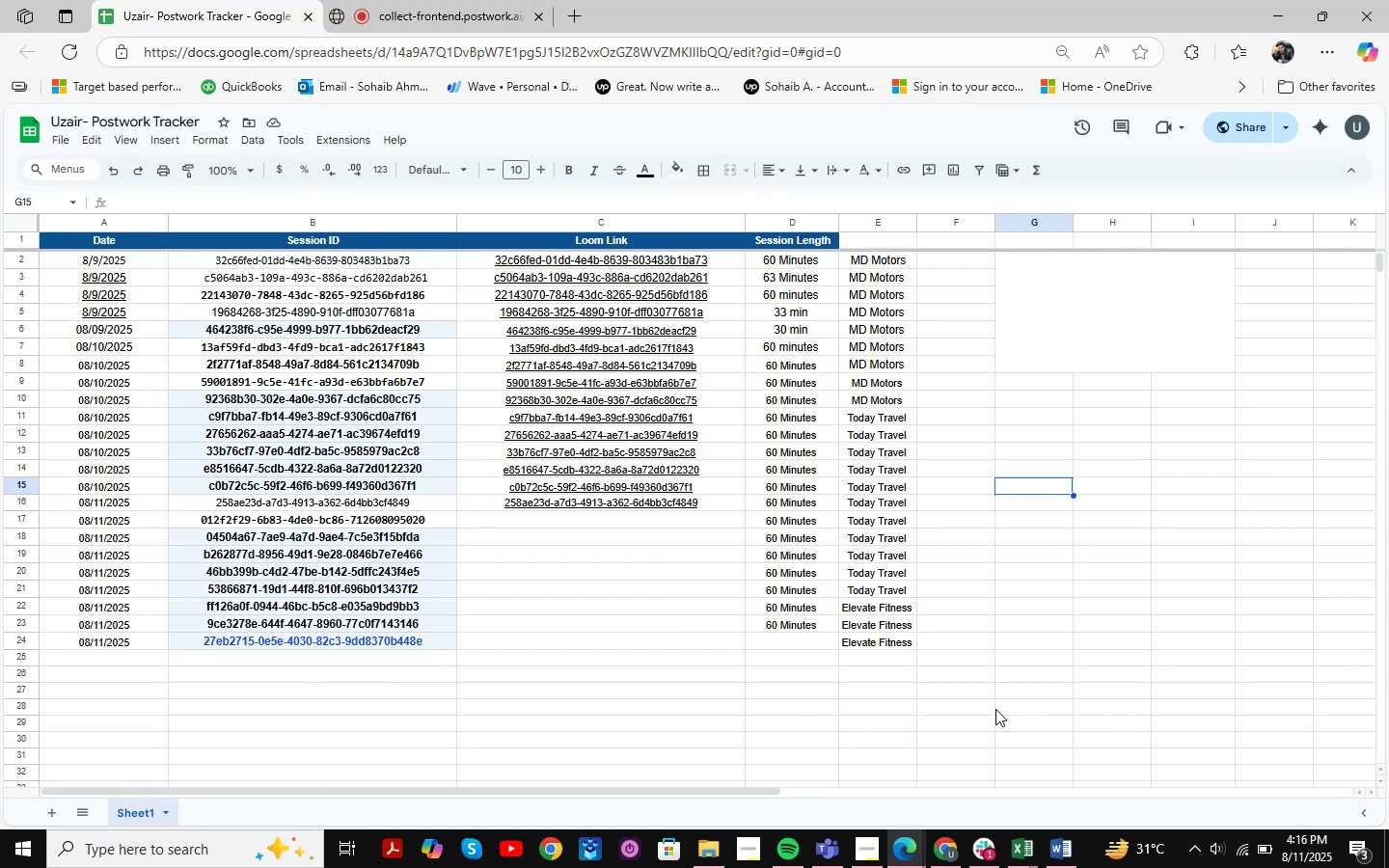 
left_click([303, 641])
 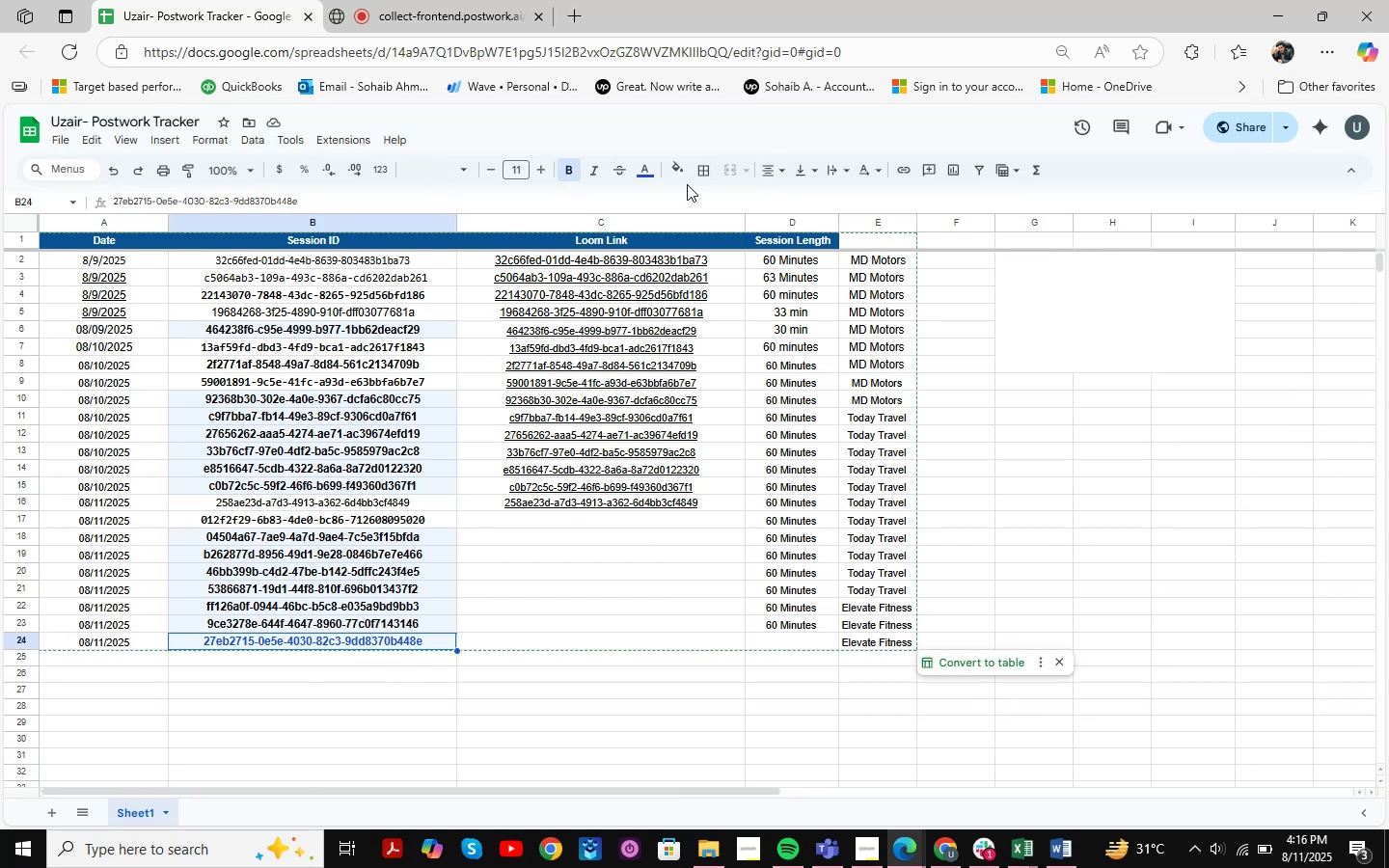 
left_click([649, 175])
 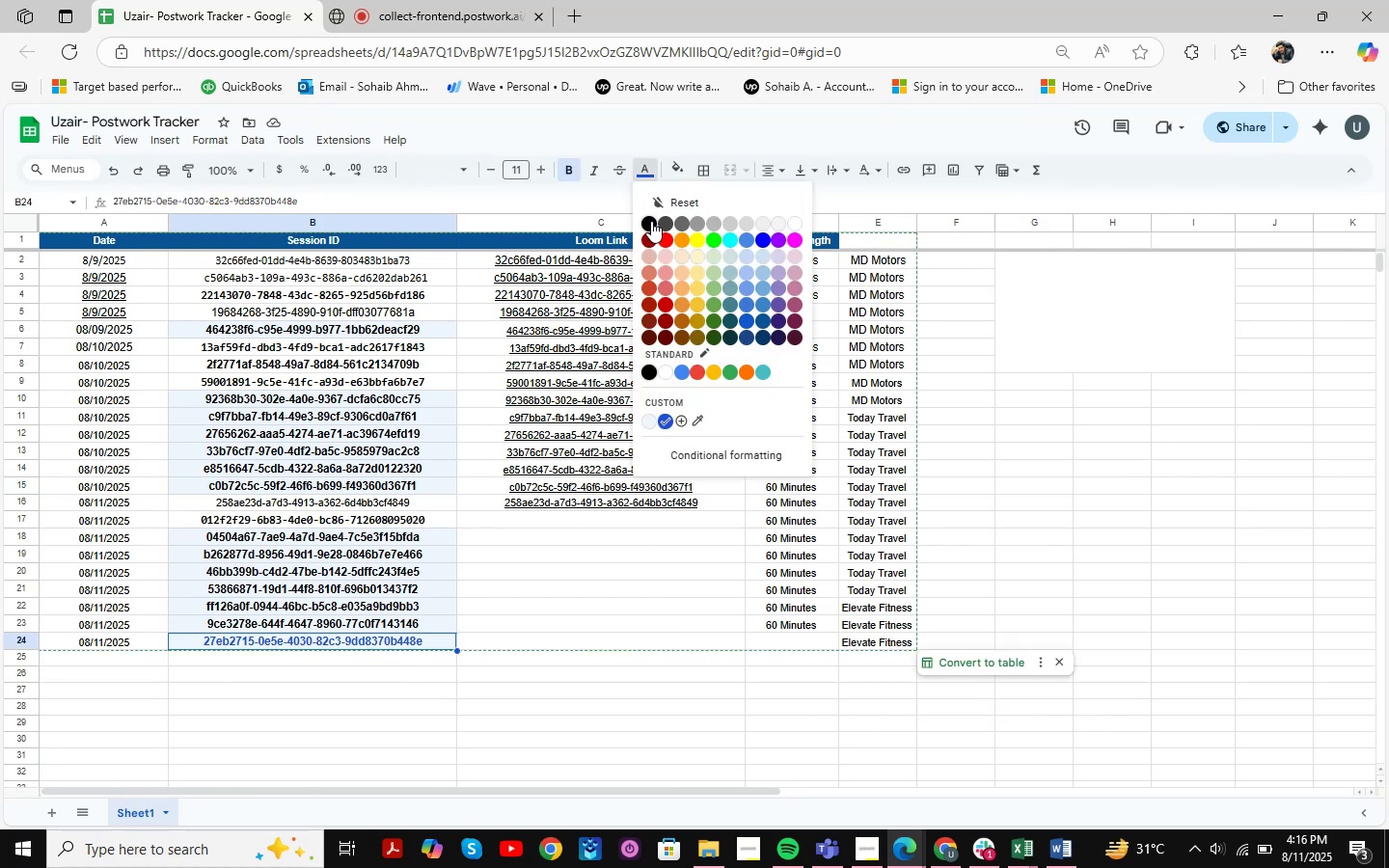 
left_click([651, 221])
 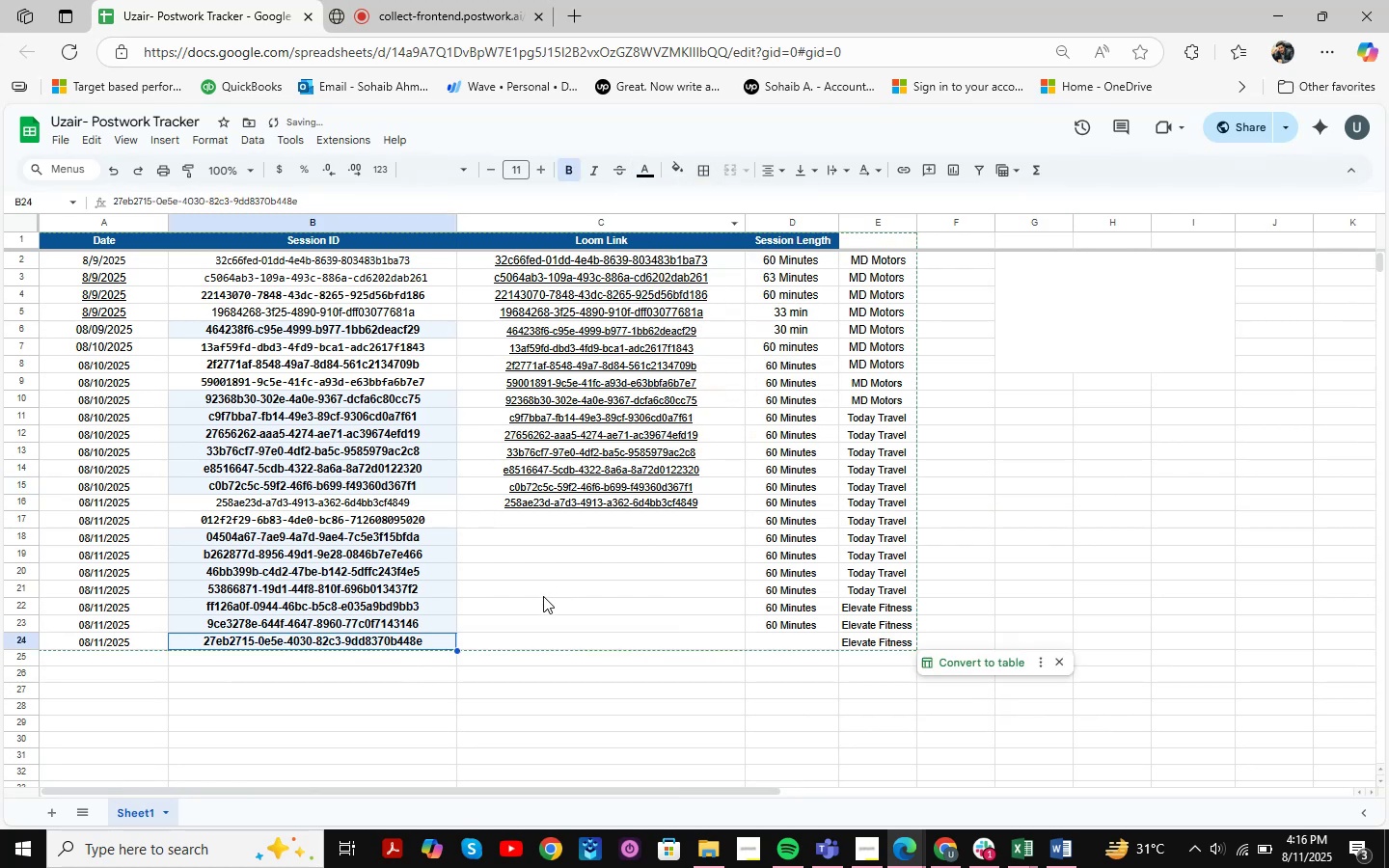 
left_click([521, 684])
 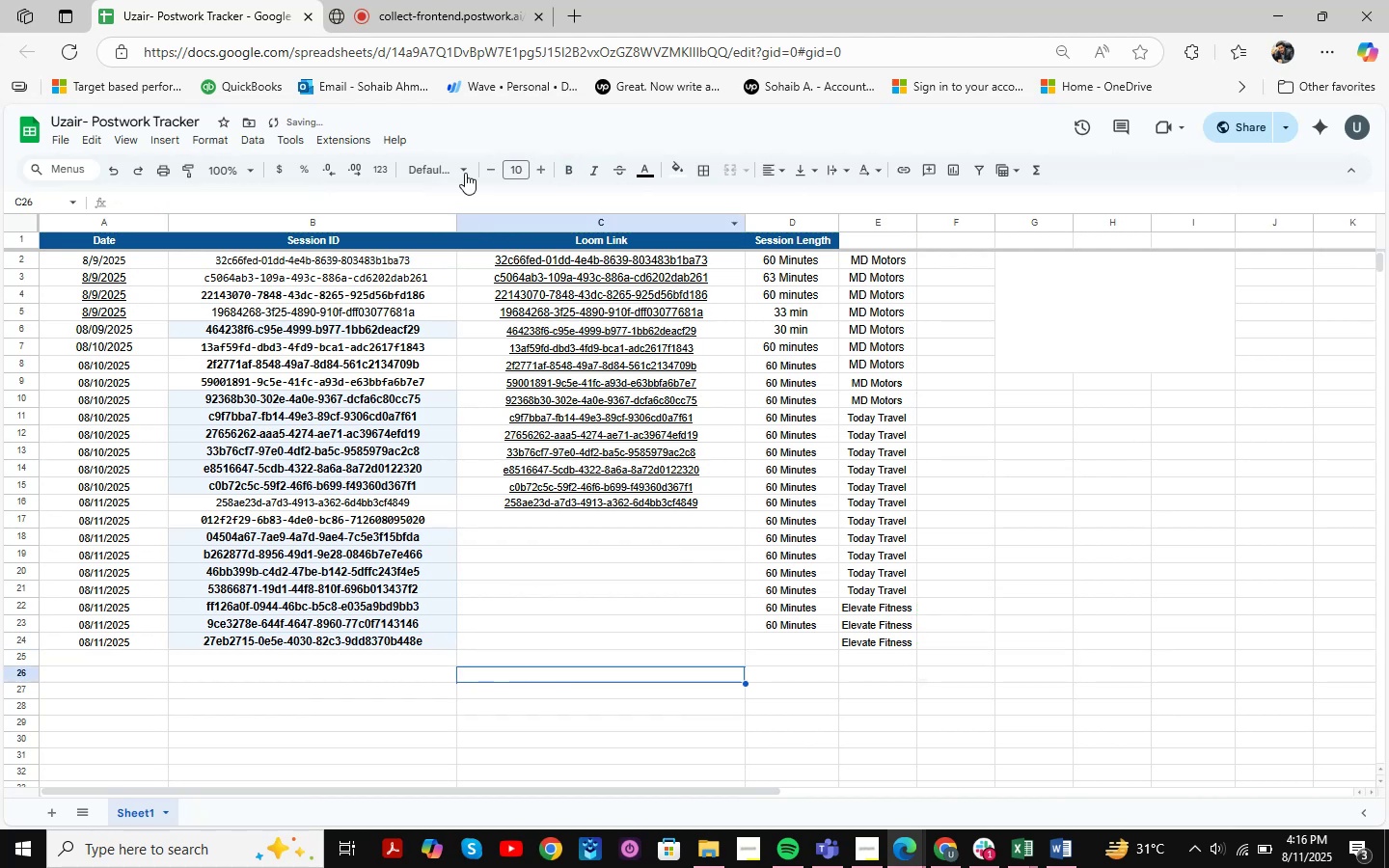 
left_click([462, 0])
 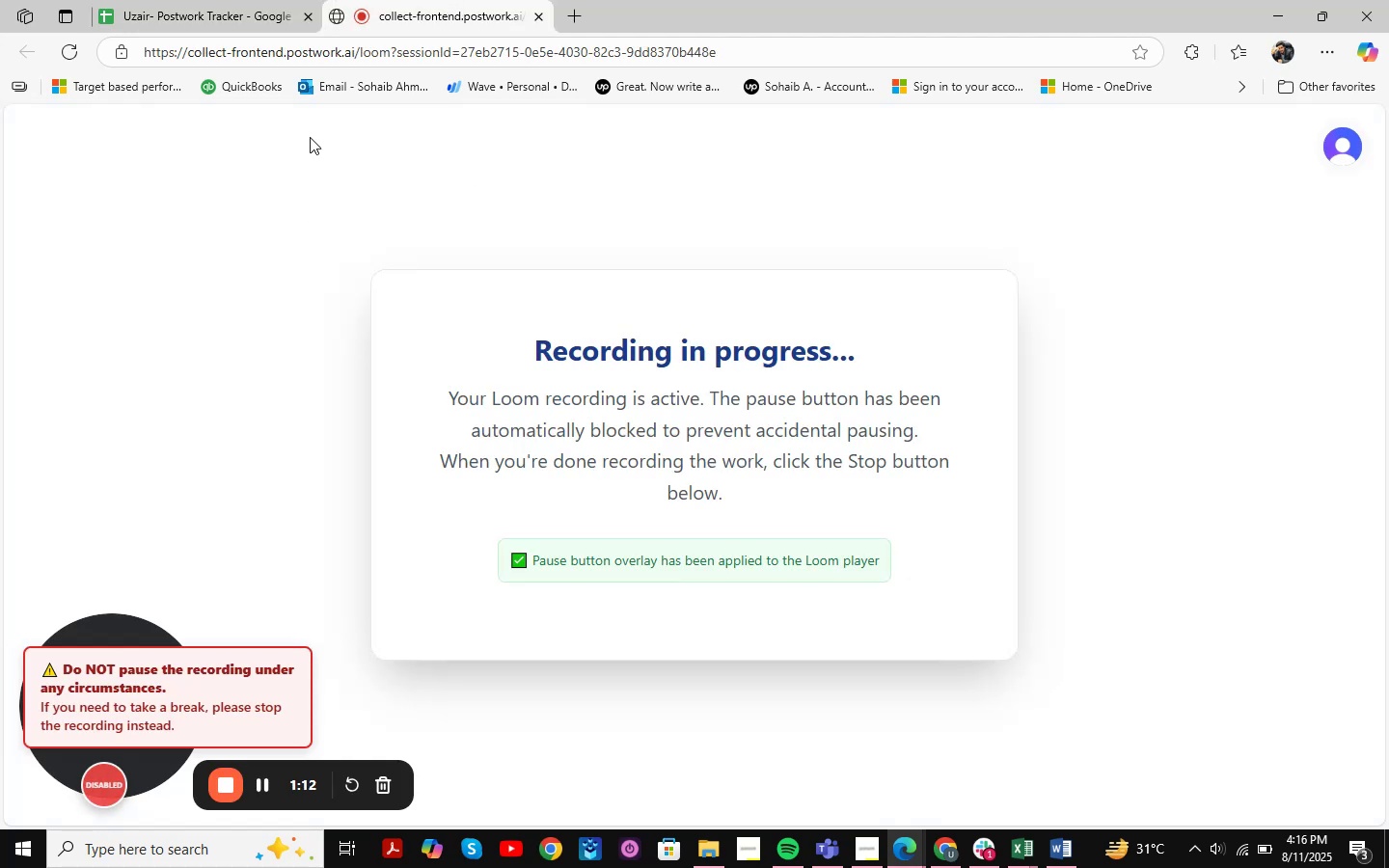 
left_click([240, 0])
 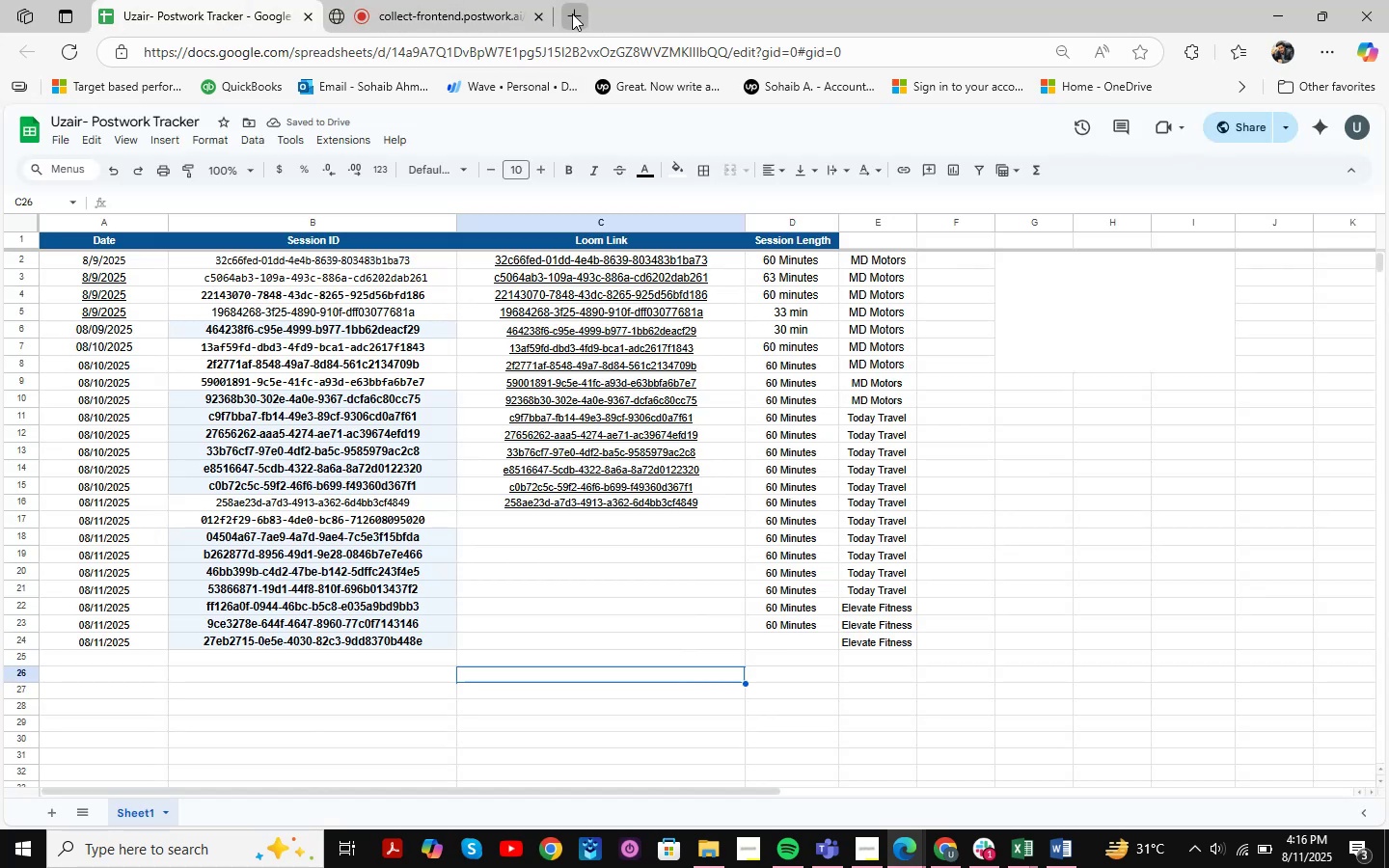 
left_click([572, 14])
 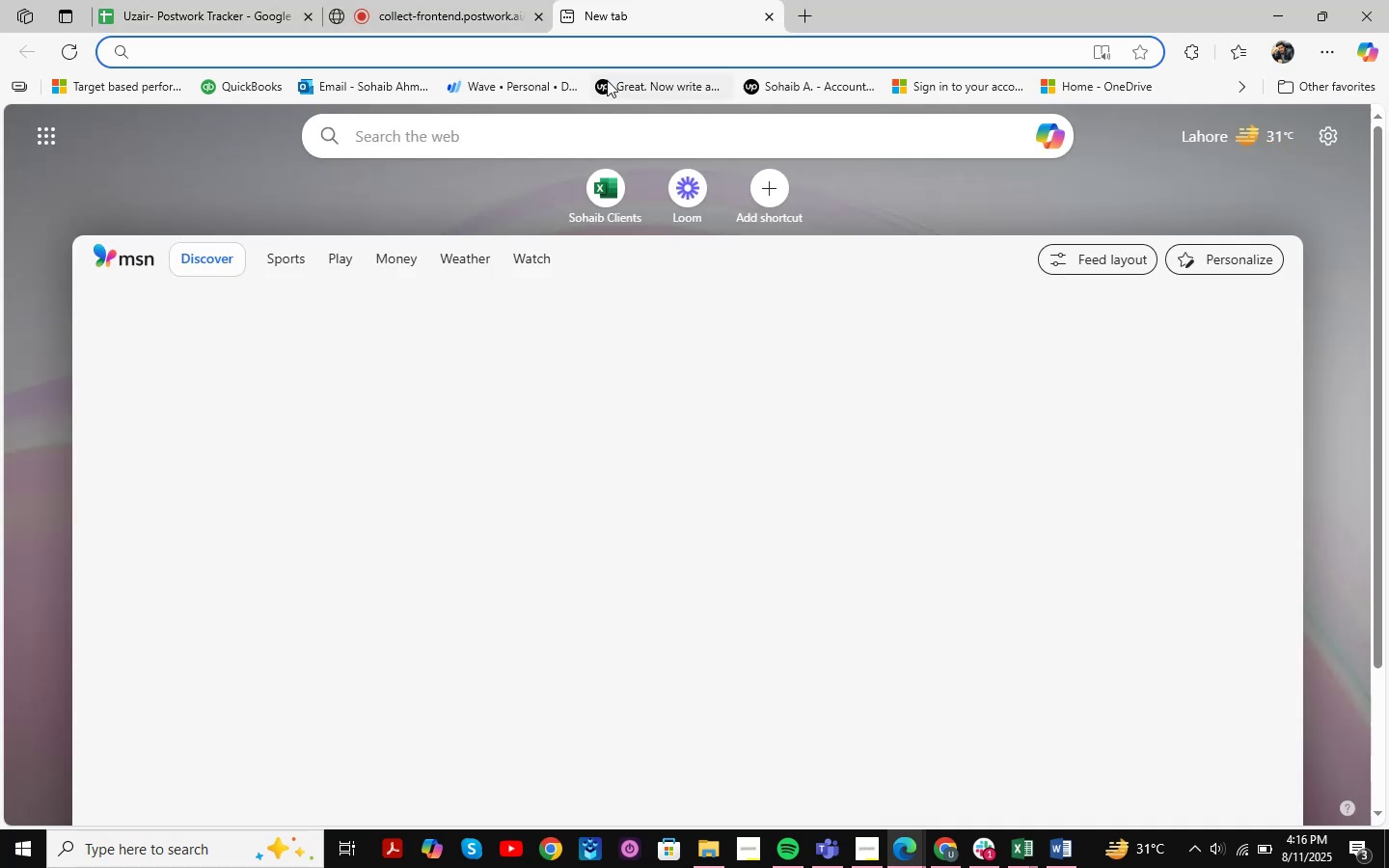 
type(loom)
 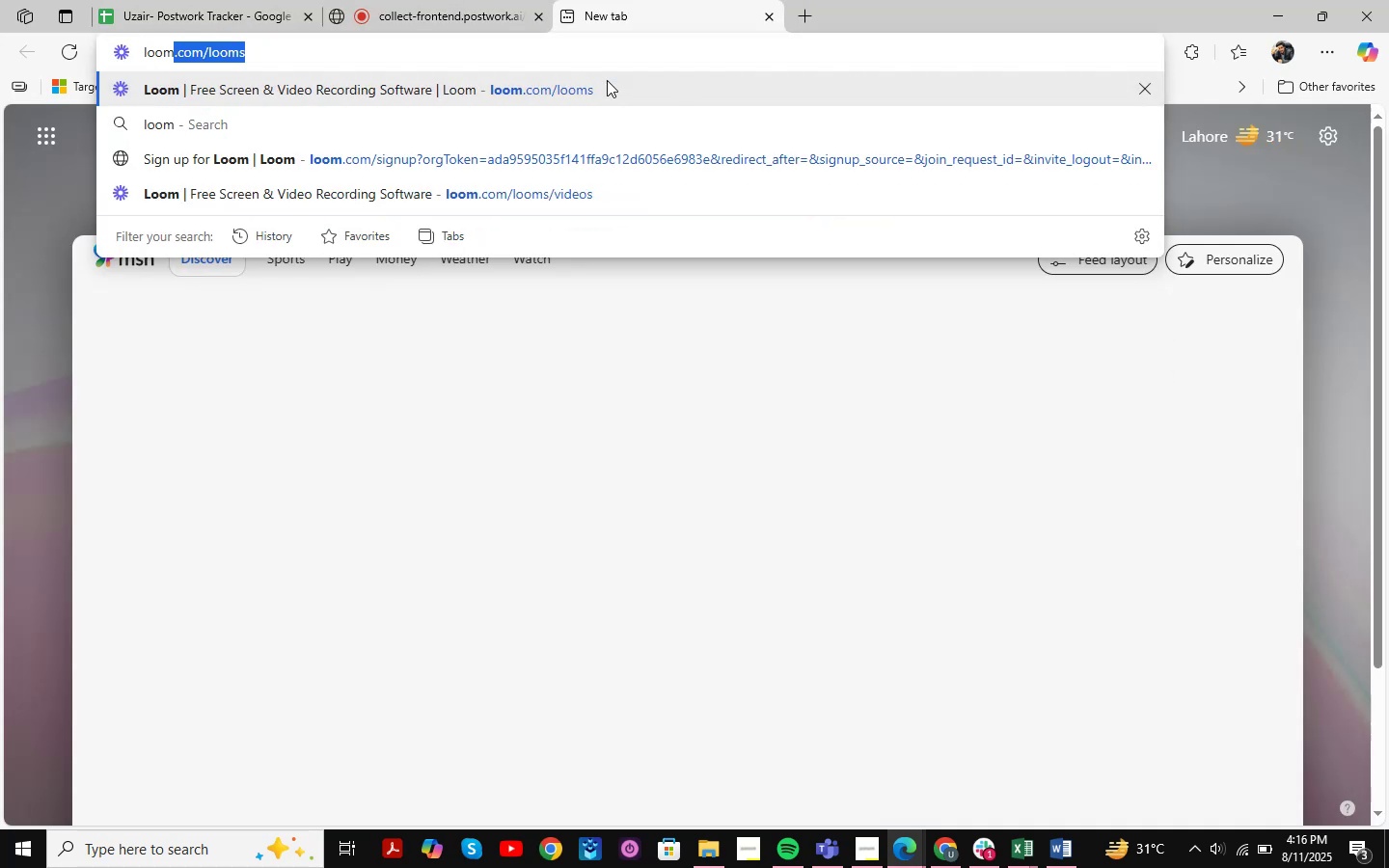 
key(Enter)
 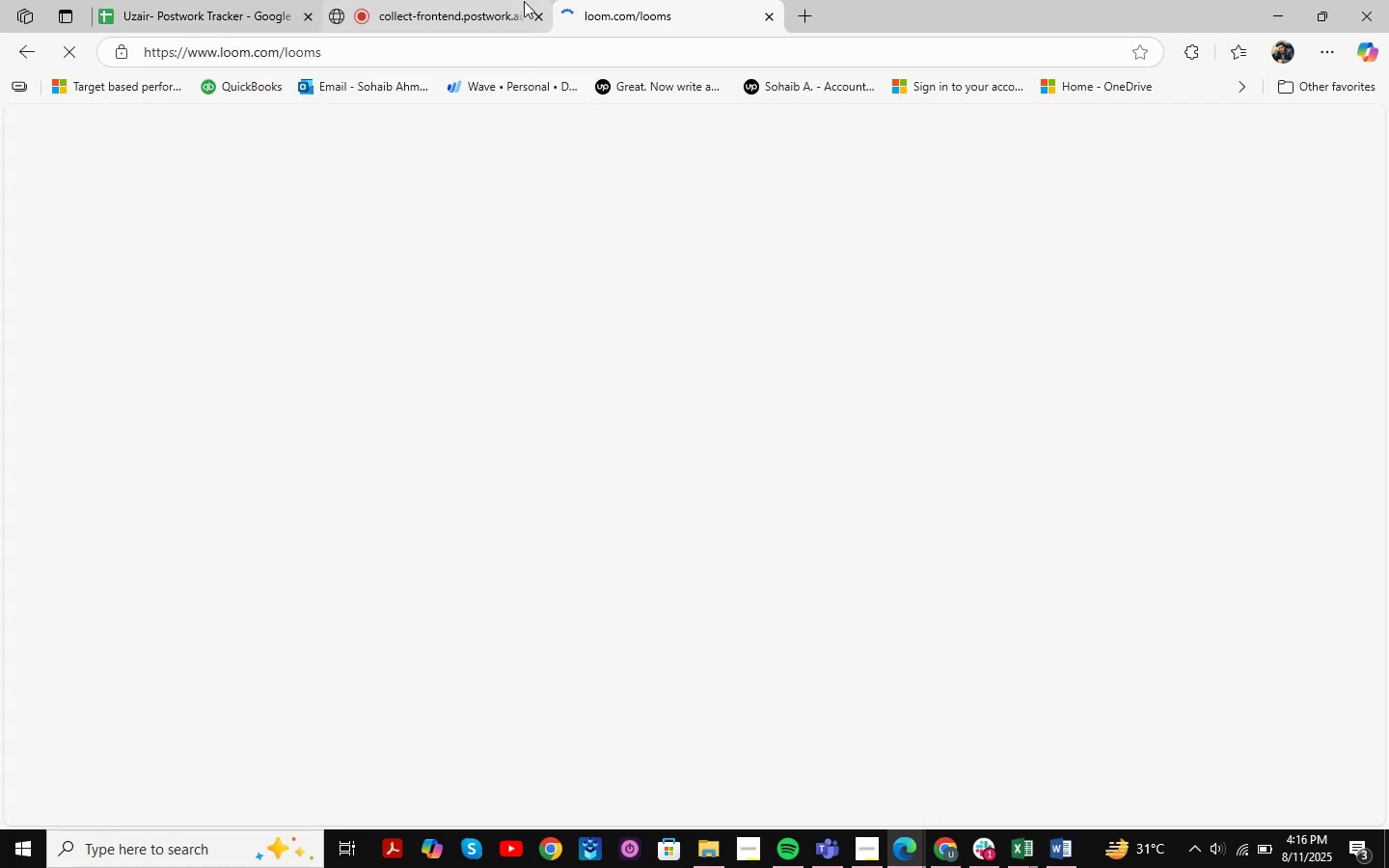 
left_click([221, 0])
 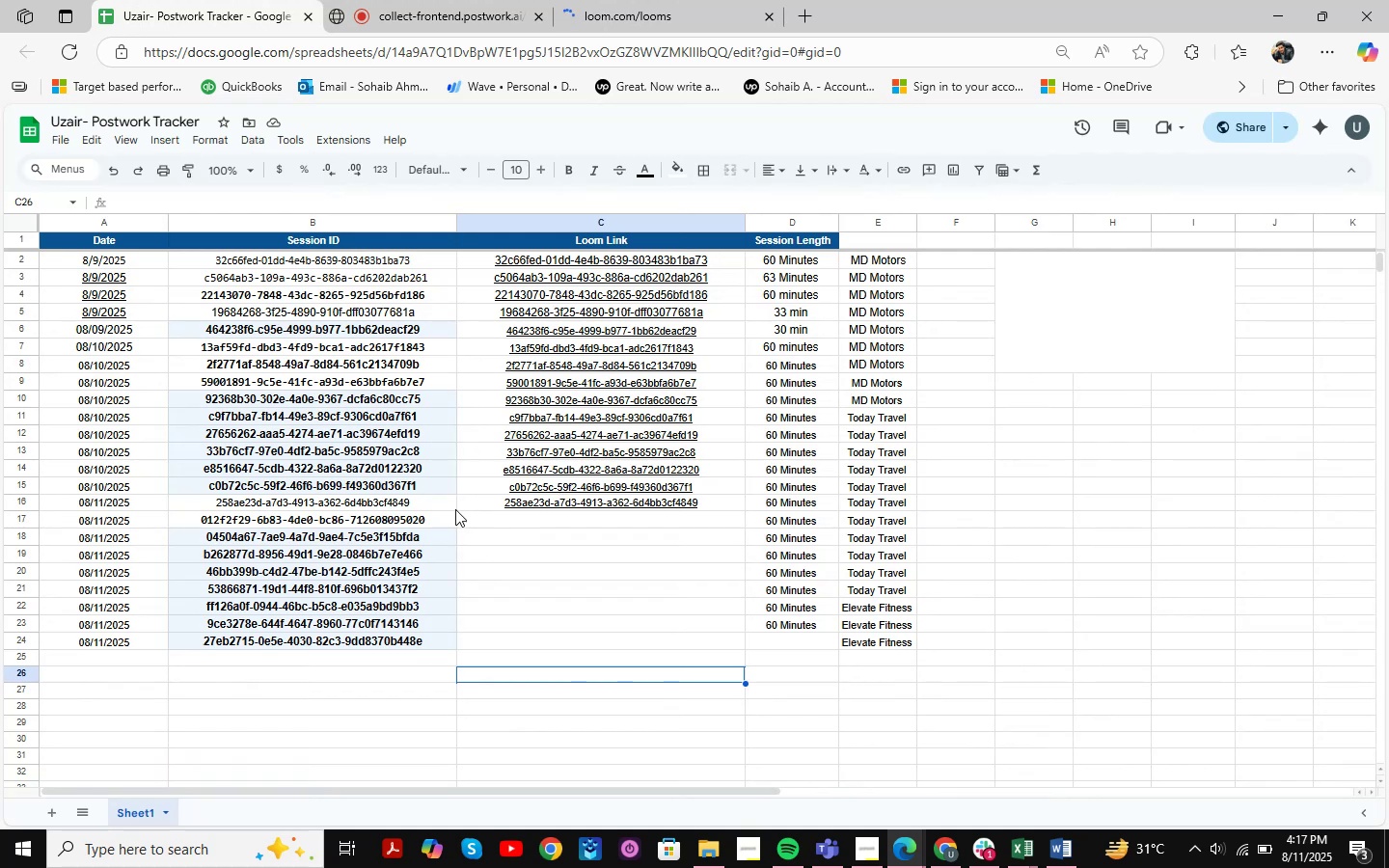 
left_click([408, 515])
 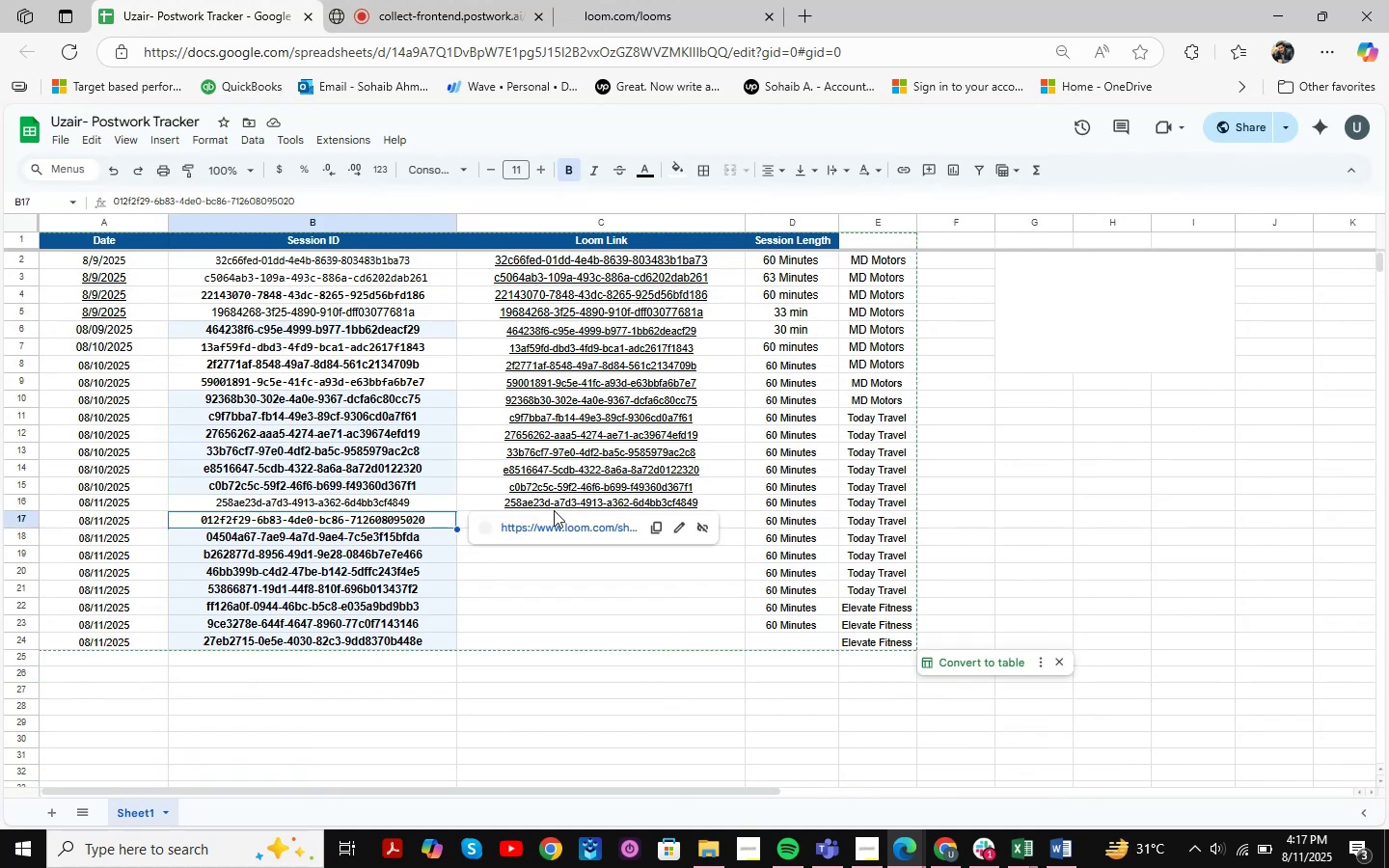 
key(Control+C)
 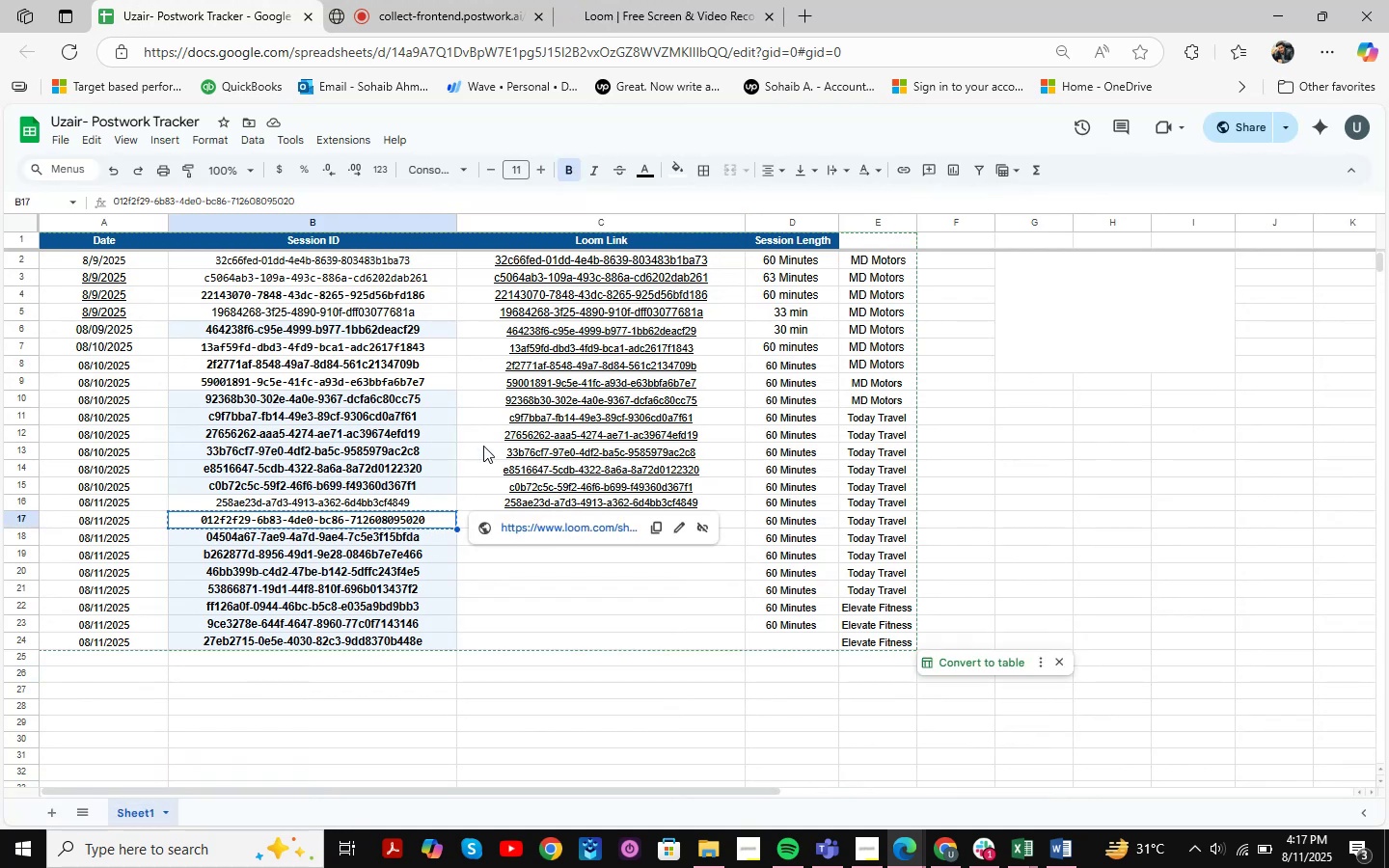 
left_click([664, 0])
 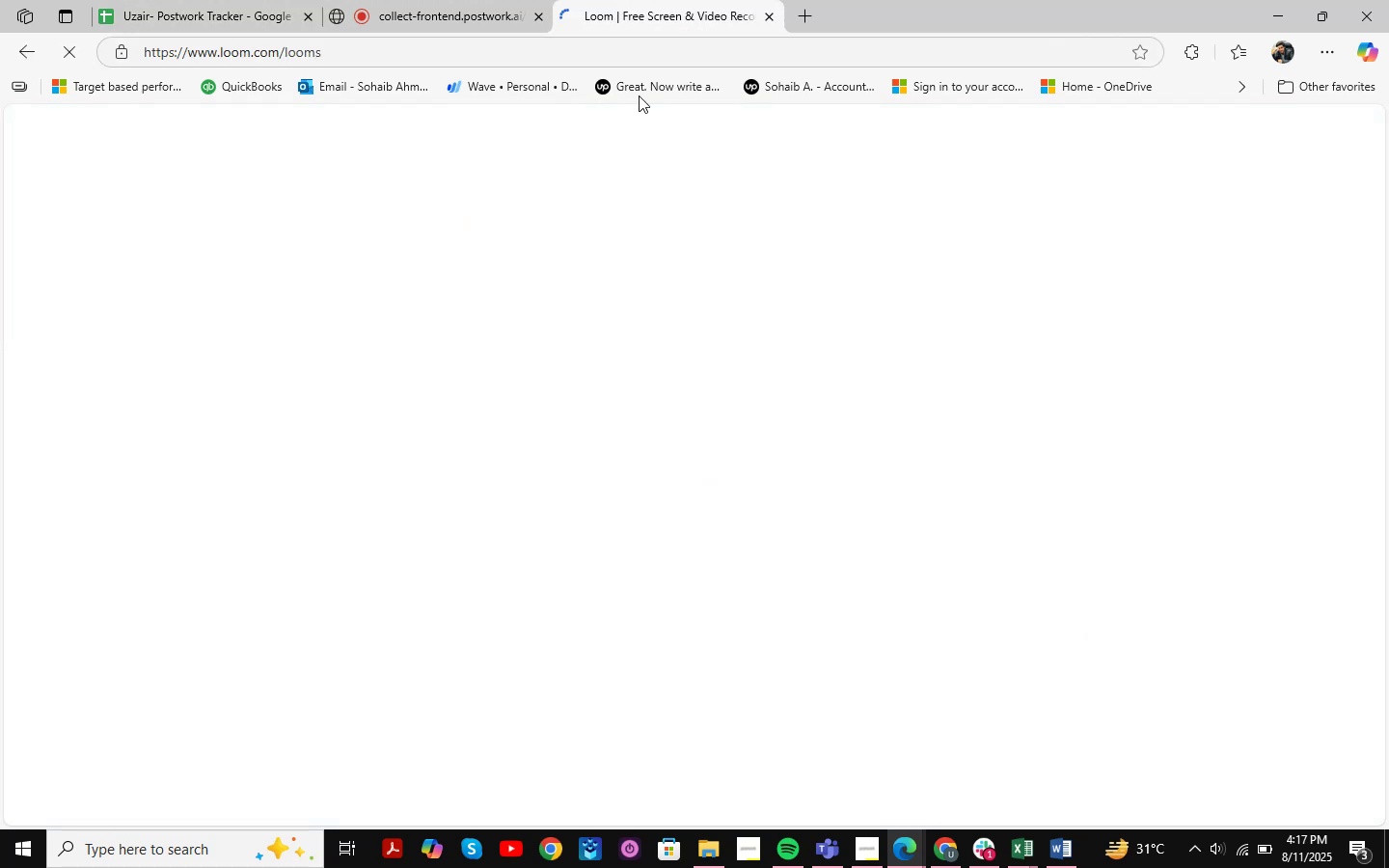 
mouse_move([543, 173])
 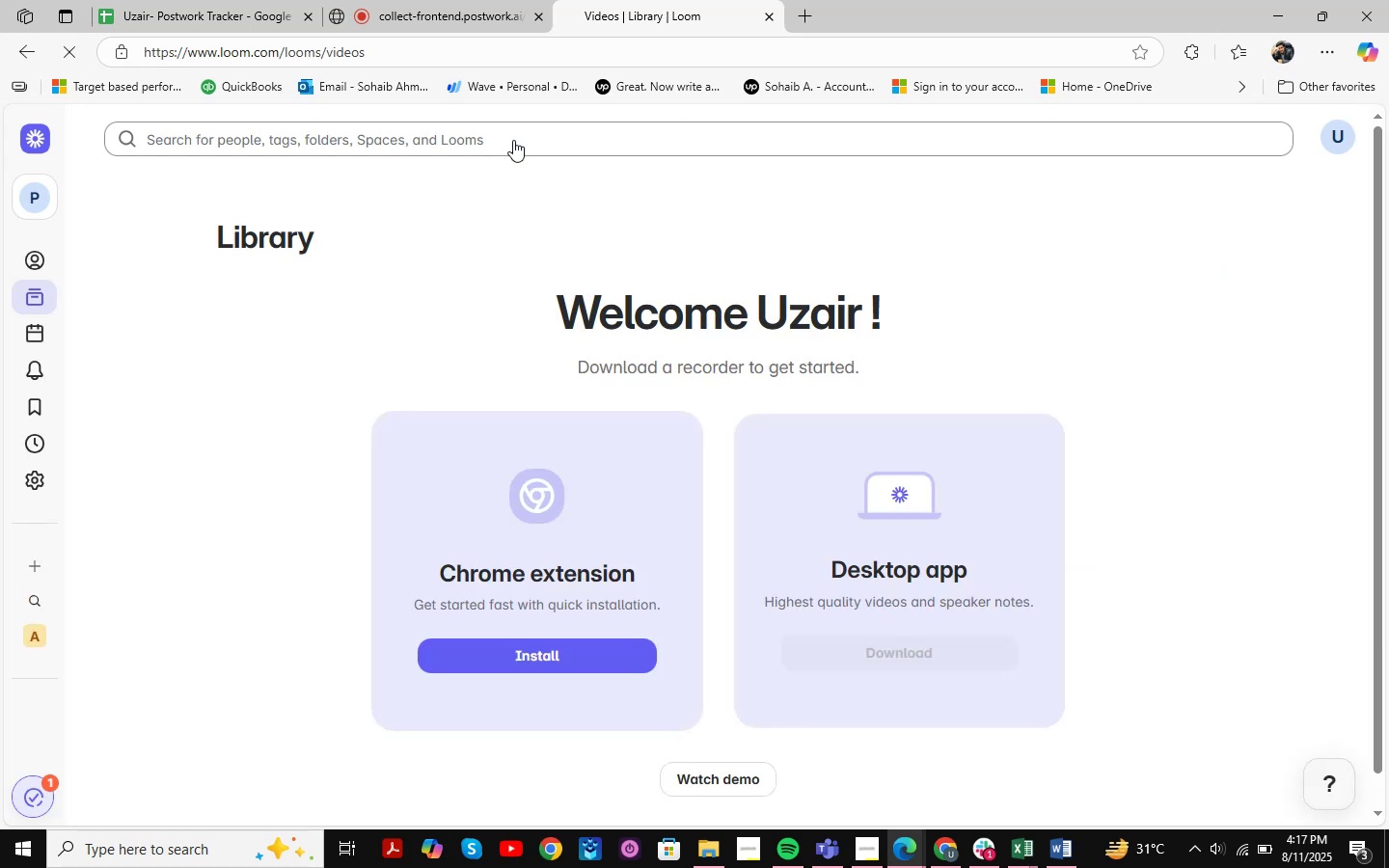 
left_click([513, 140])
 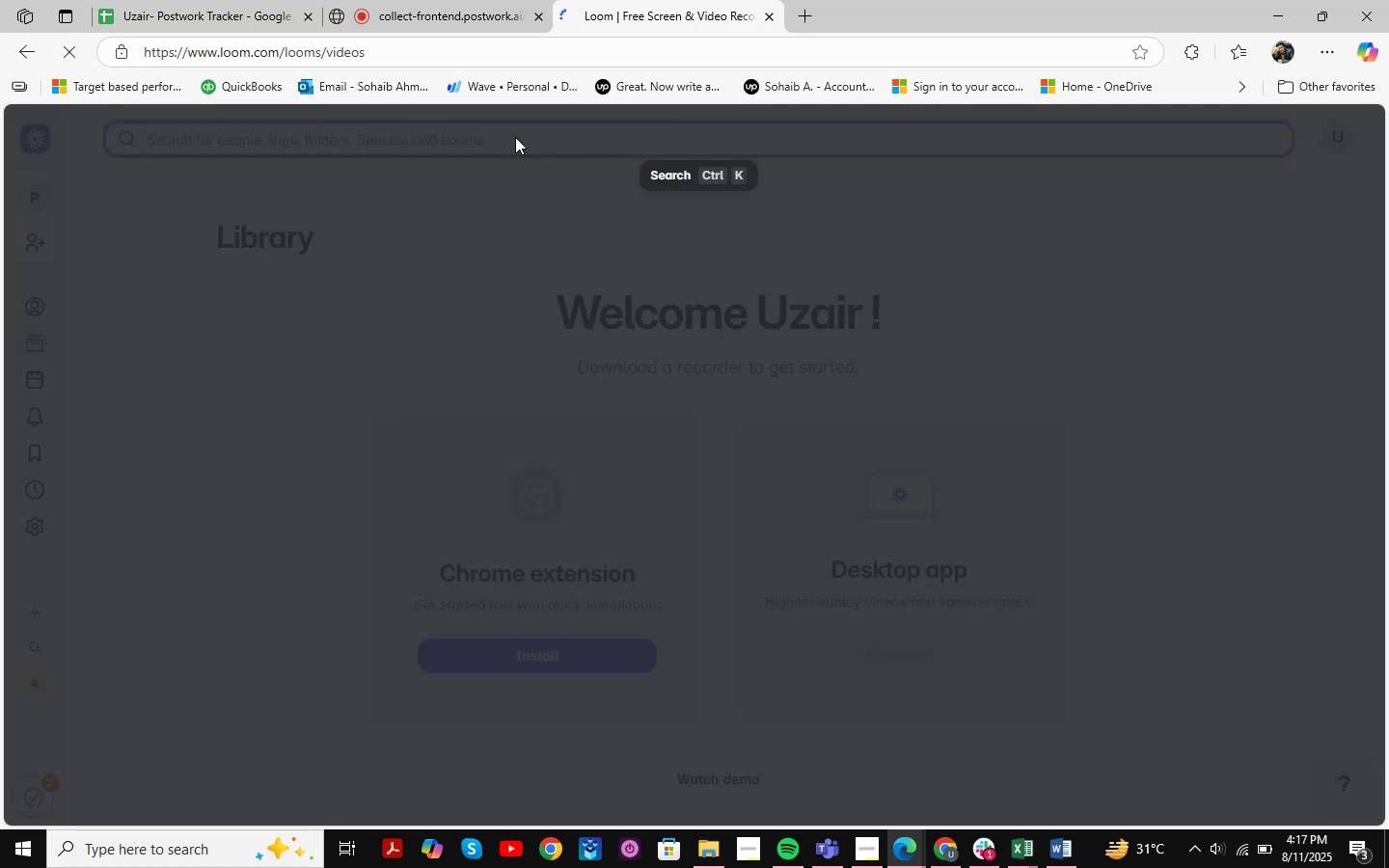 
left_click([515, 137])
 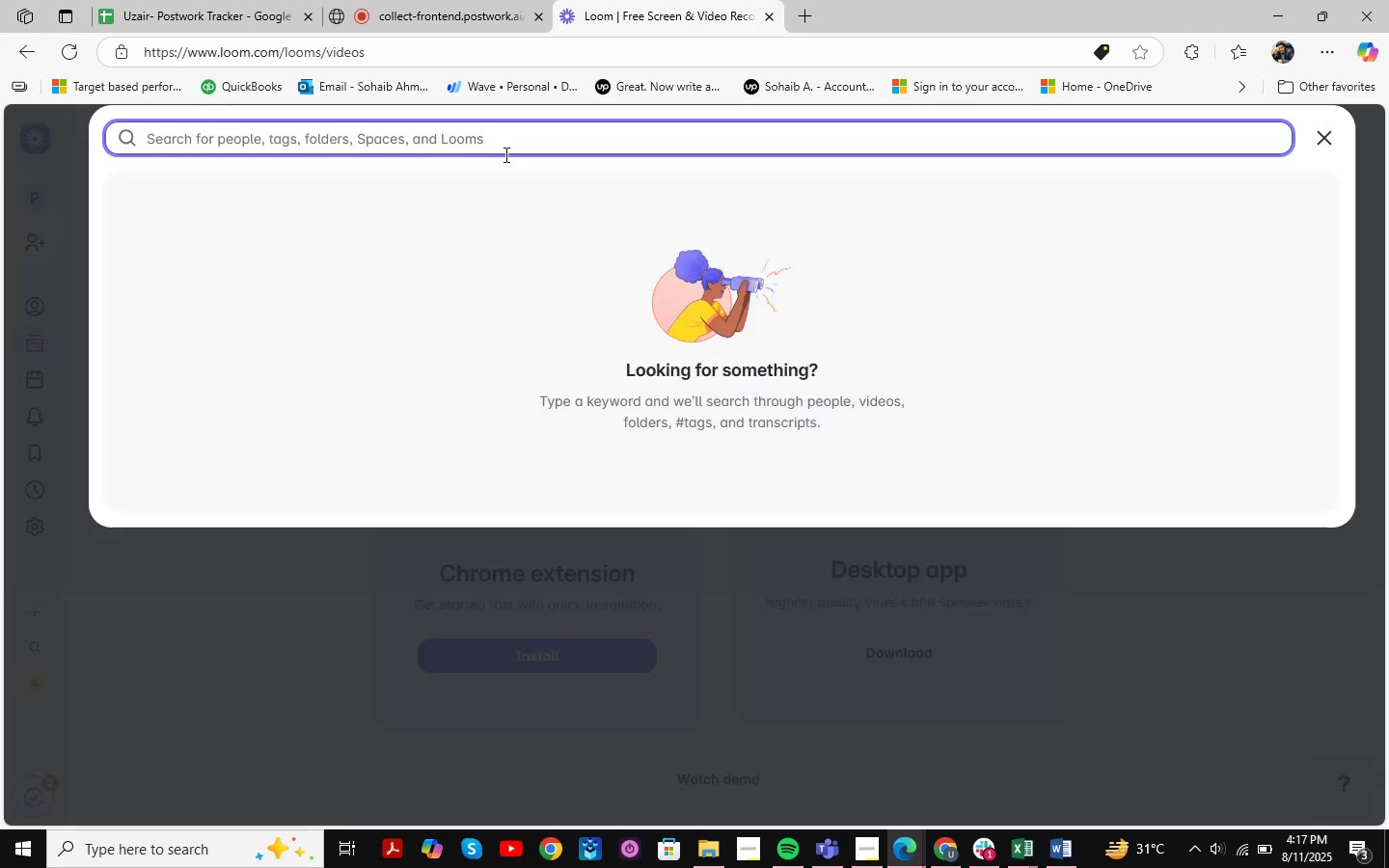 
key(Control+V)
 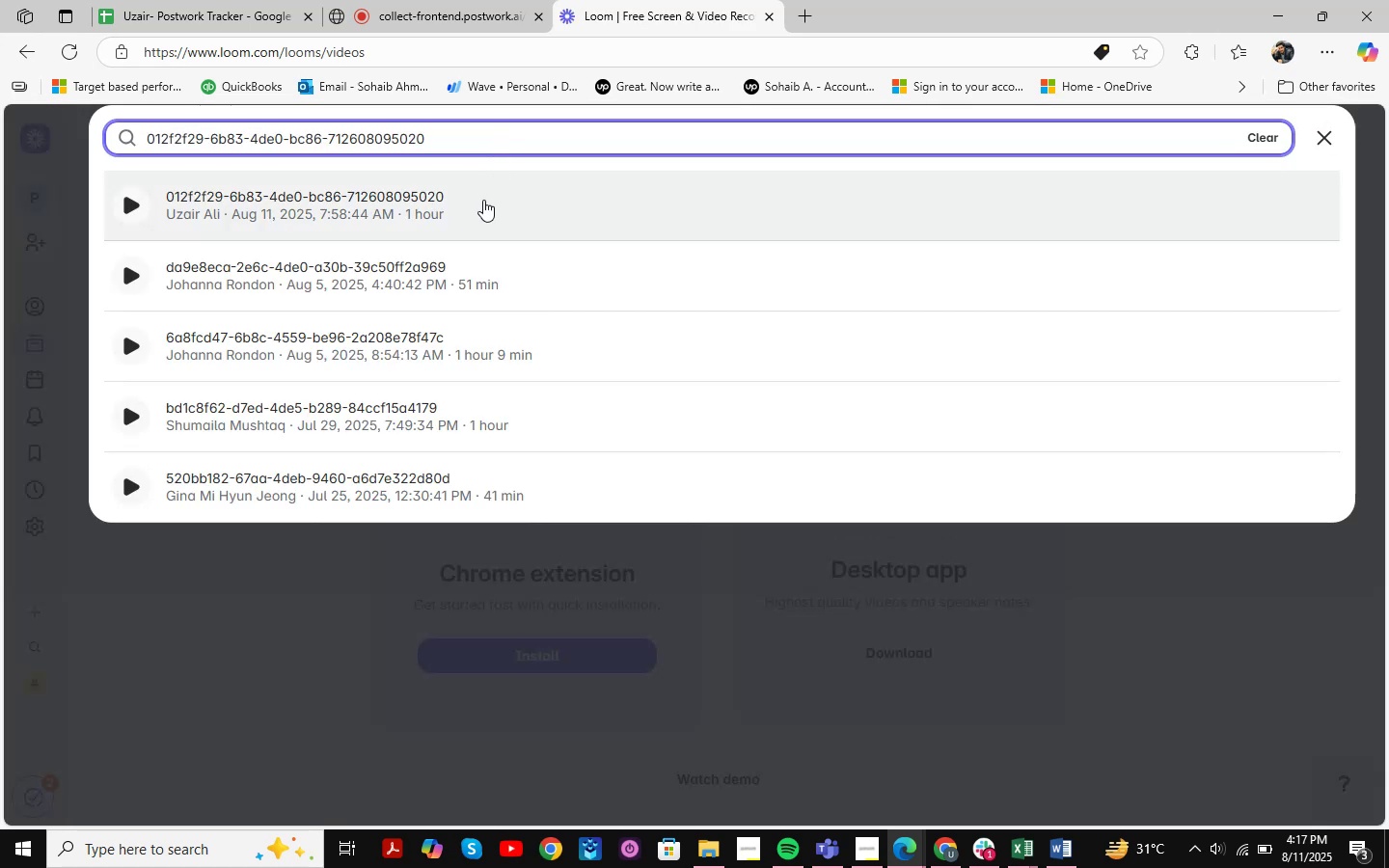 
left_click([483, 200])
 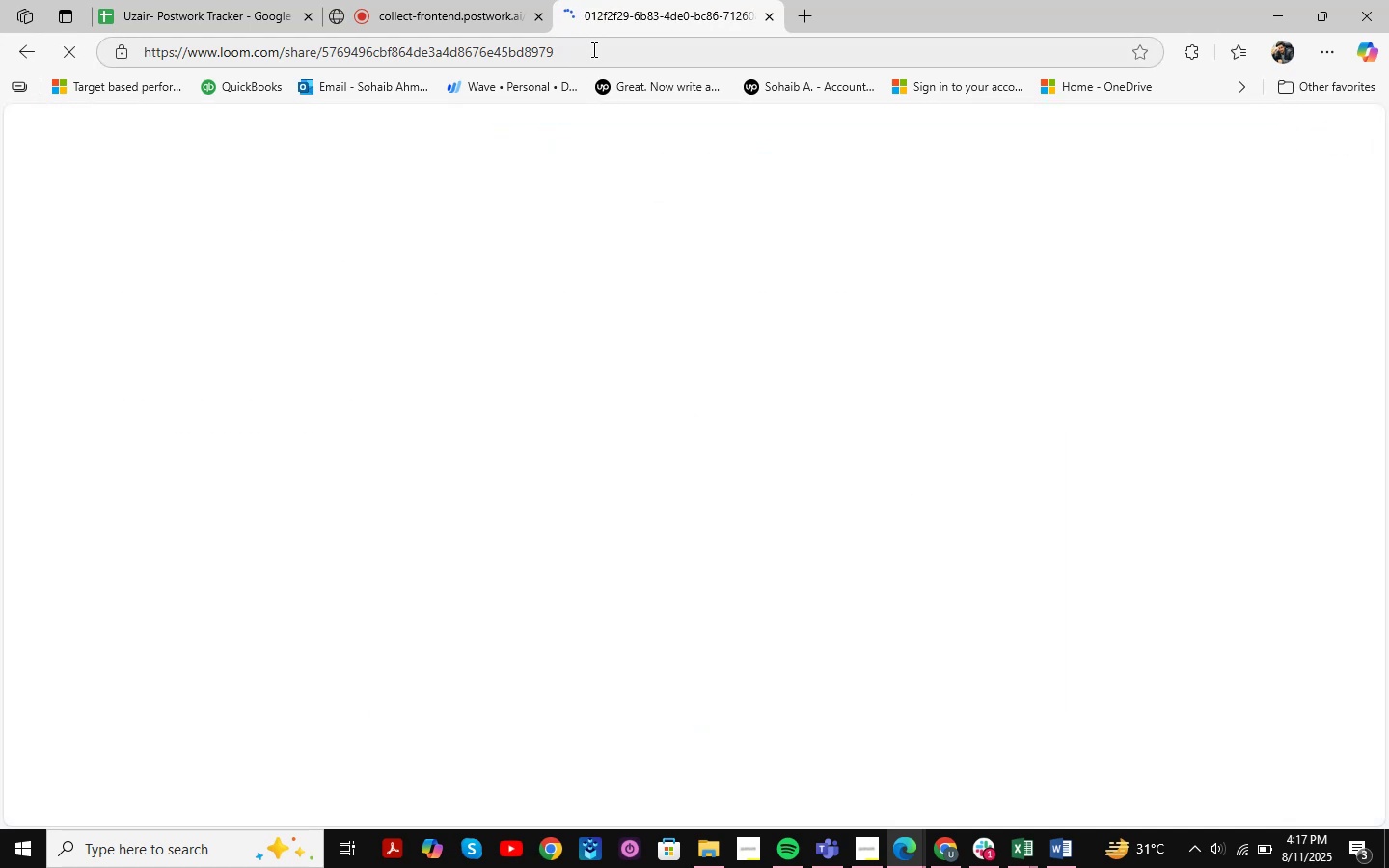 
left_click([592, 49])
 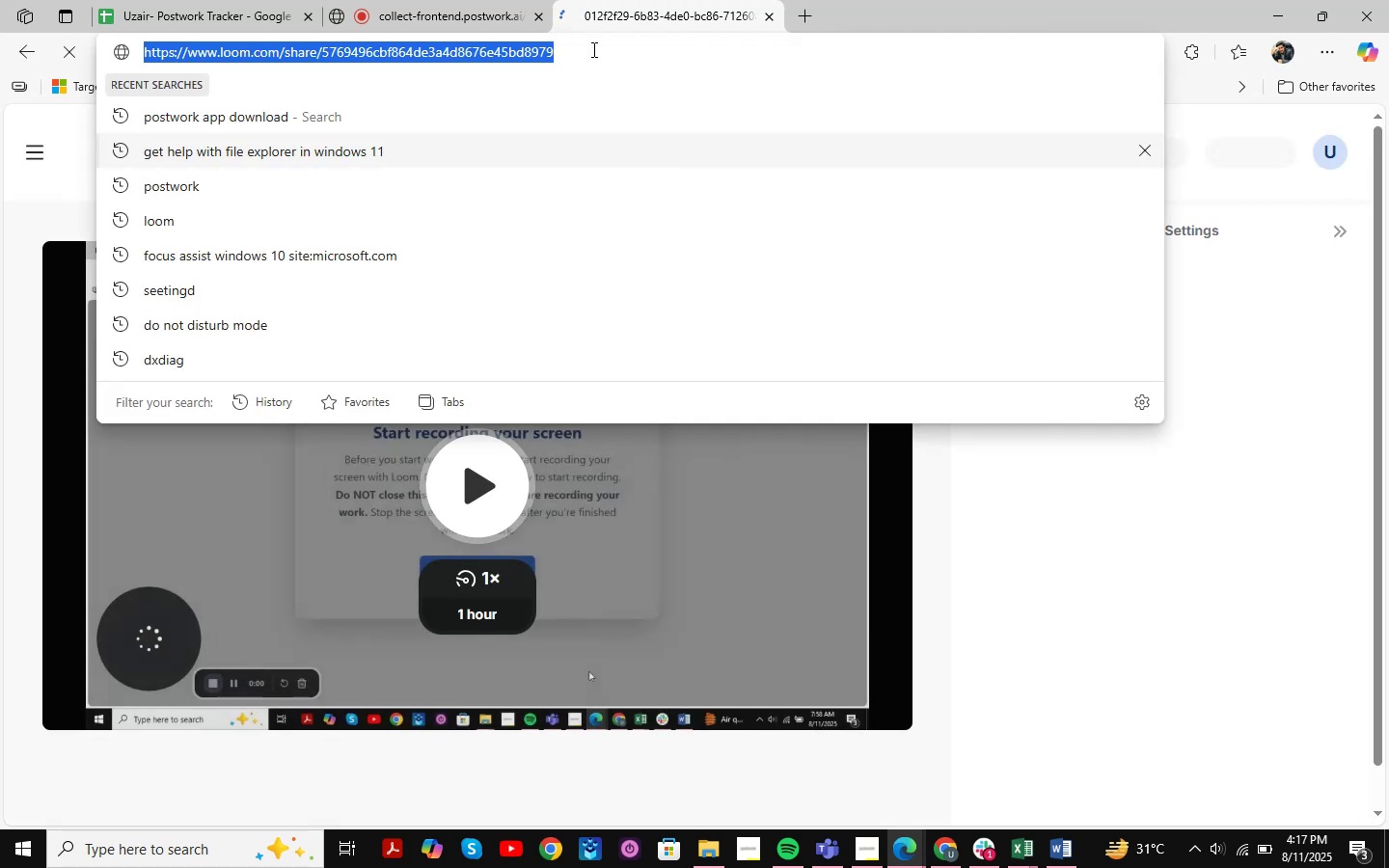 
key(Control+ControlLeft)
 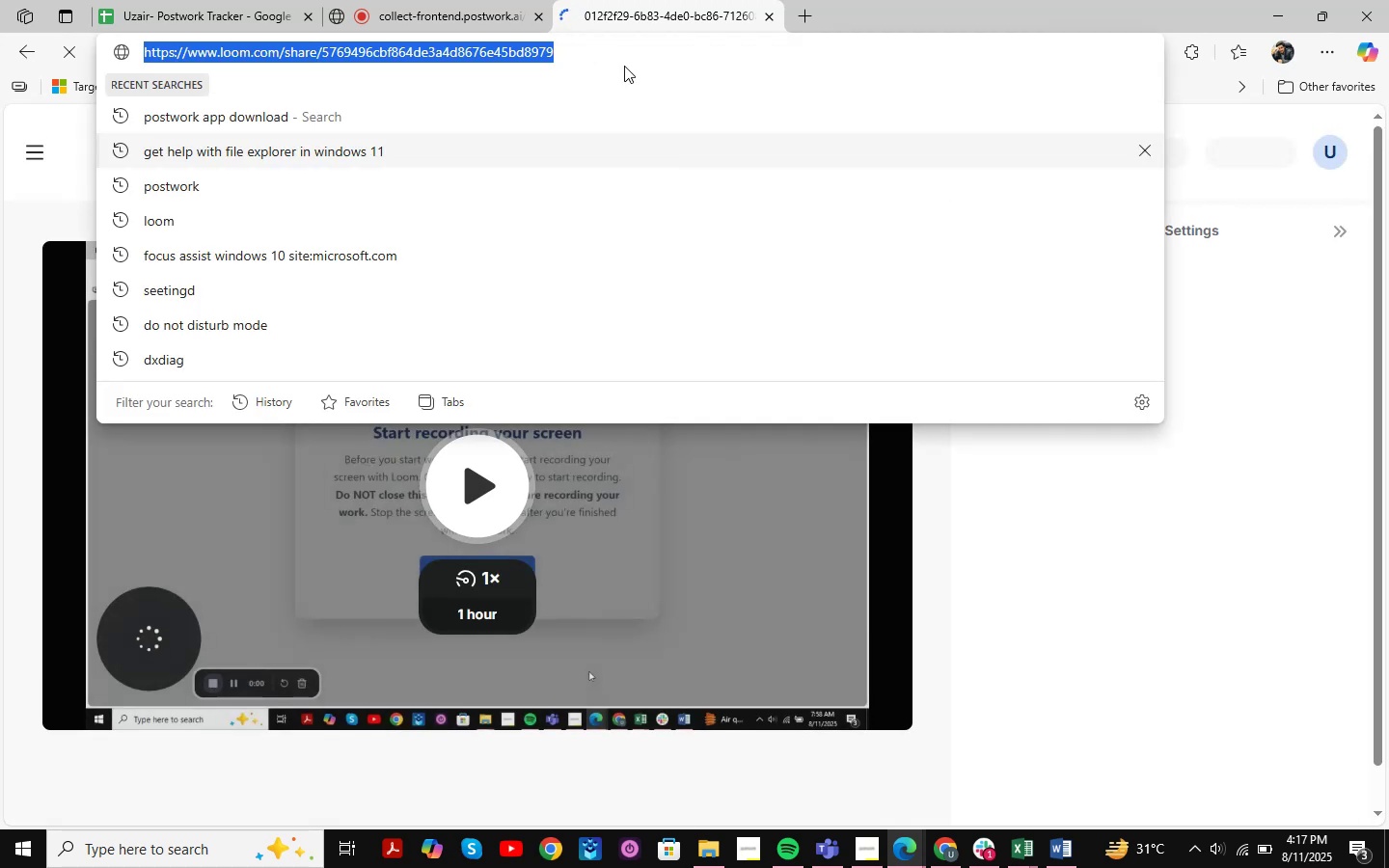 
key(Control+C)
 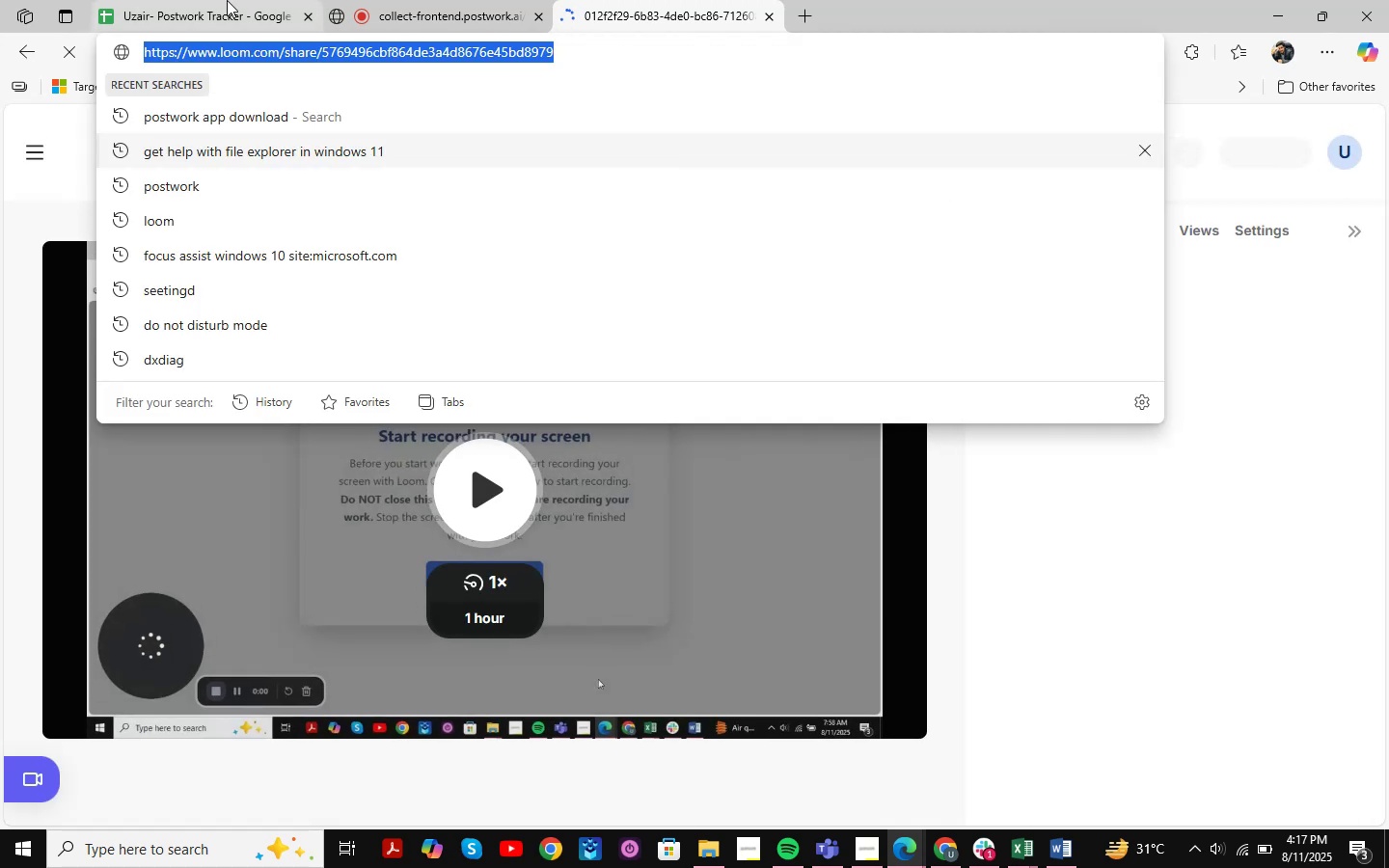 
left_click([227, 0])
 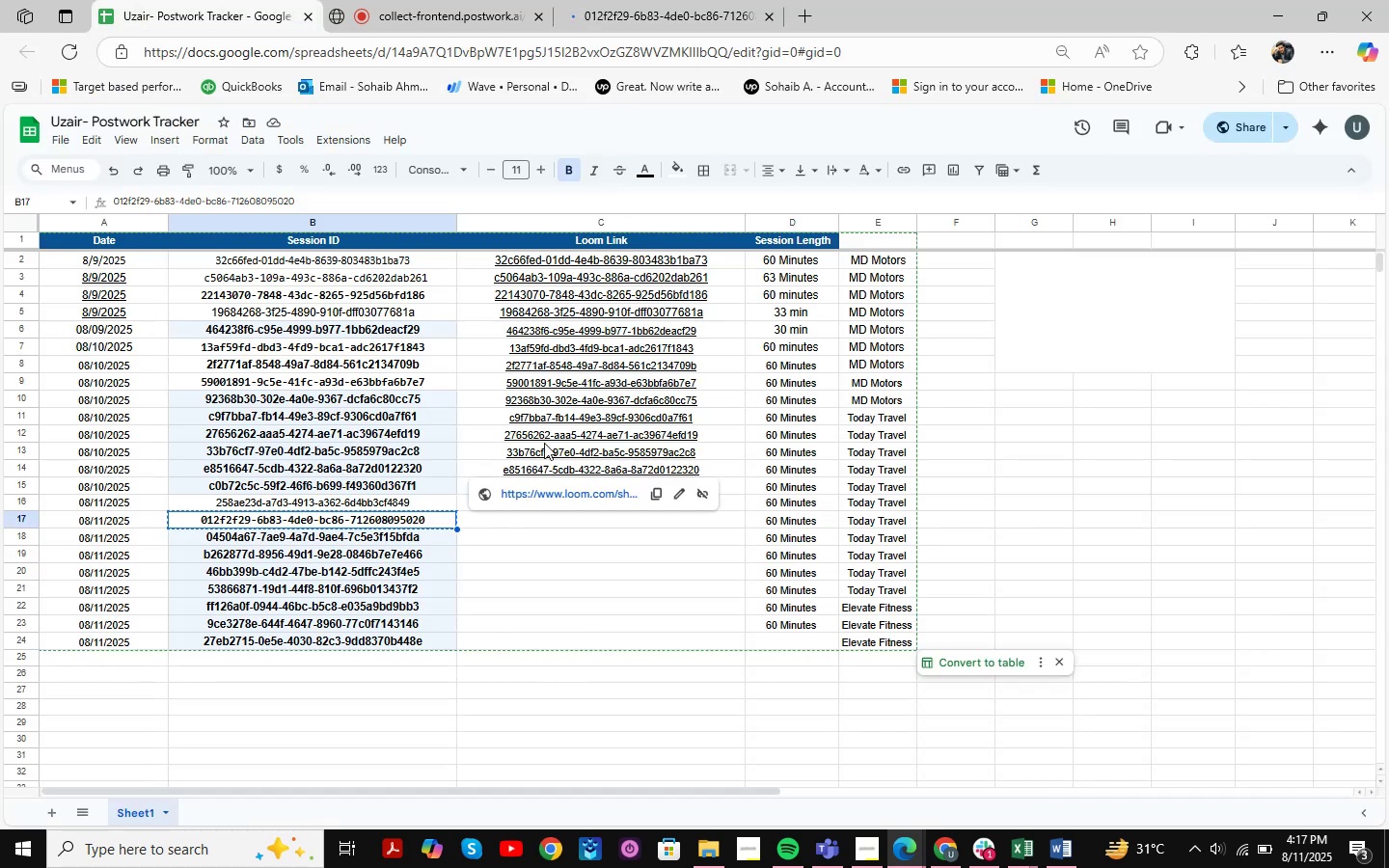 
left_click([504, 511])
 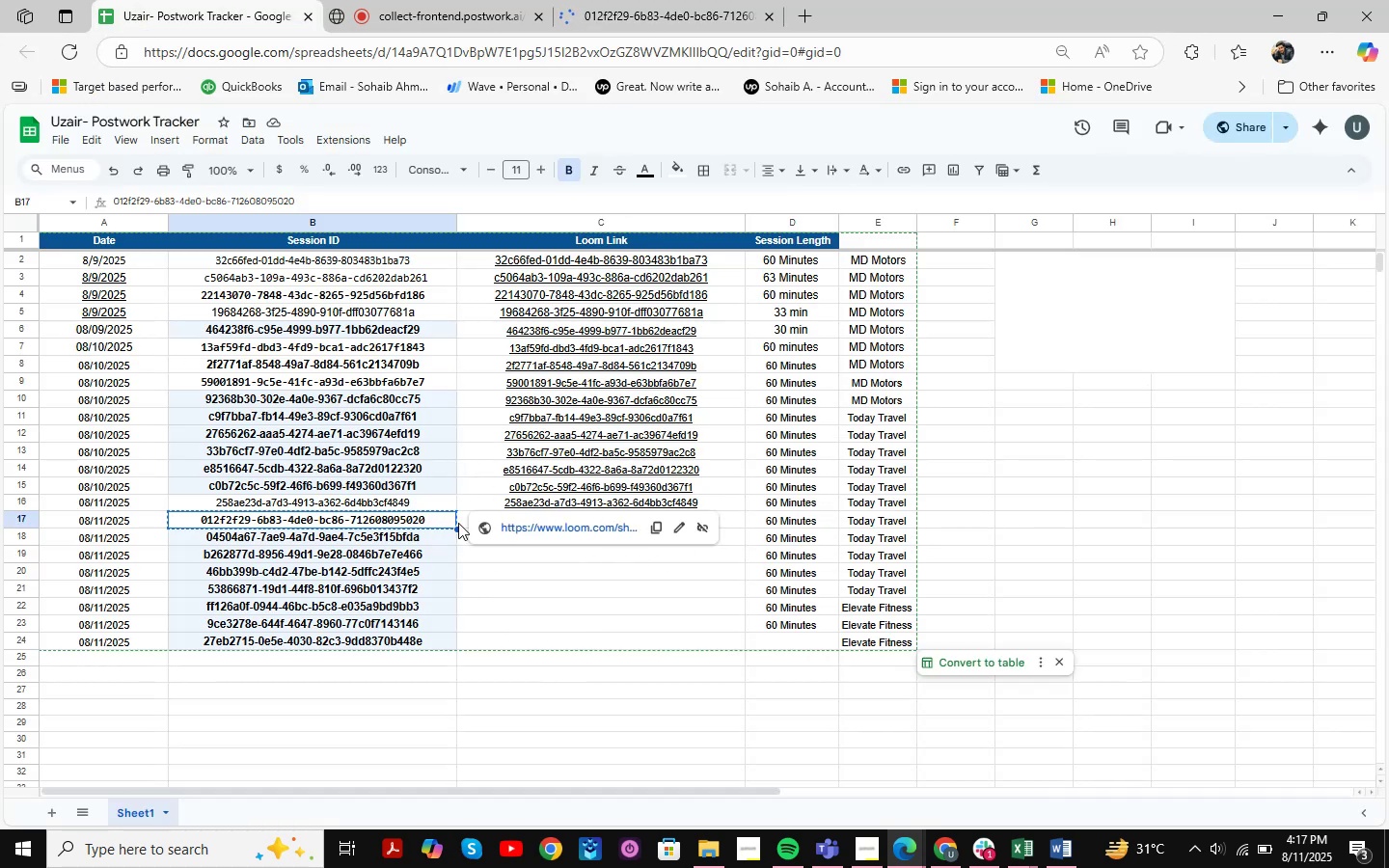 
left_click([462, 523])
 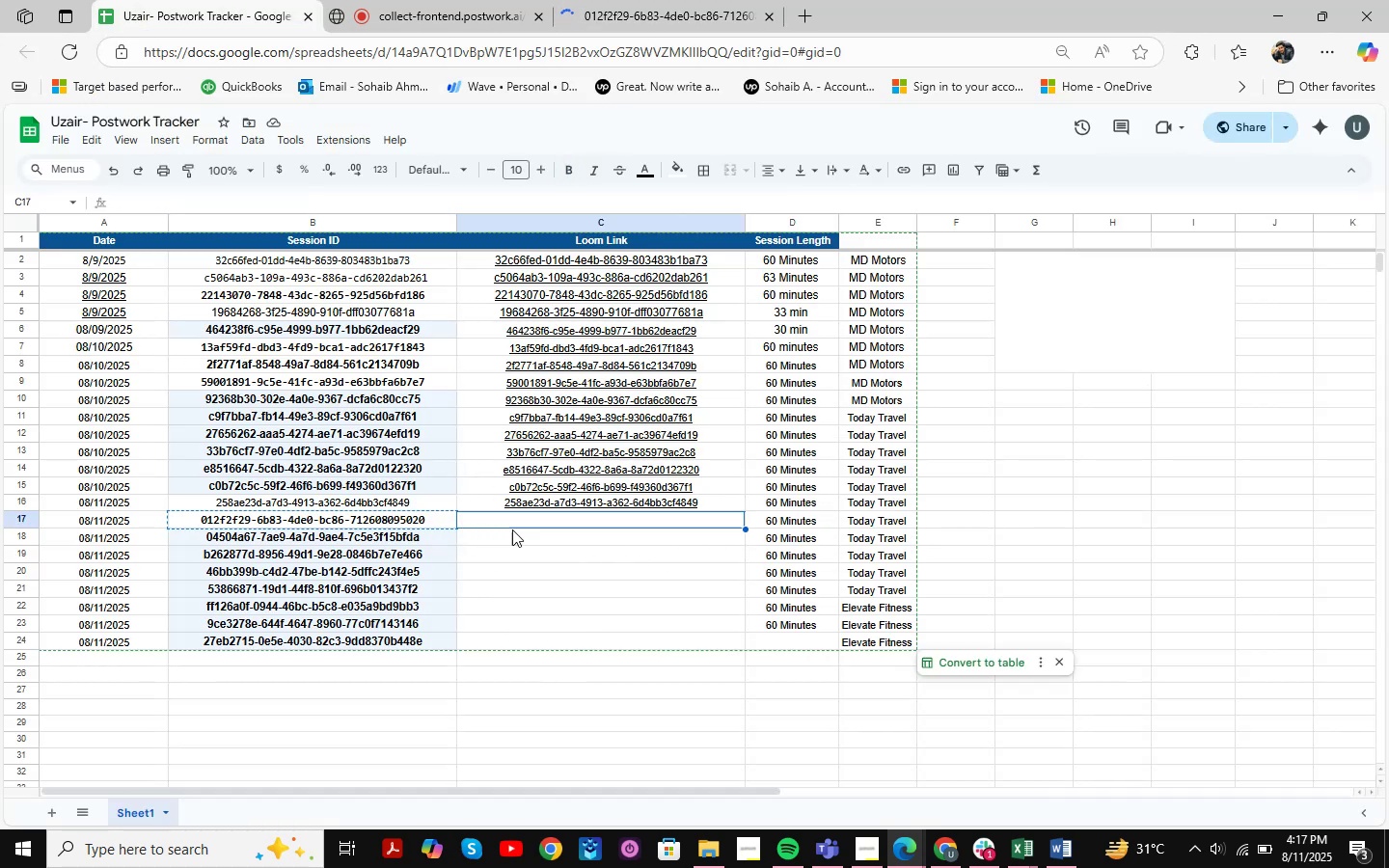 
key(Control+V)
 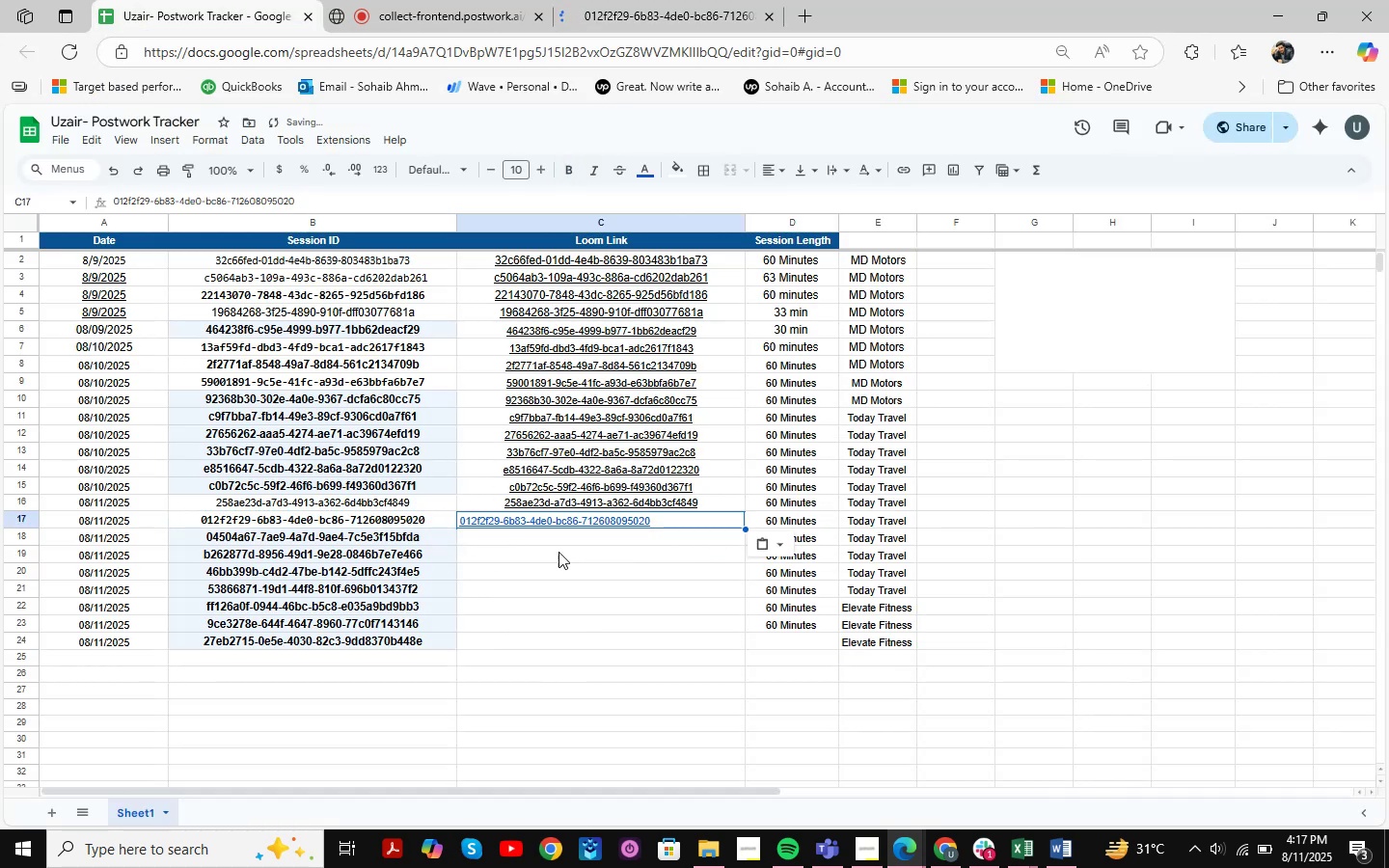 
left_click([504, 536])
 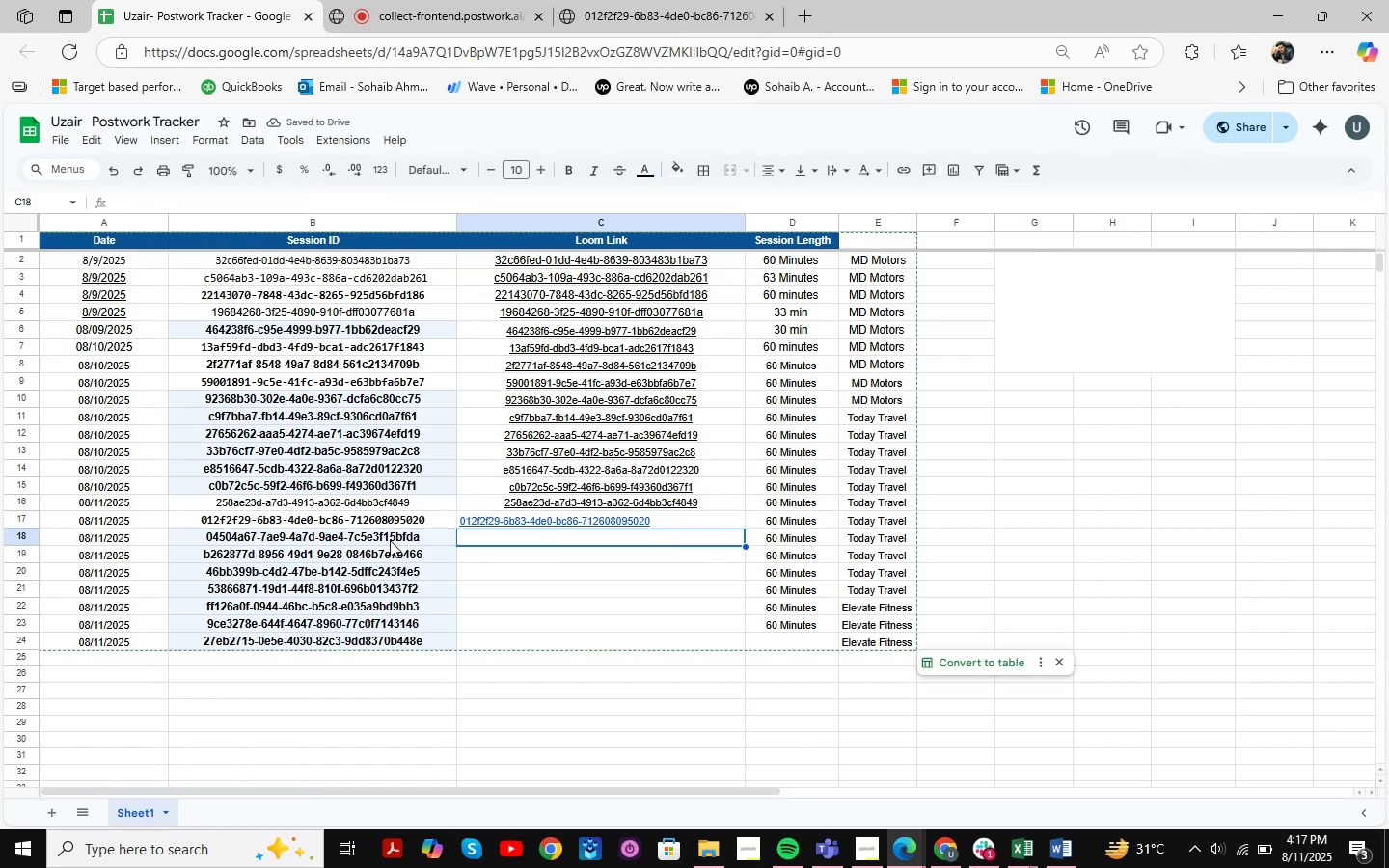 
left_click([384, 540])
 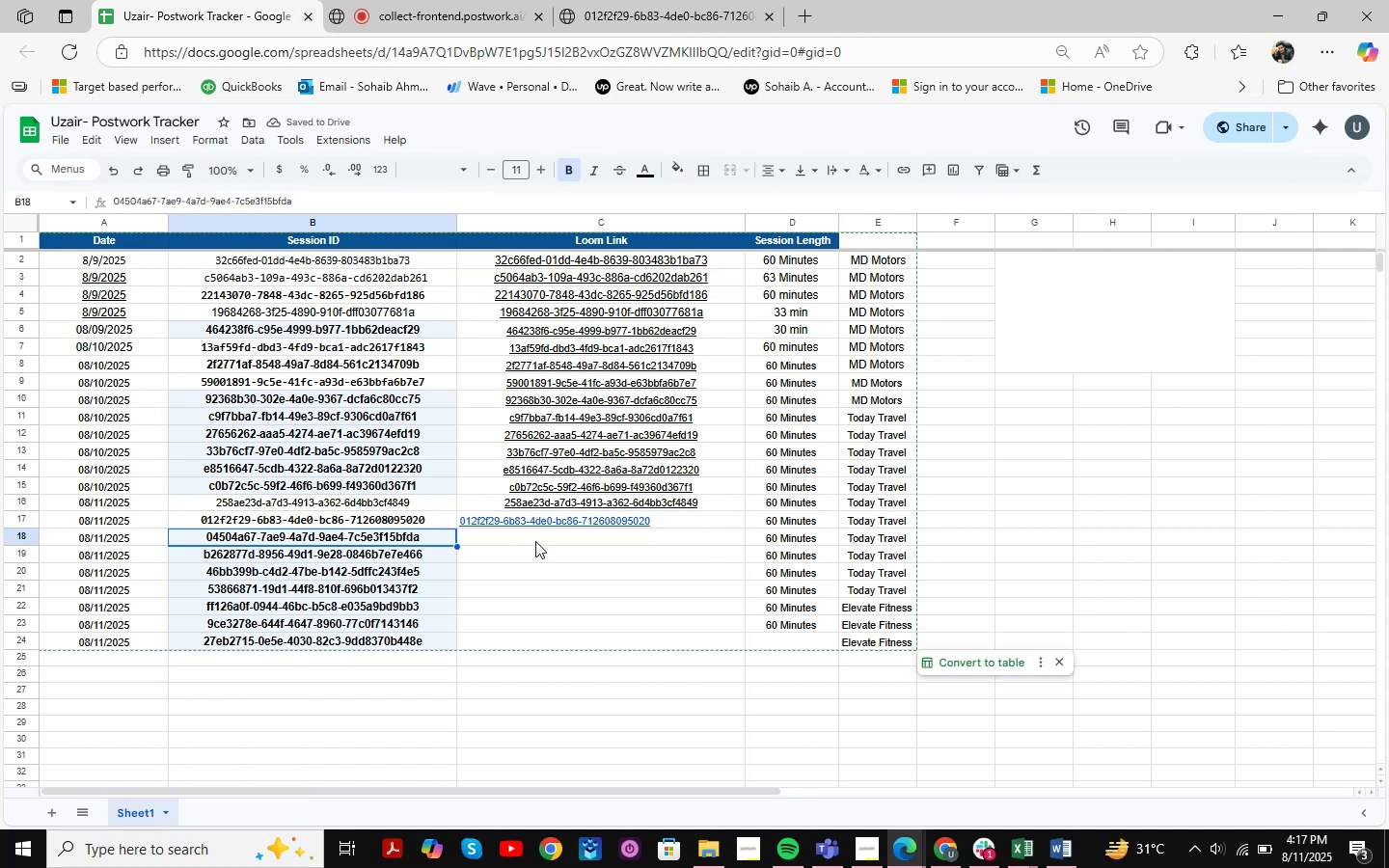 
key(Control+C)
 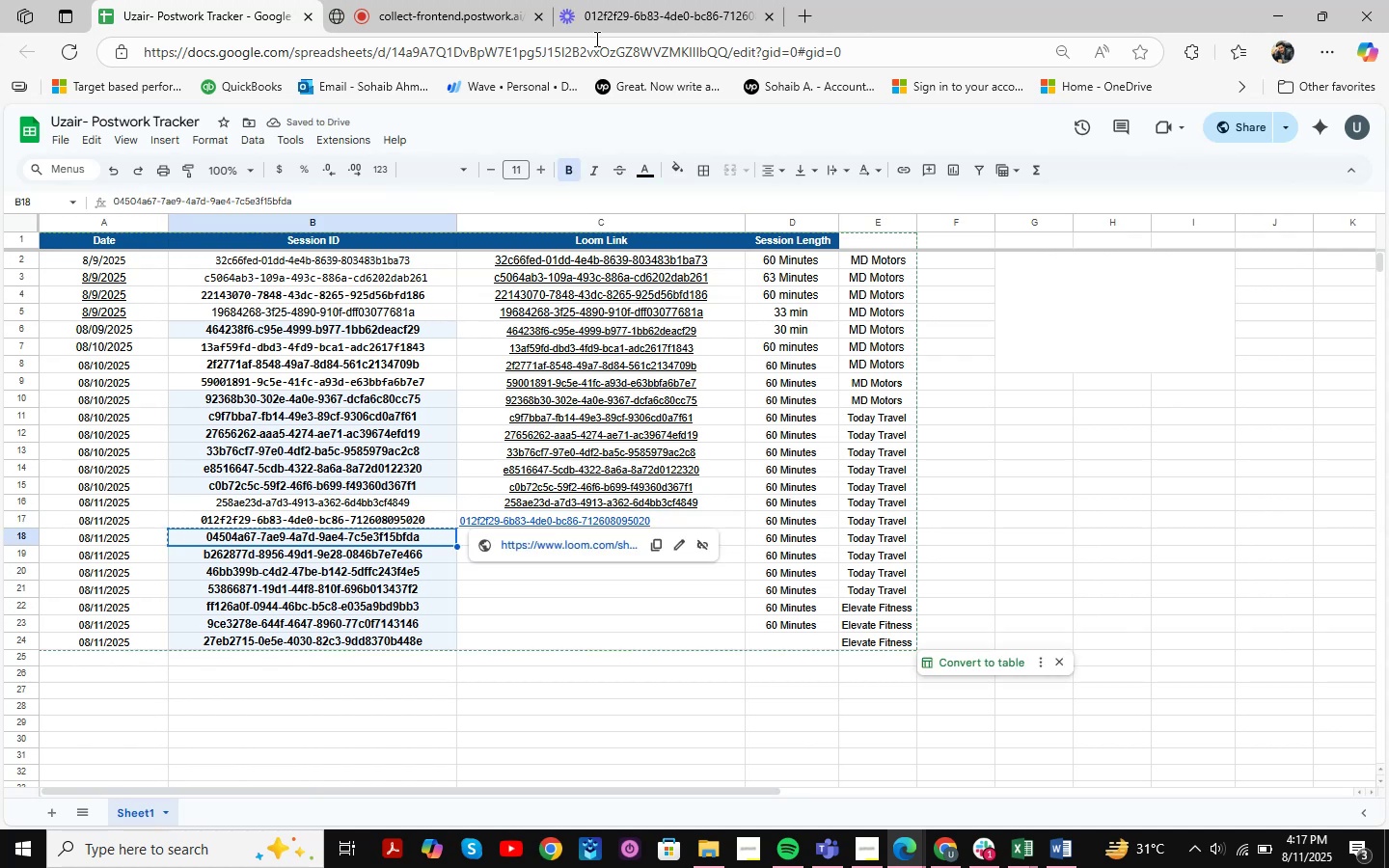 
left_click([613, 0])
 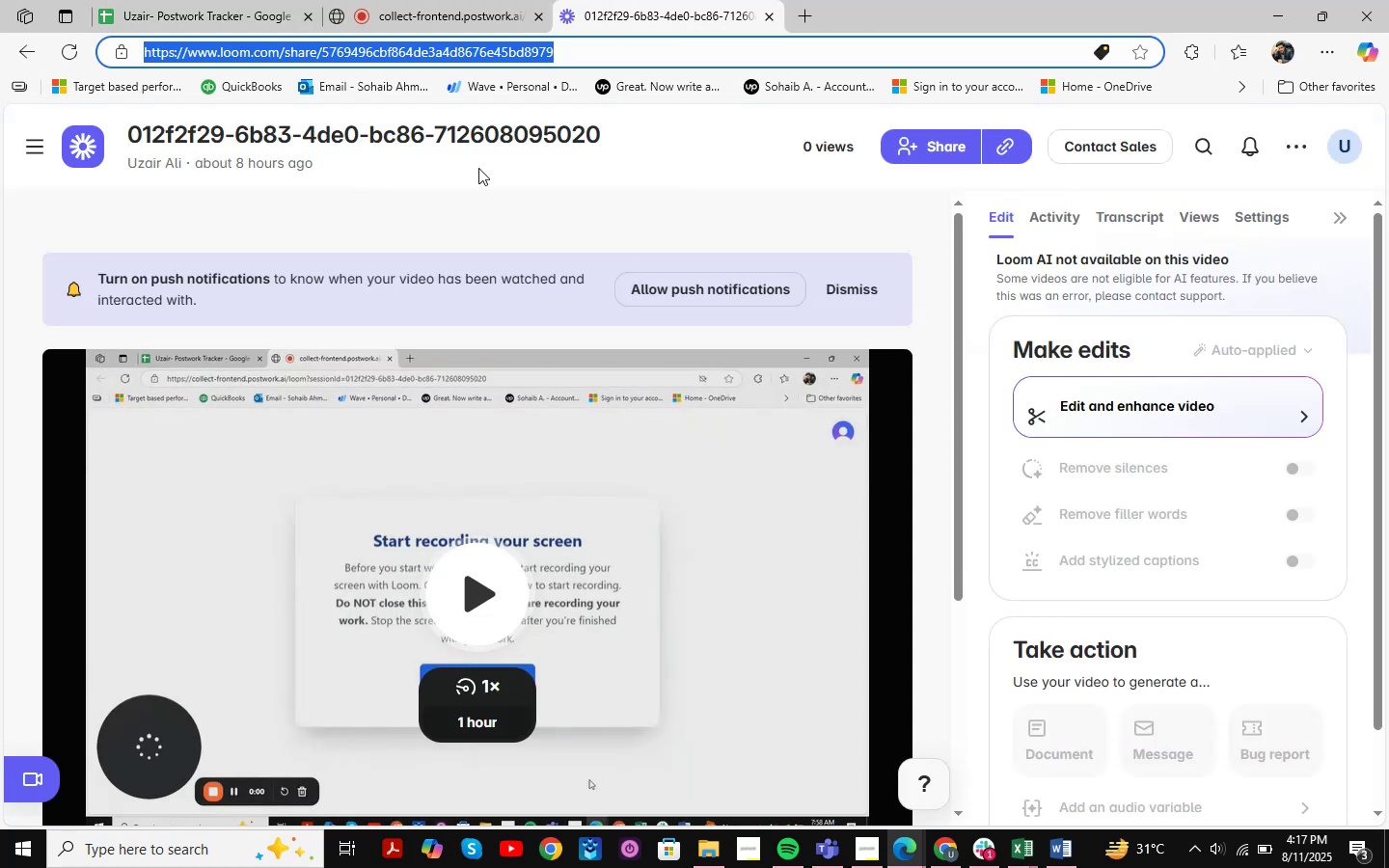 
left_click([565, 146])
 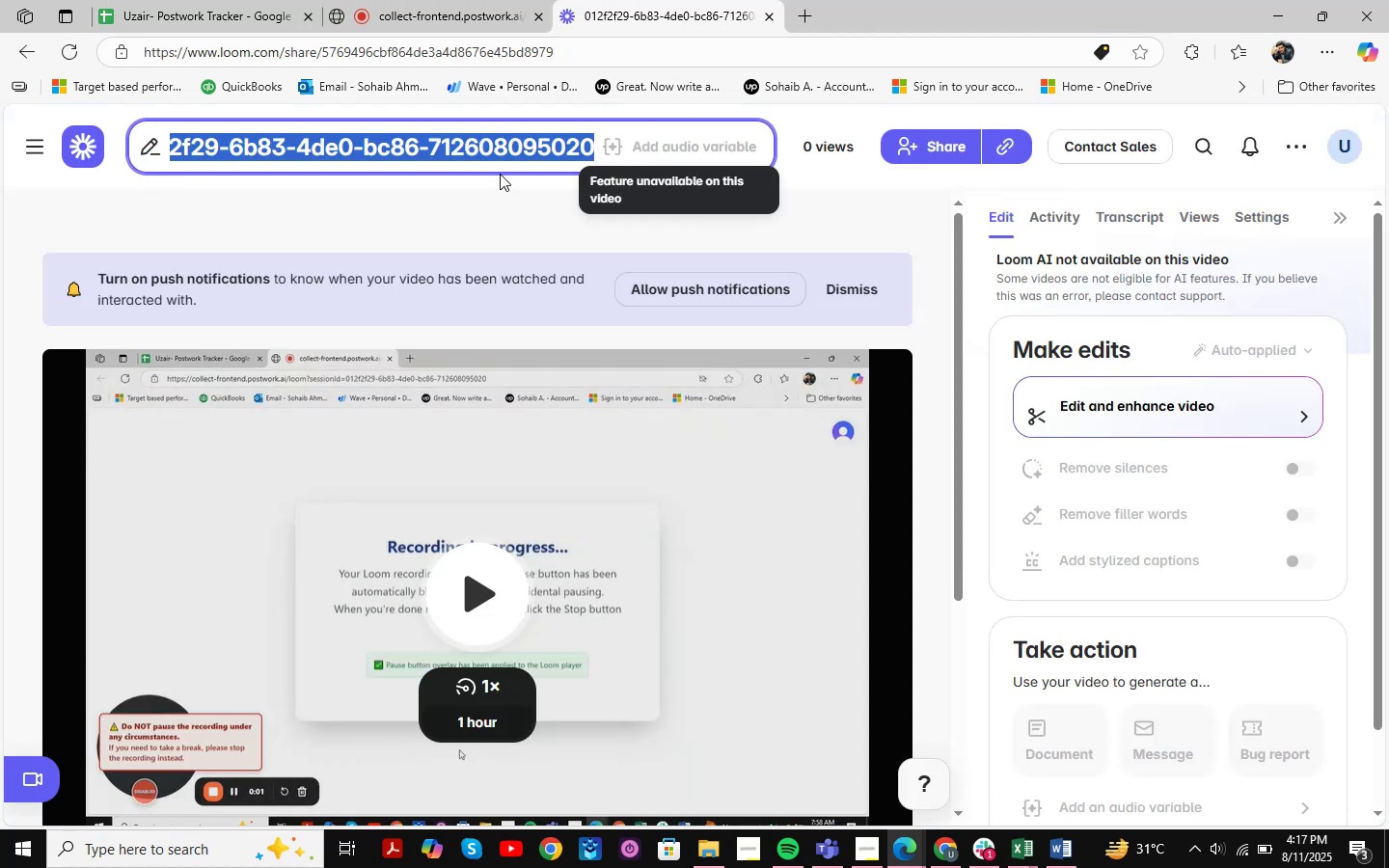 
key(Control+V)
 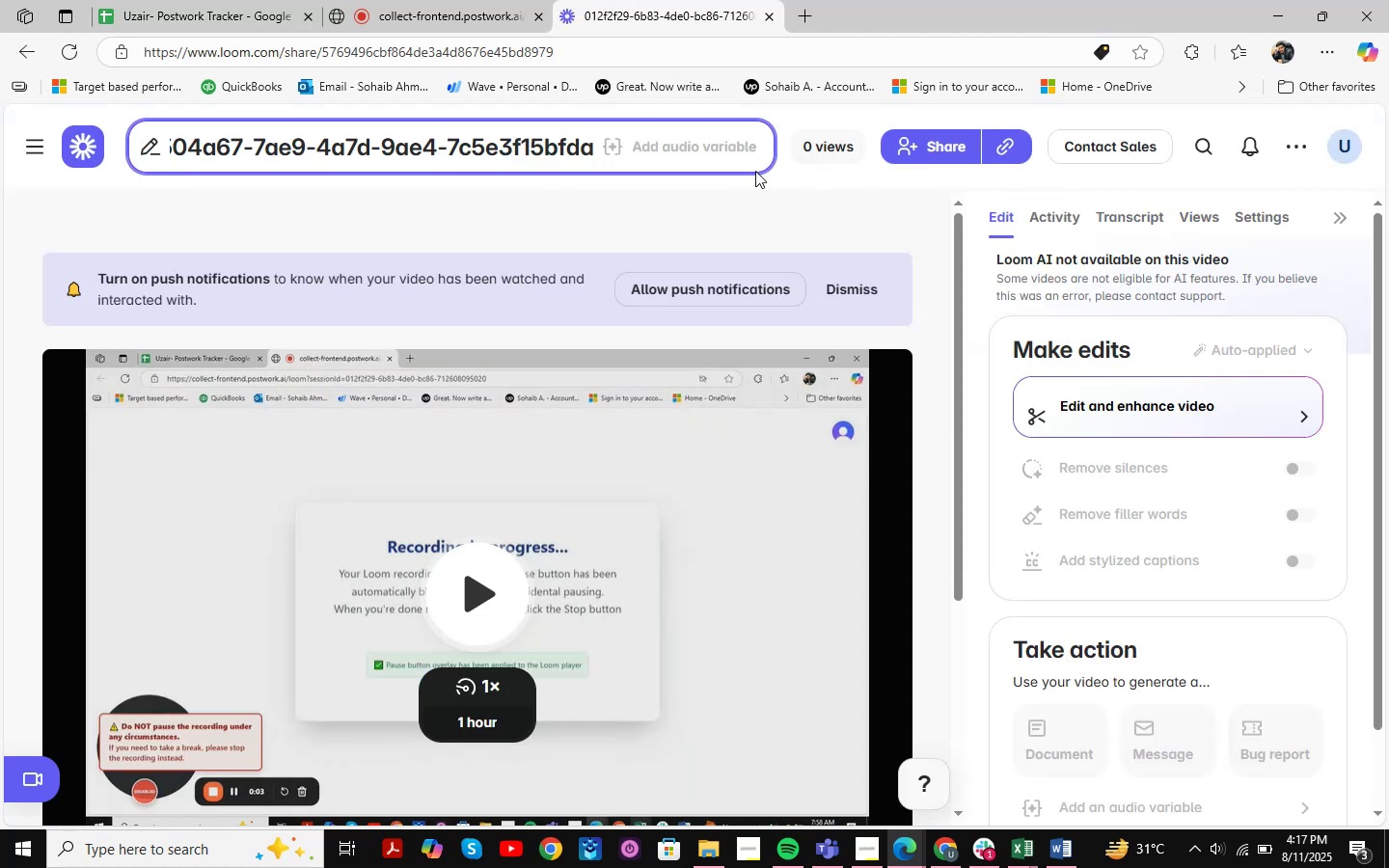 
scroll: coordinate [548, 196], scroll_direction: up, amount: 9.0
 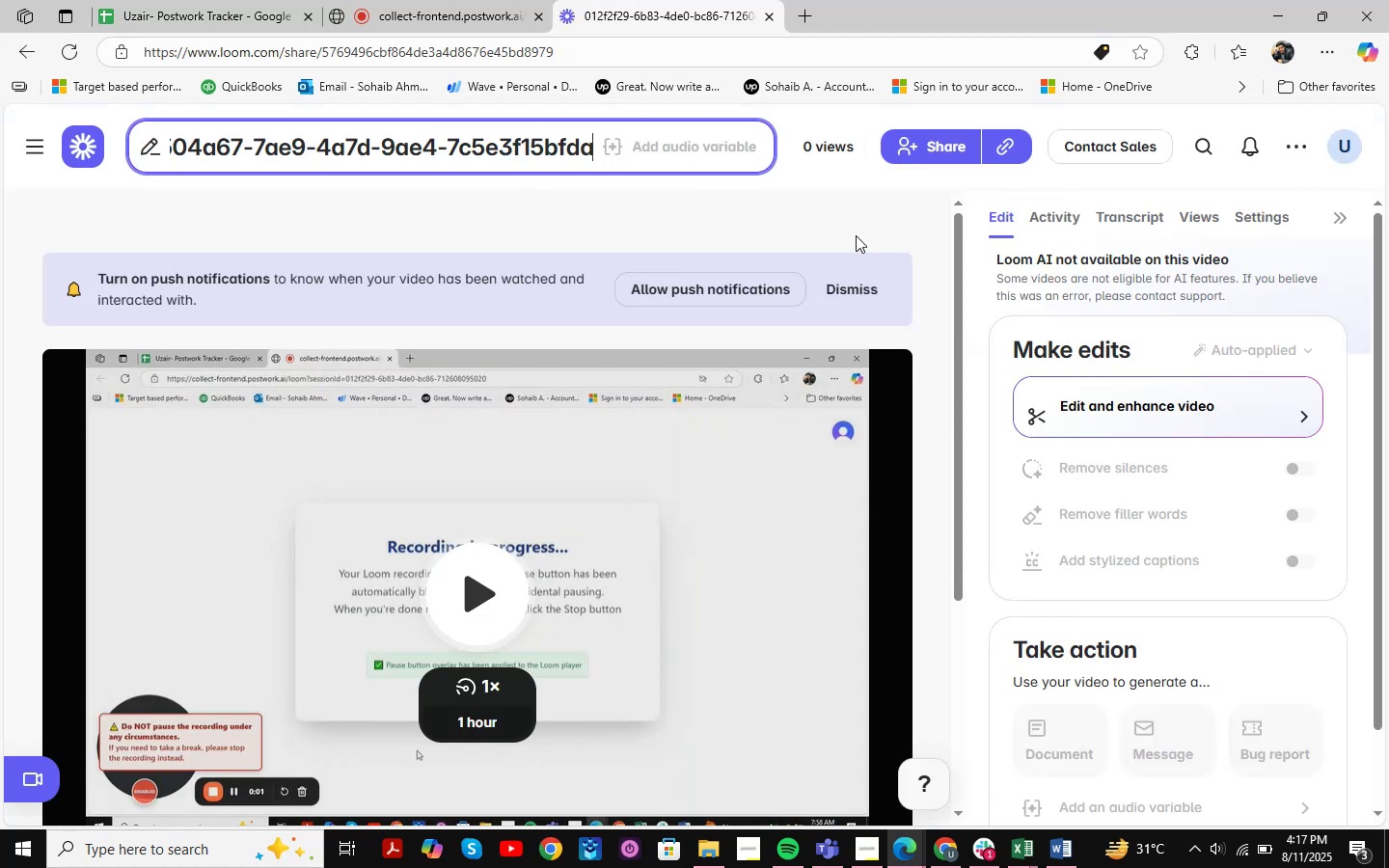 
left_click([924, 212])
 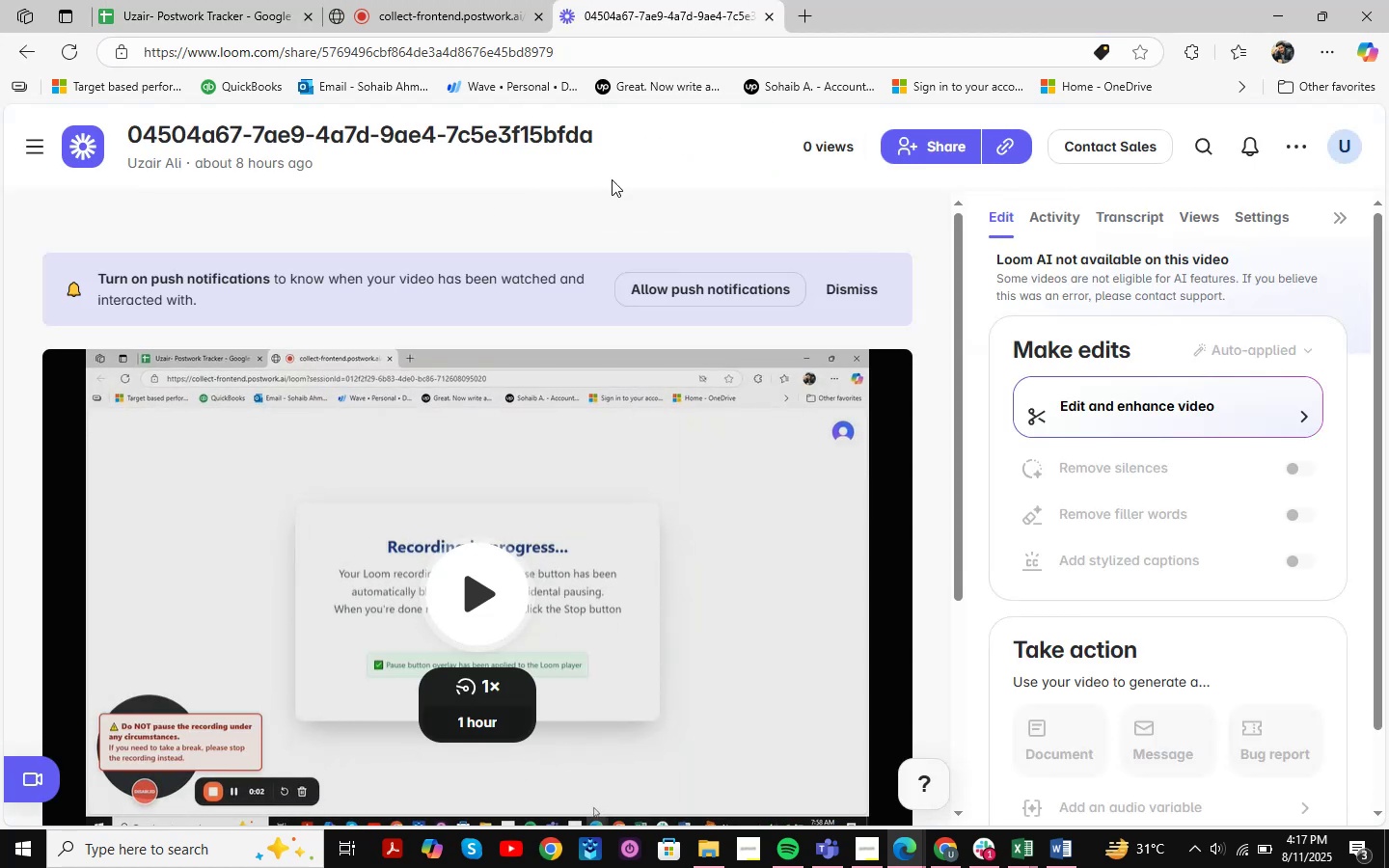 
scroll: coordinate [1209, 222], scroll_direction: up, amount: 9.0
 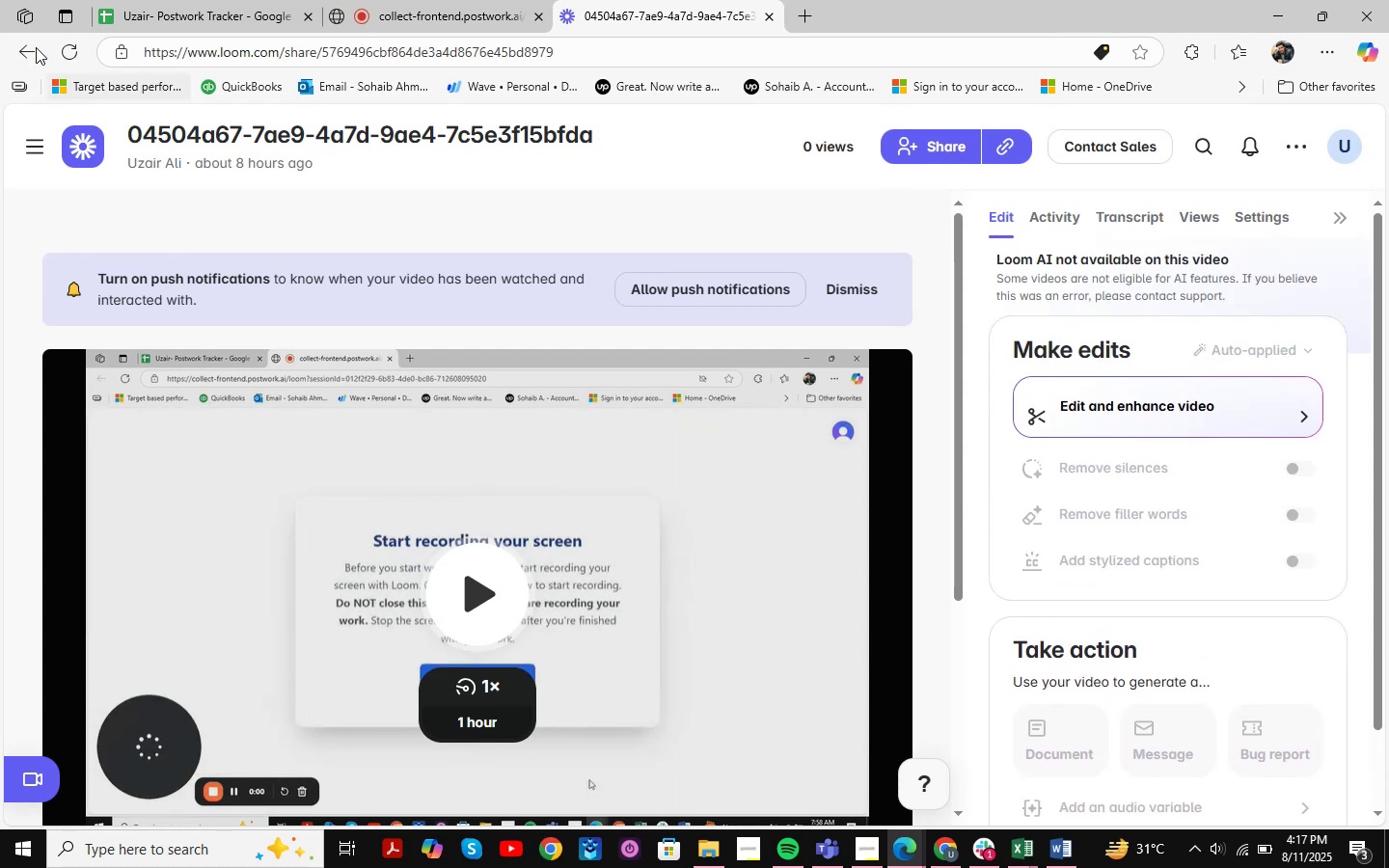 
left_click([27, 47])
 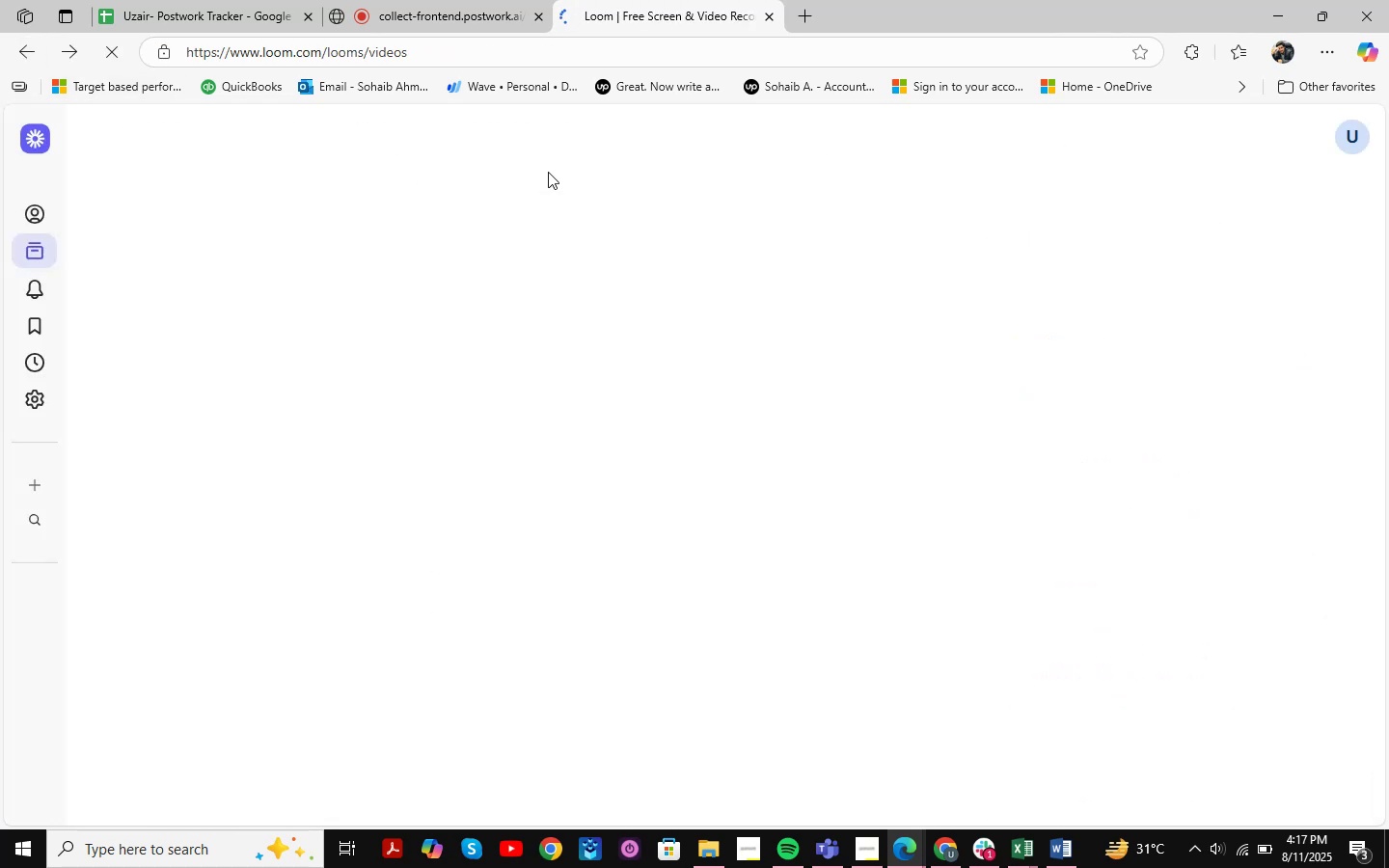 
left_click([466, 135])
 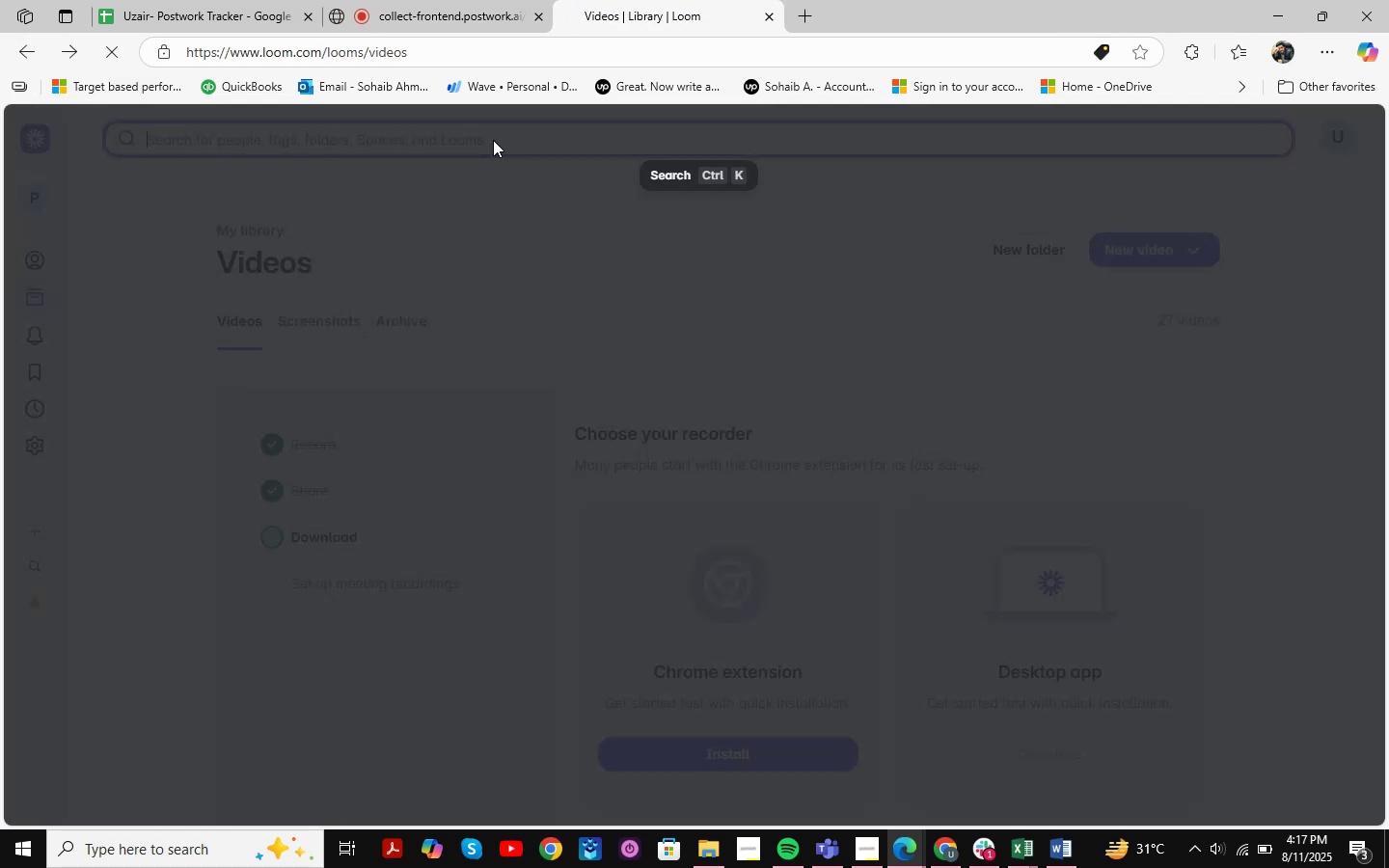 
left_click([477, 142])
 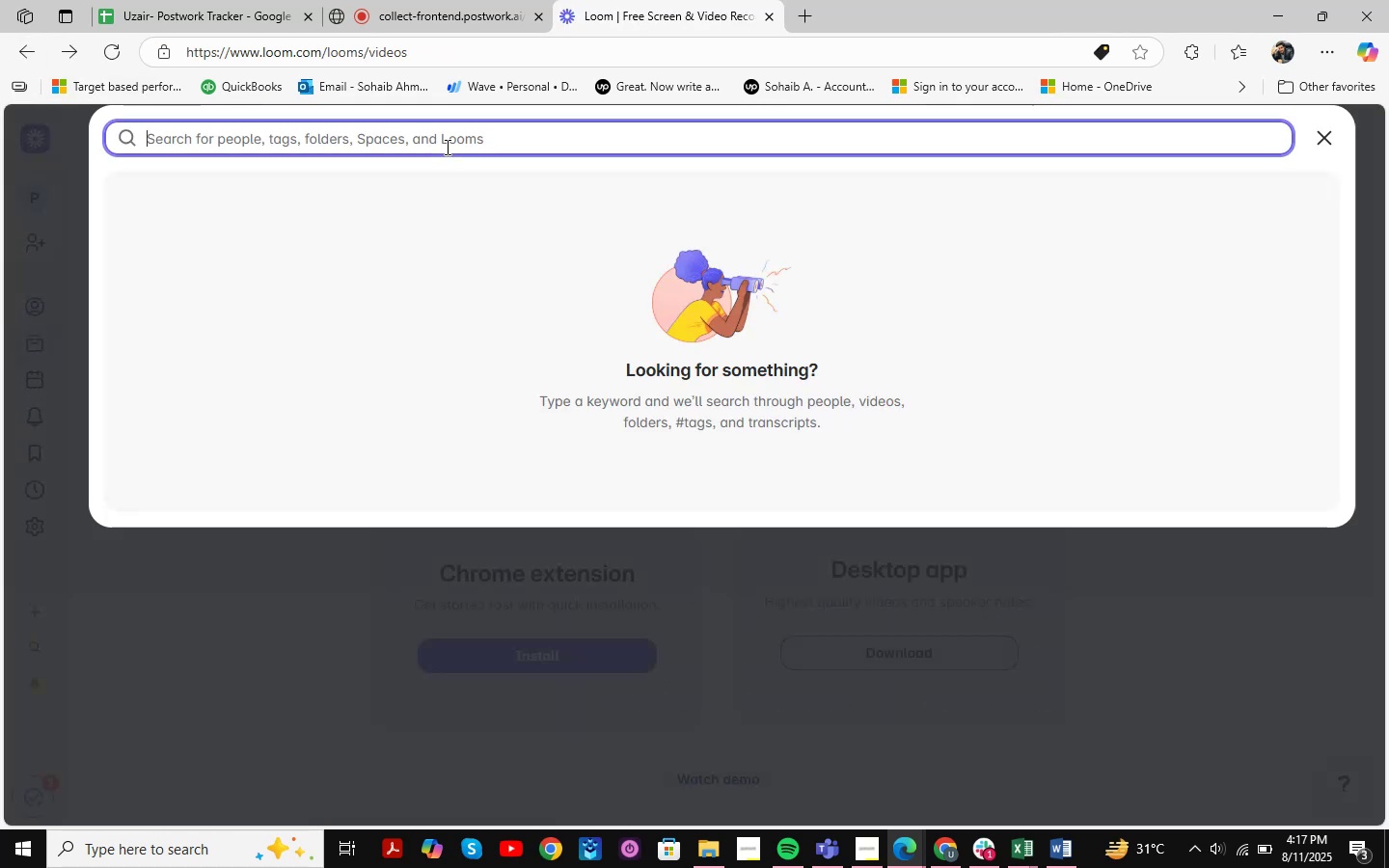 
key(Control+V)
 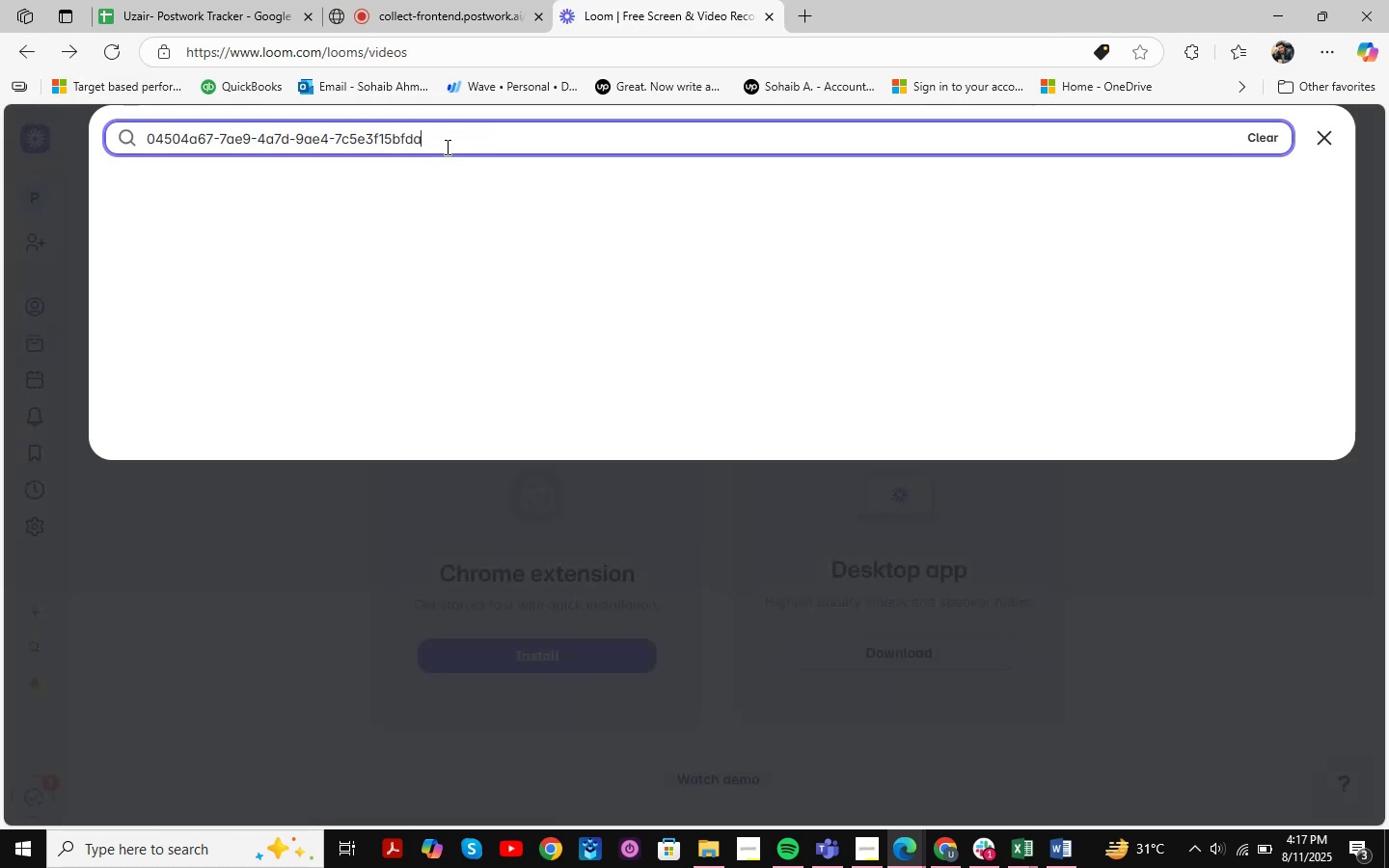 
key(NumpadEnter)
 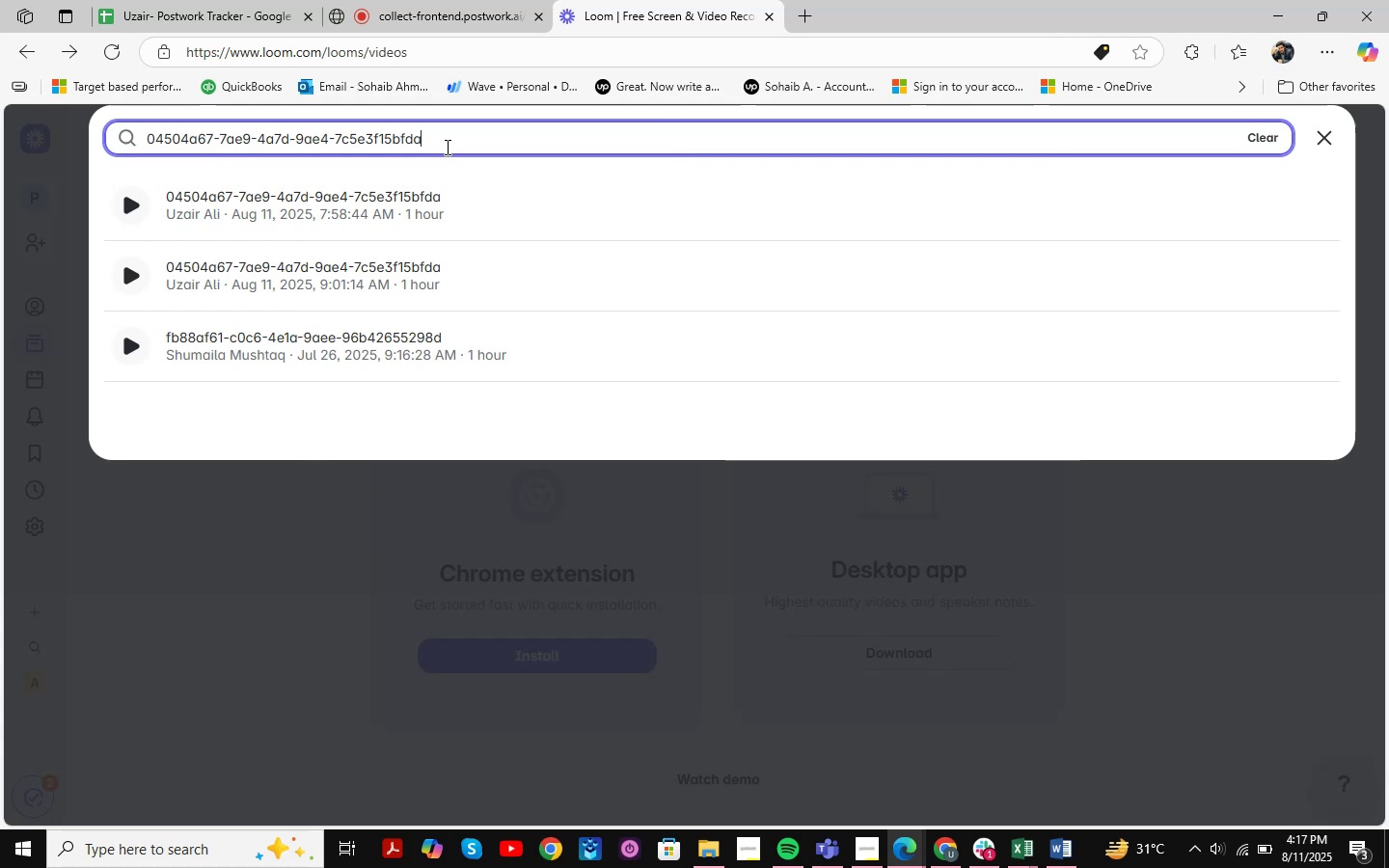 
left_click([408, 202])
 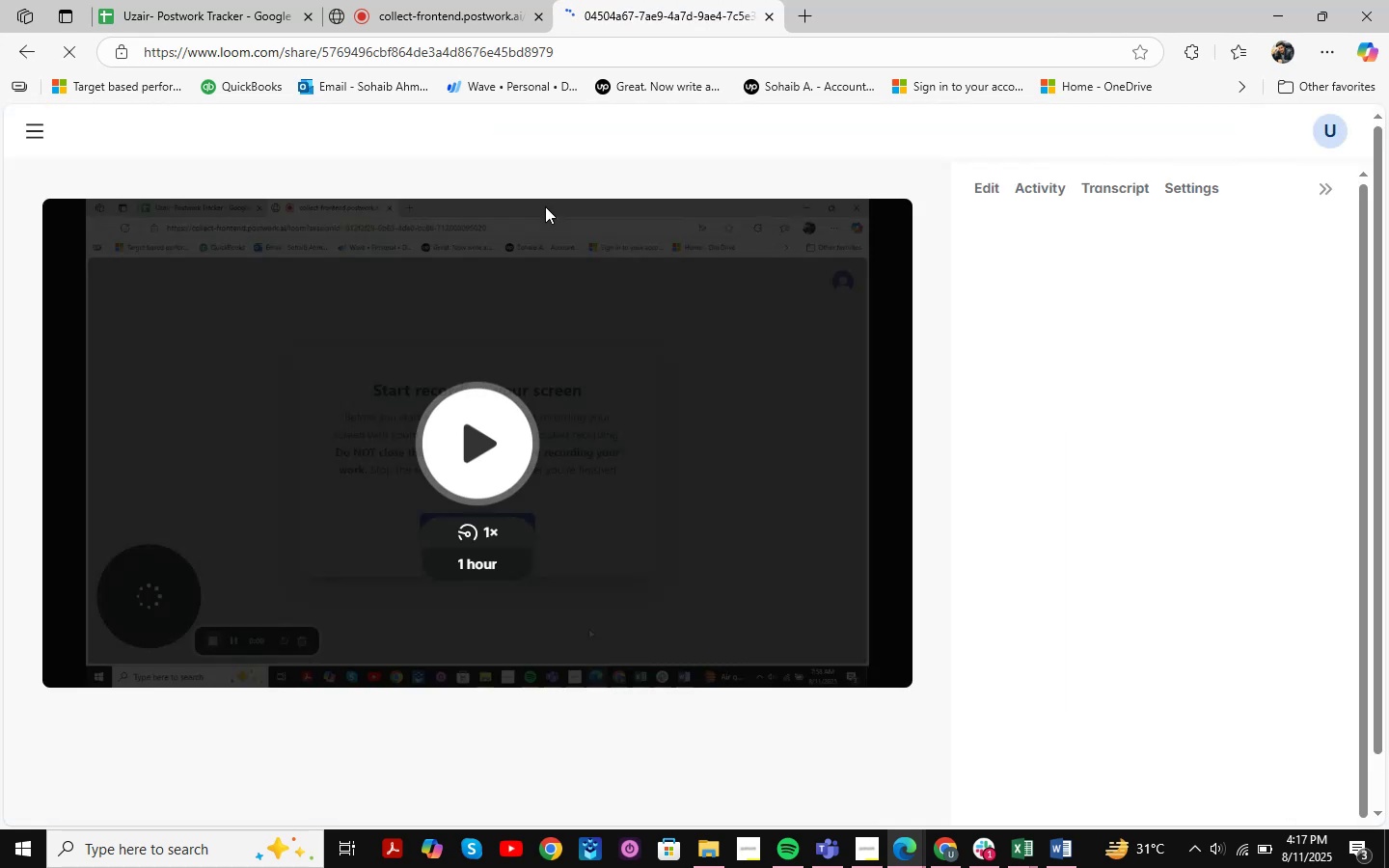 
wait(8.59)
 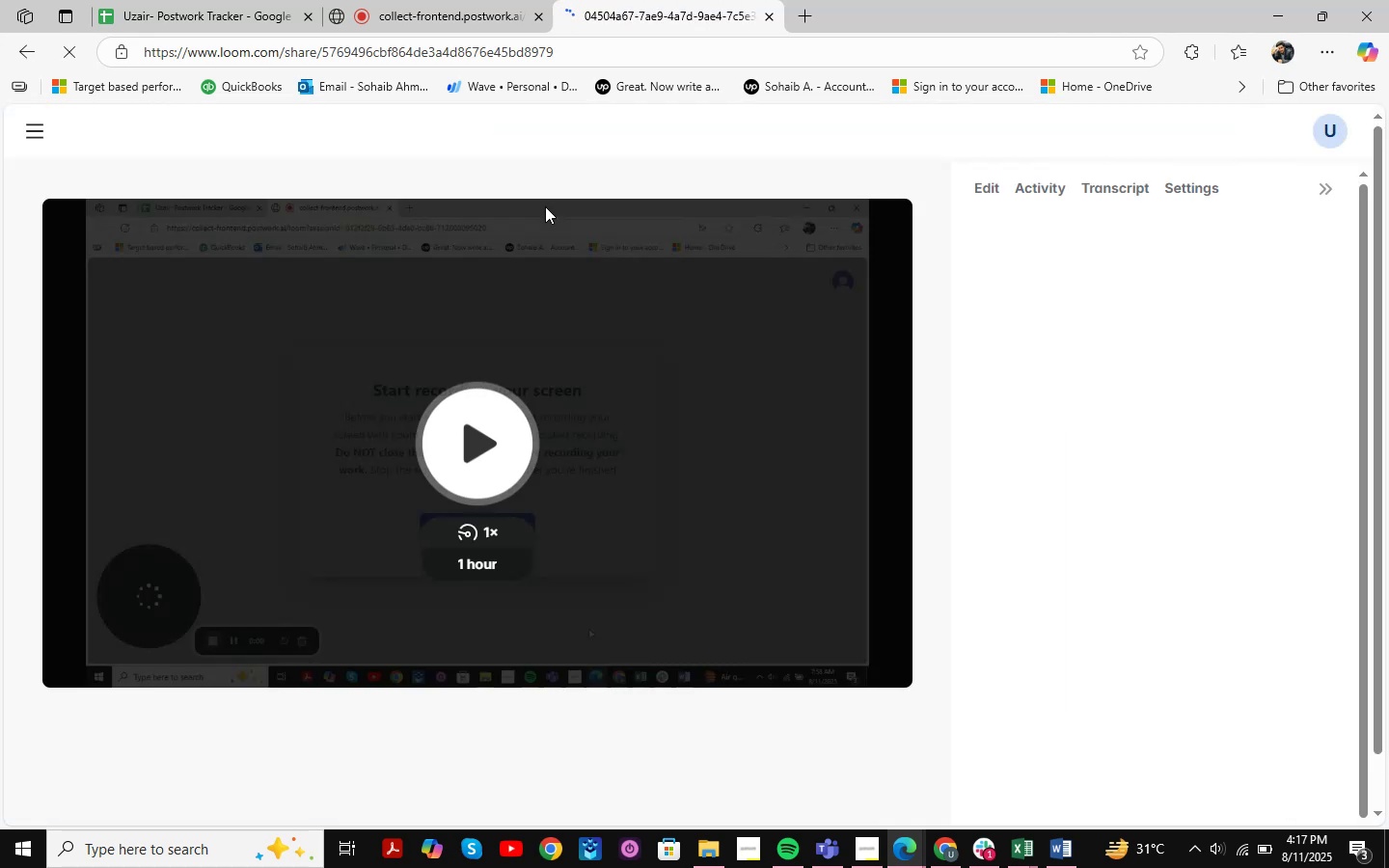 
left_click([595, 53])
 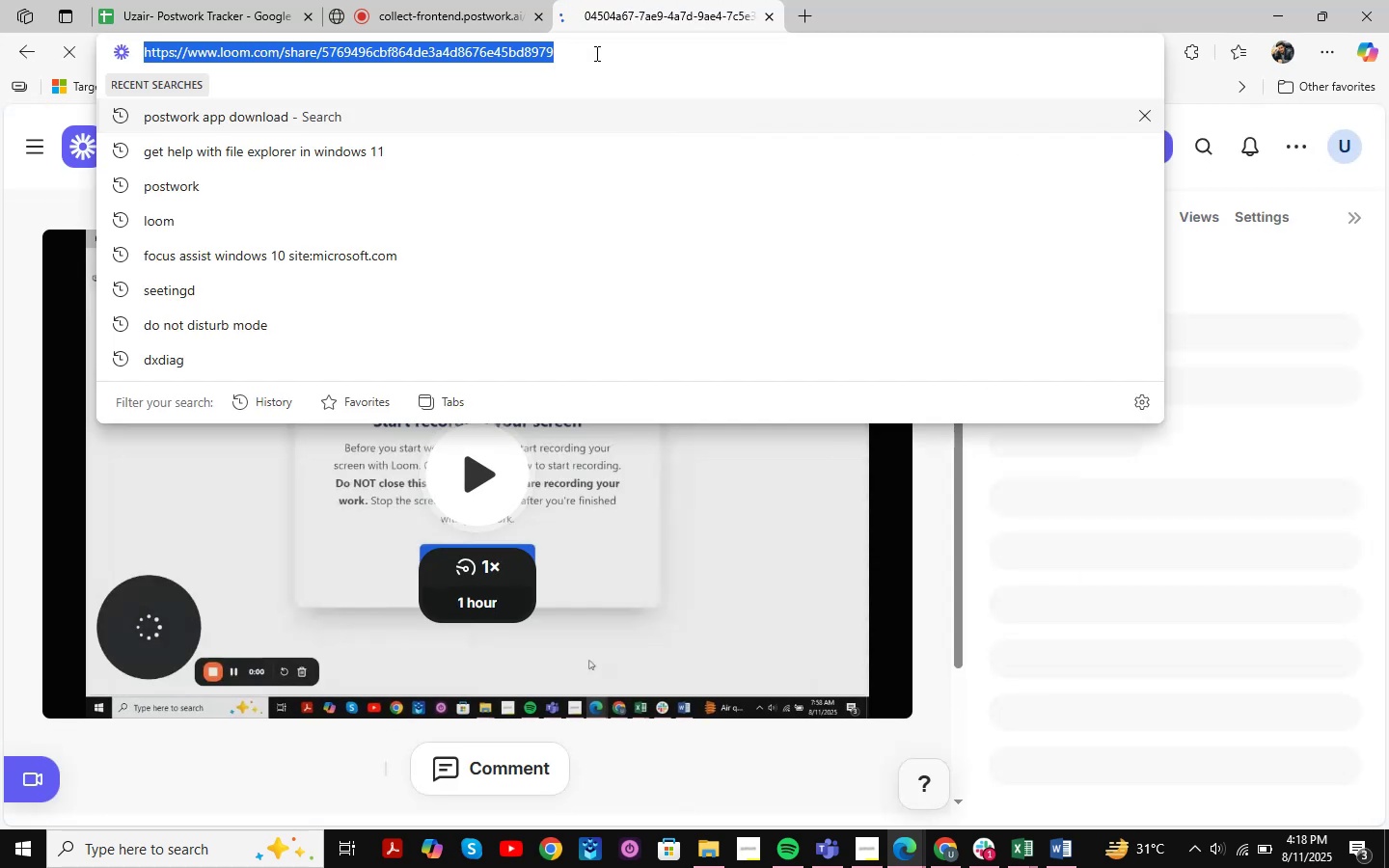 
key(Control+C)
 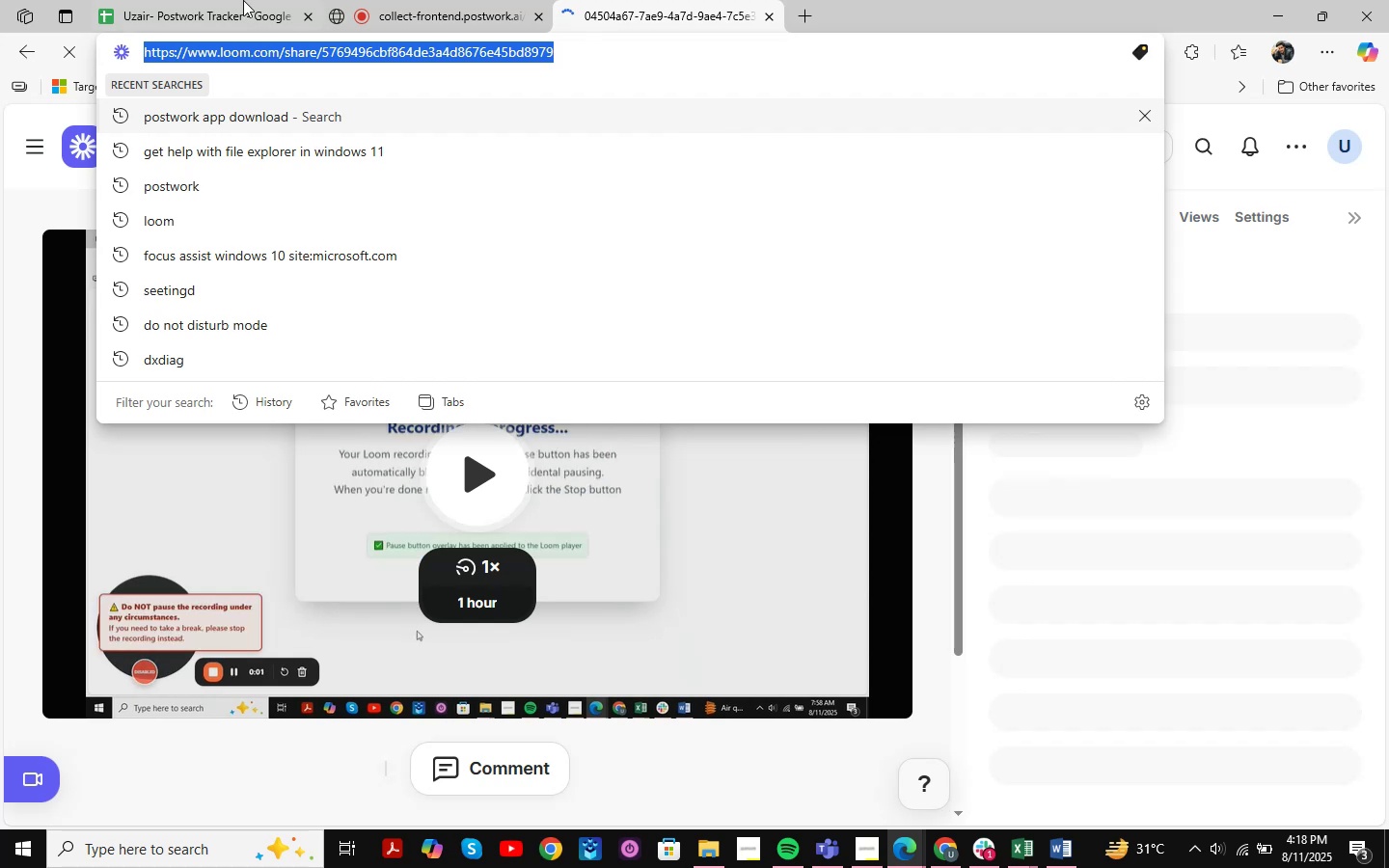 
left_click([209, 0])
 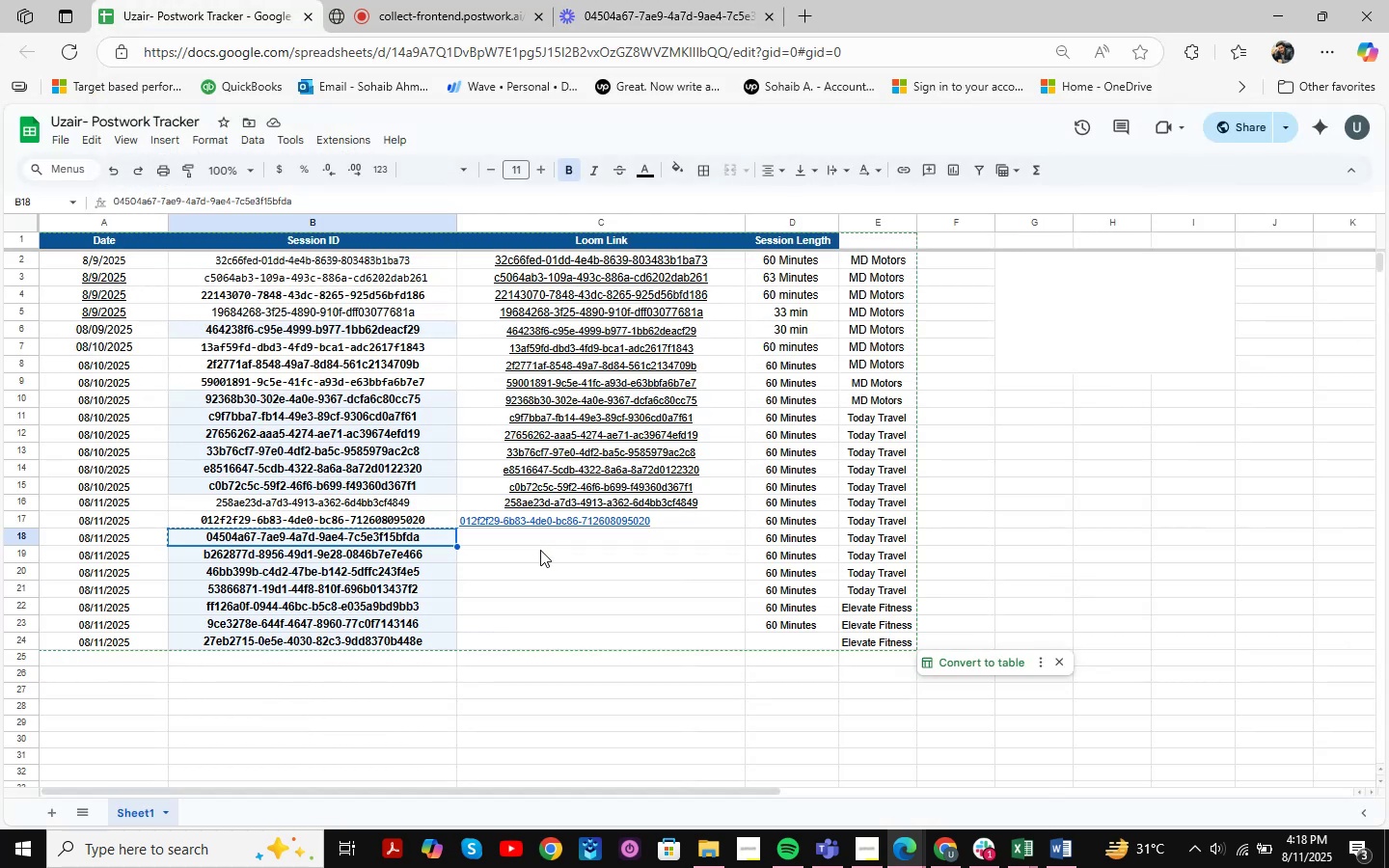 
left_click([508, 537])
 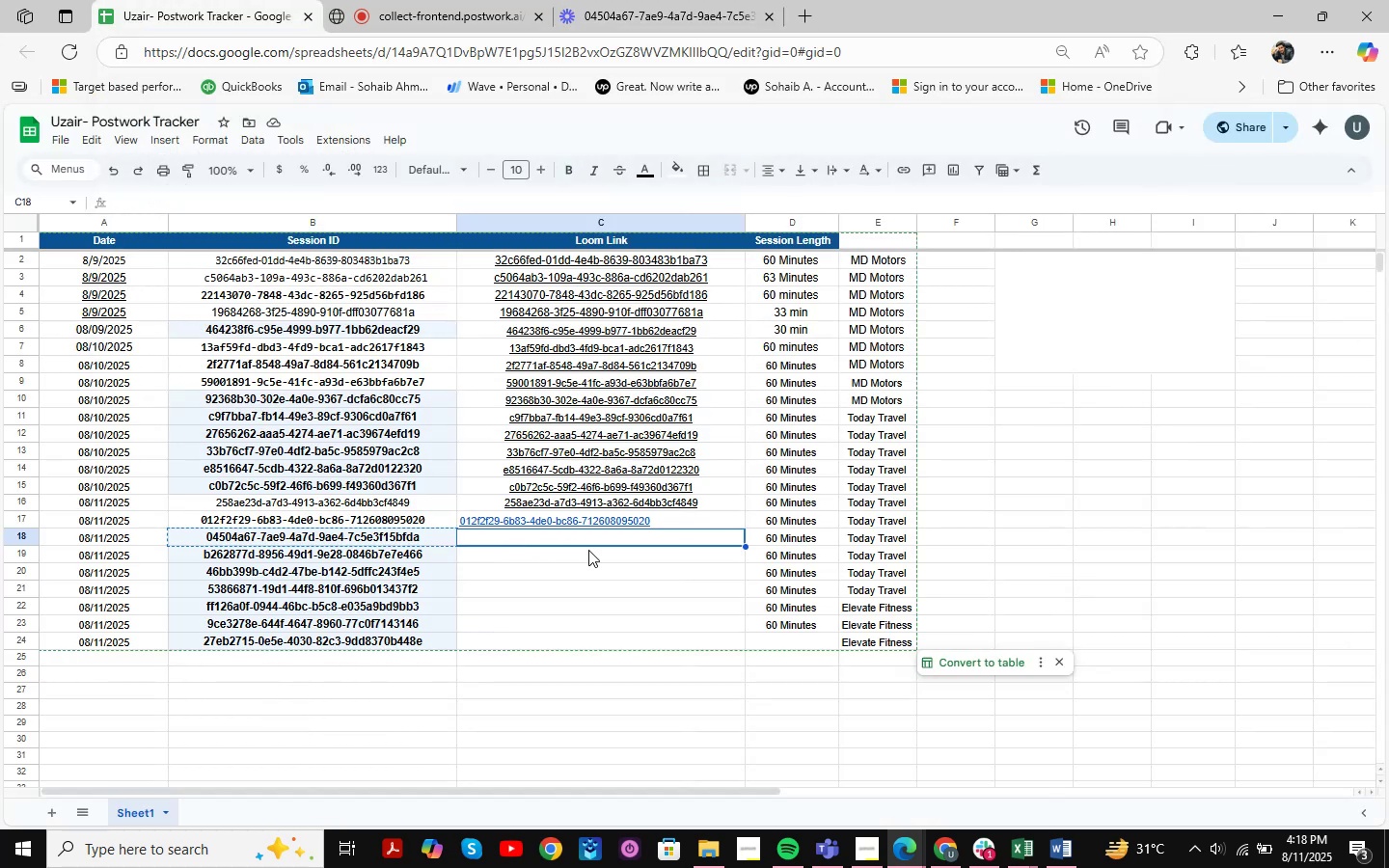 
key(Control+ControlLeft)
 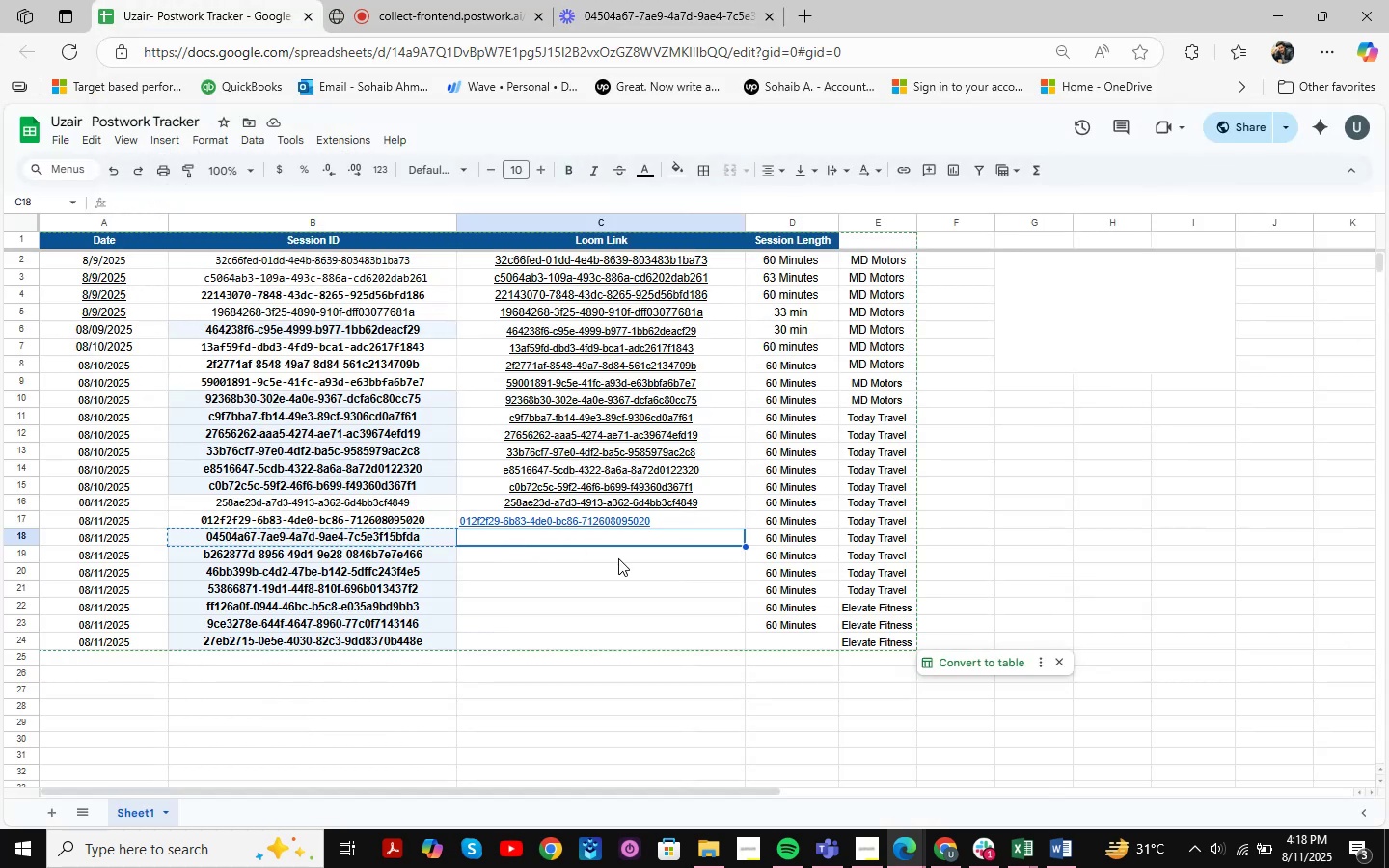 
key(V)
 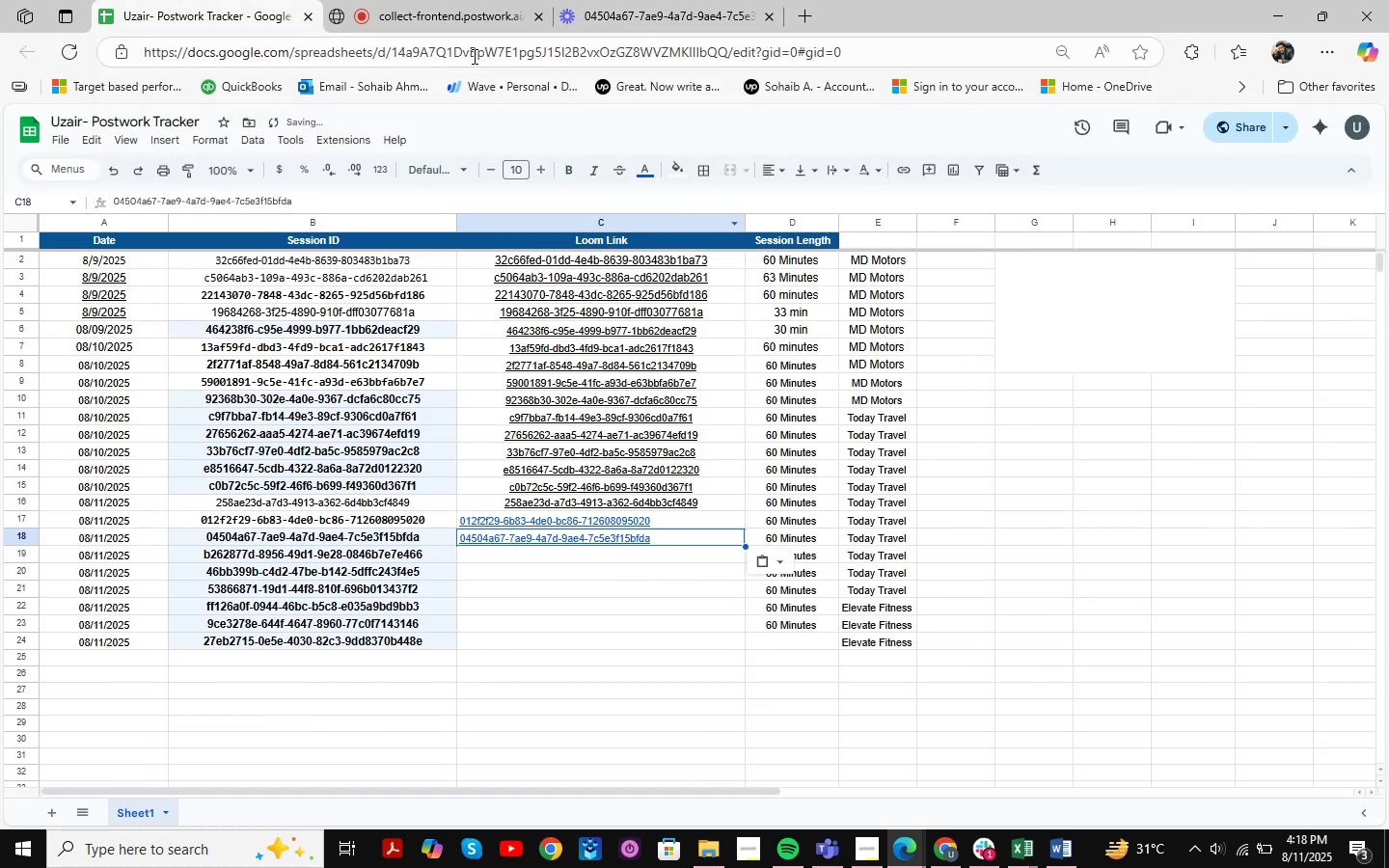 
left_click([633, 9])
 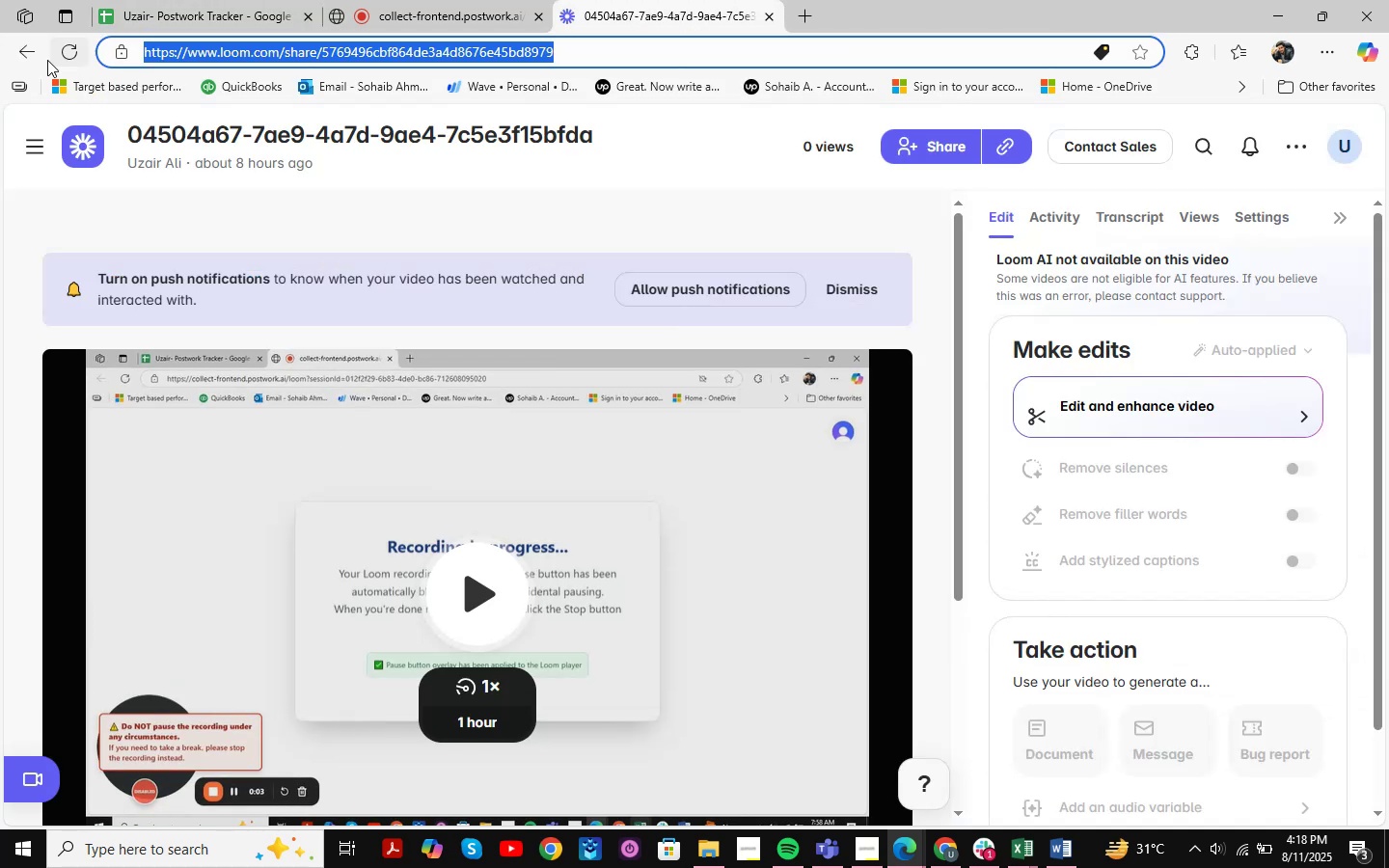 
left_click([18, 51])
 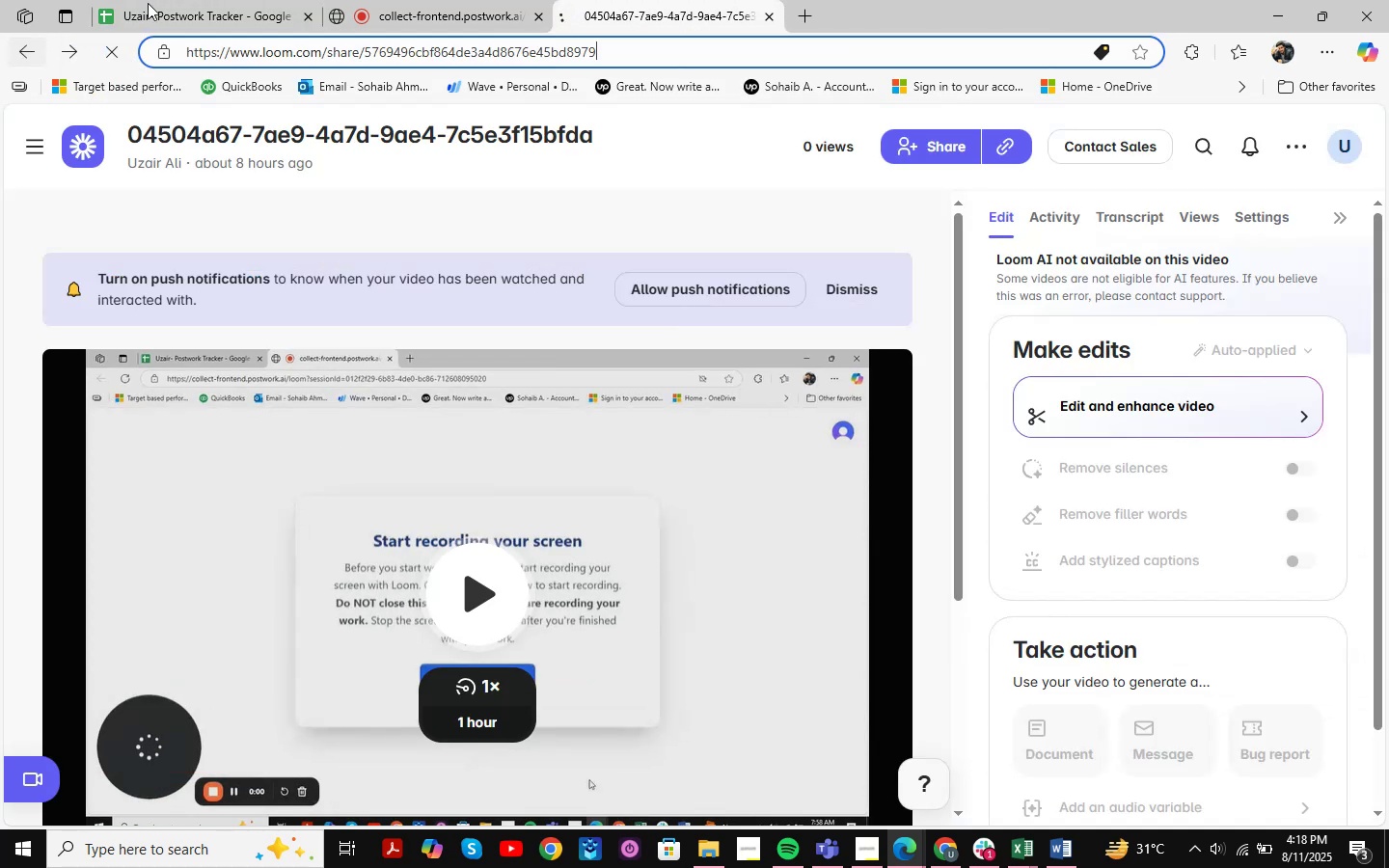 
double_click([148, 3])
 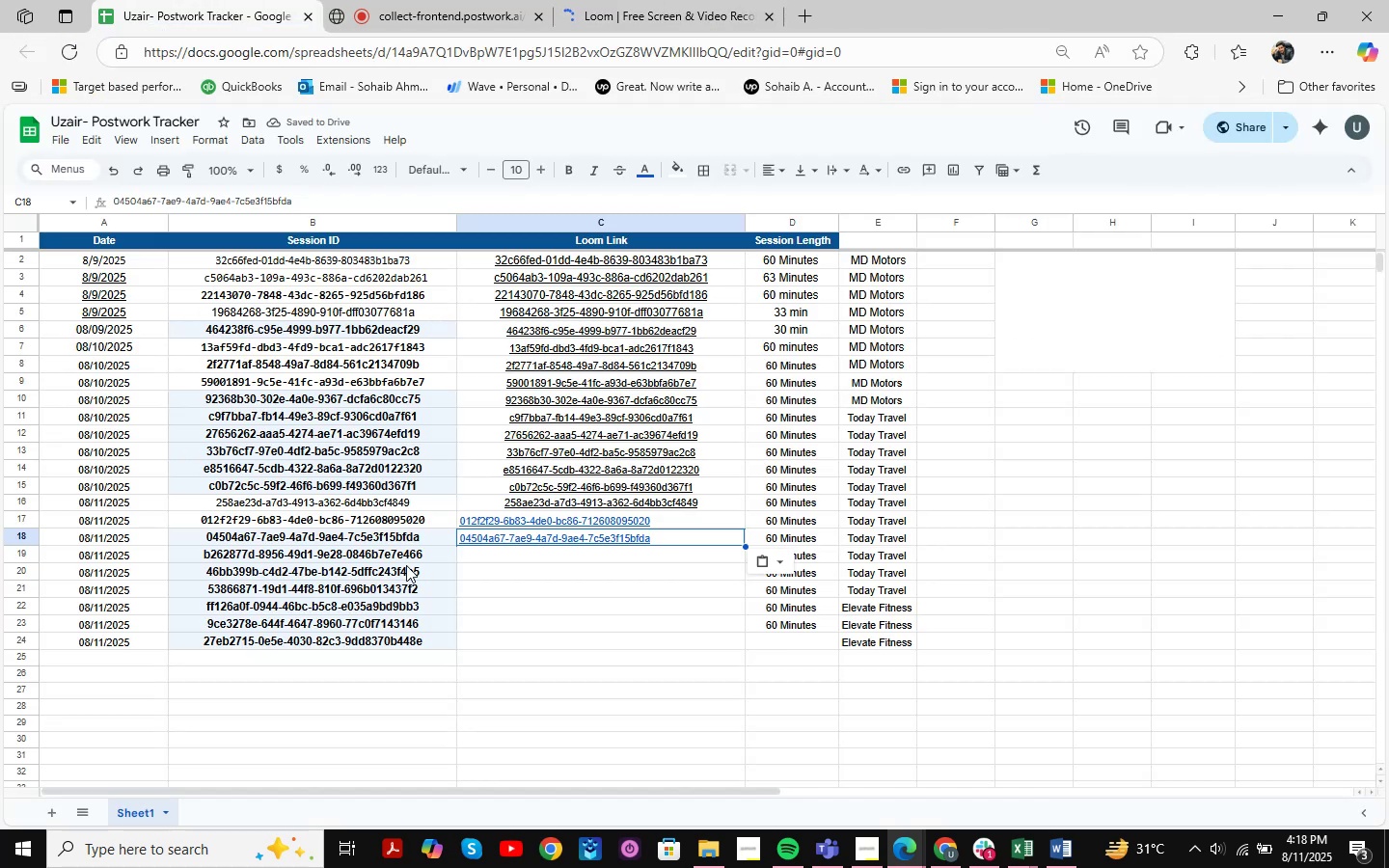 
left_click([420, 556])
 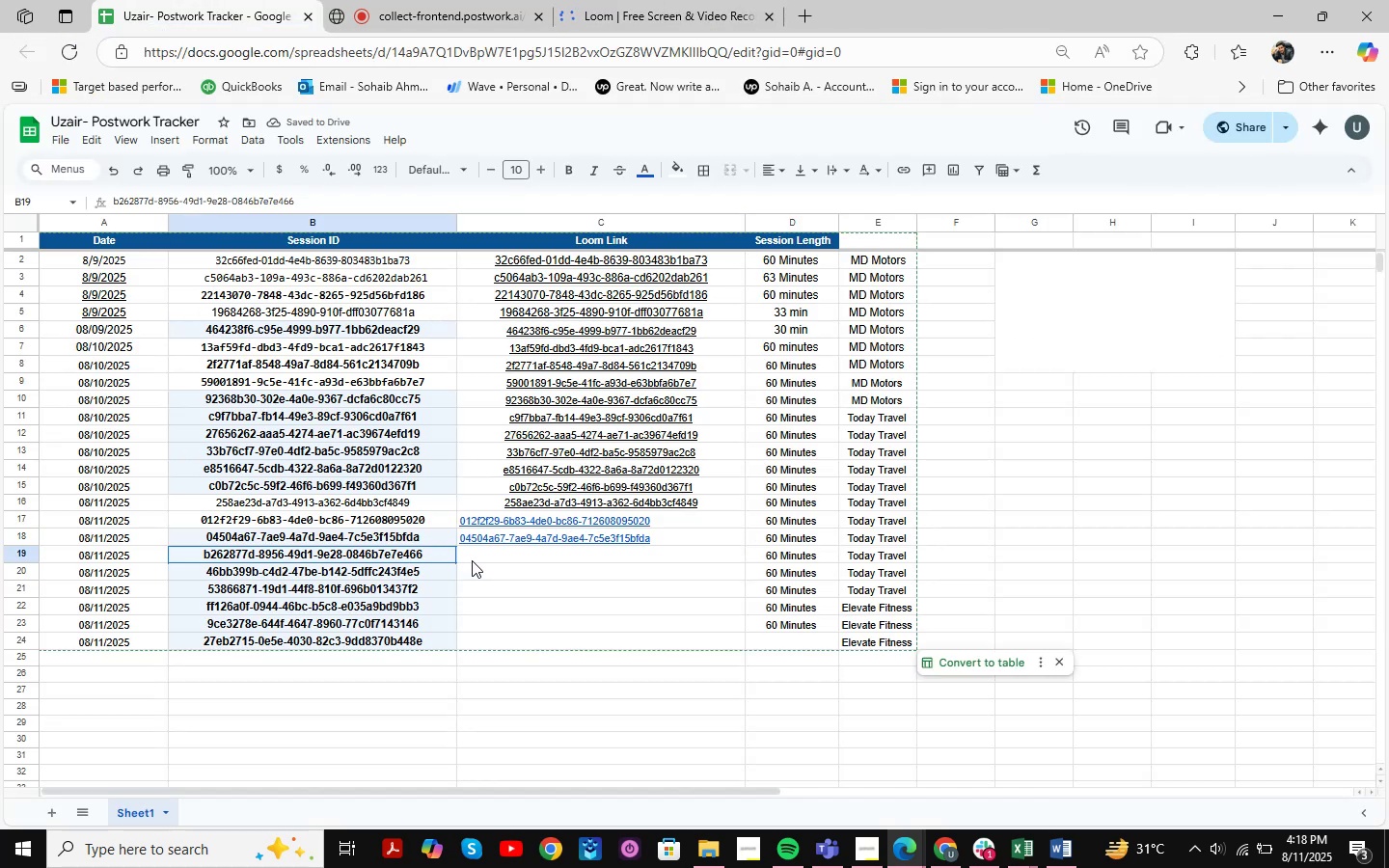 
key(Control+C)
 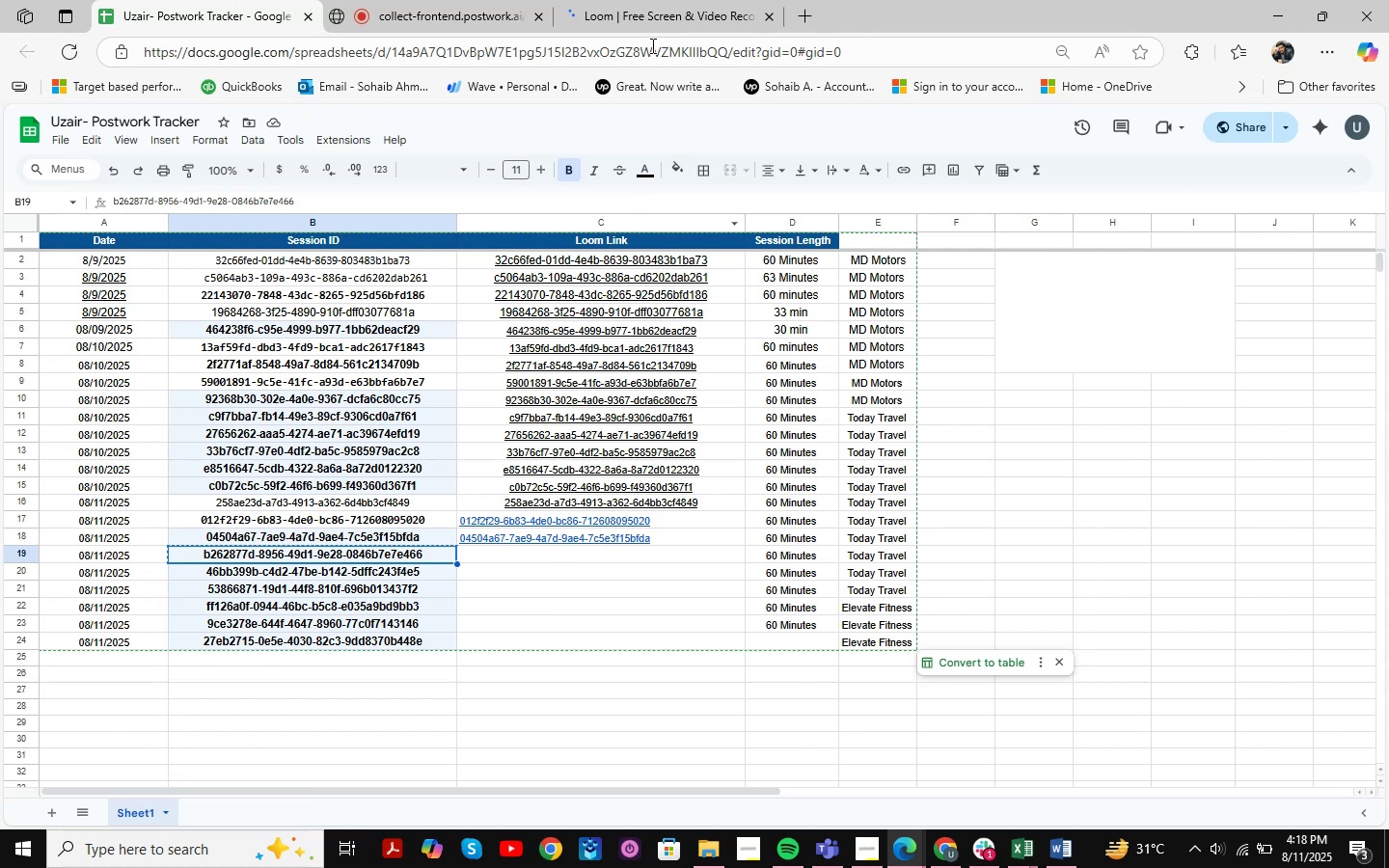 
left_click([655, 0])
 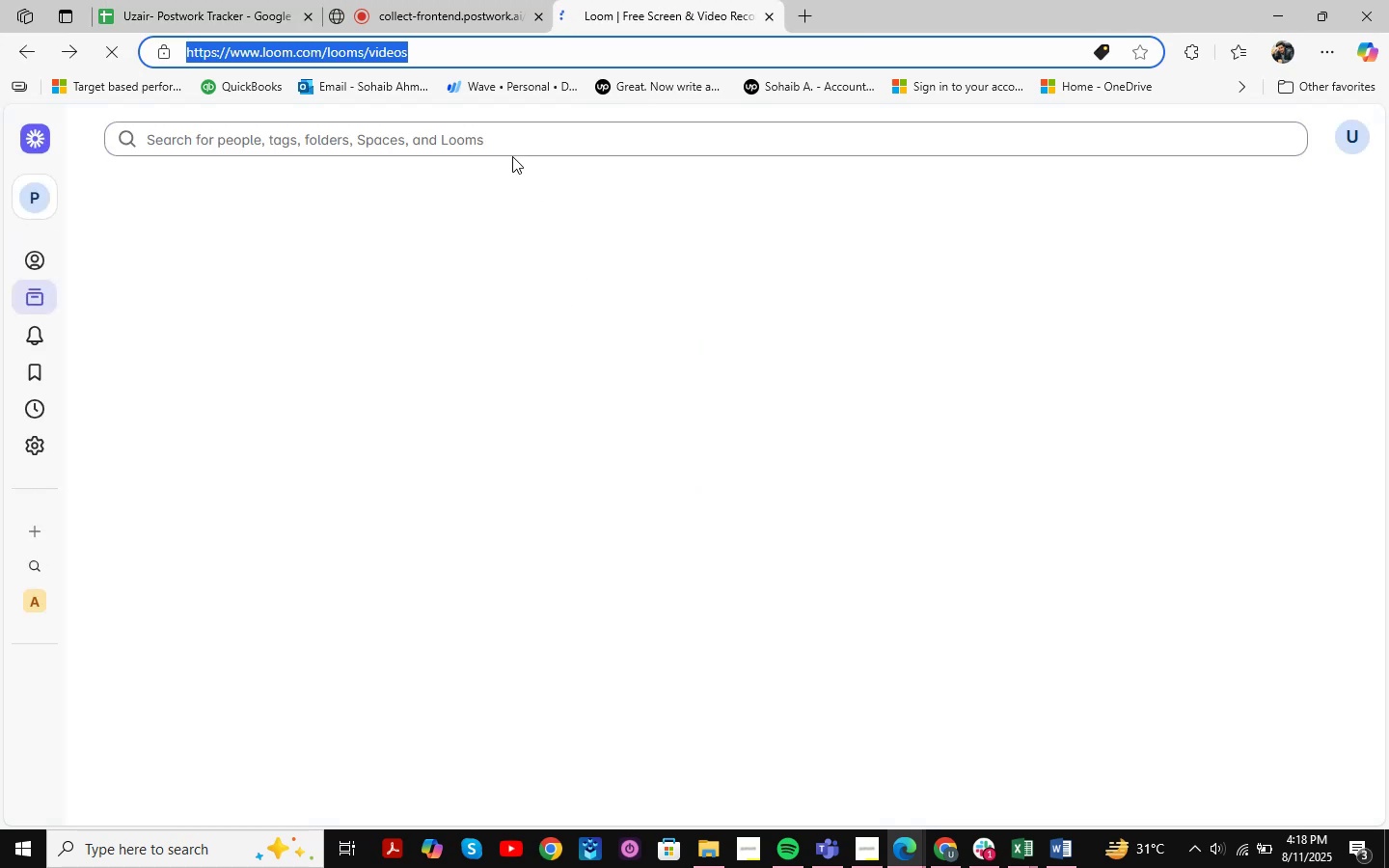 
left_click([506, 145])
 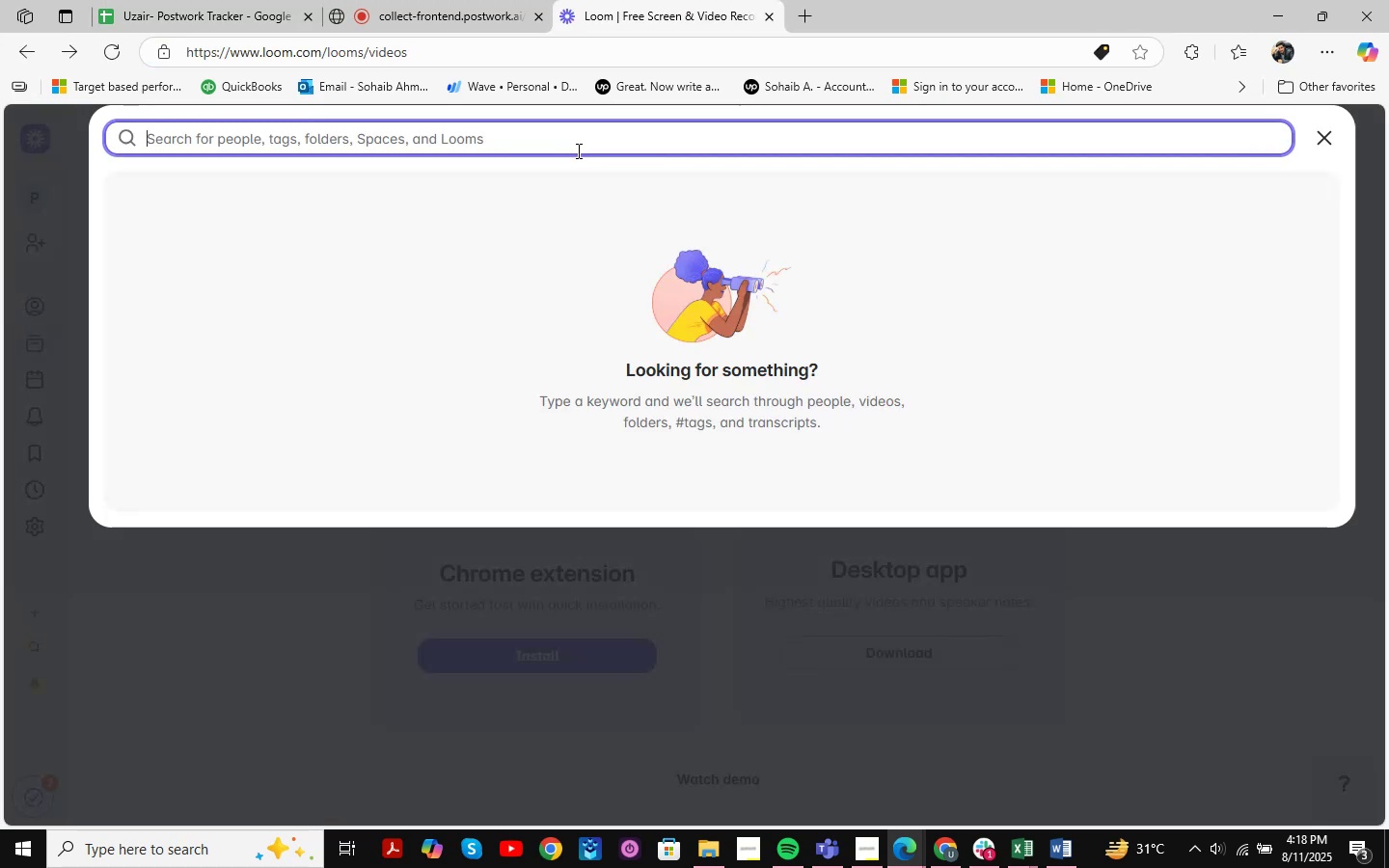 
key(Control+ControlLeft)
 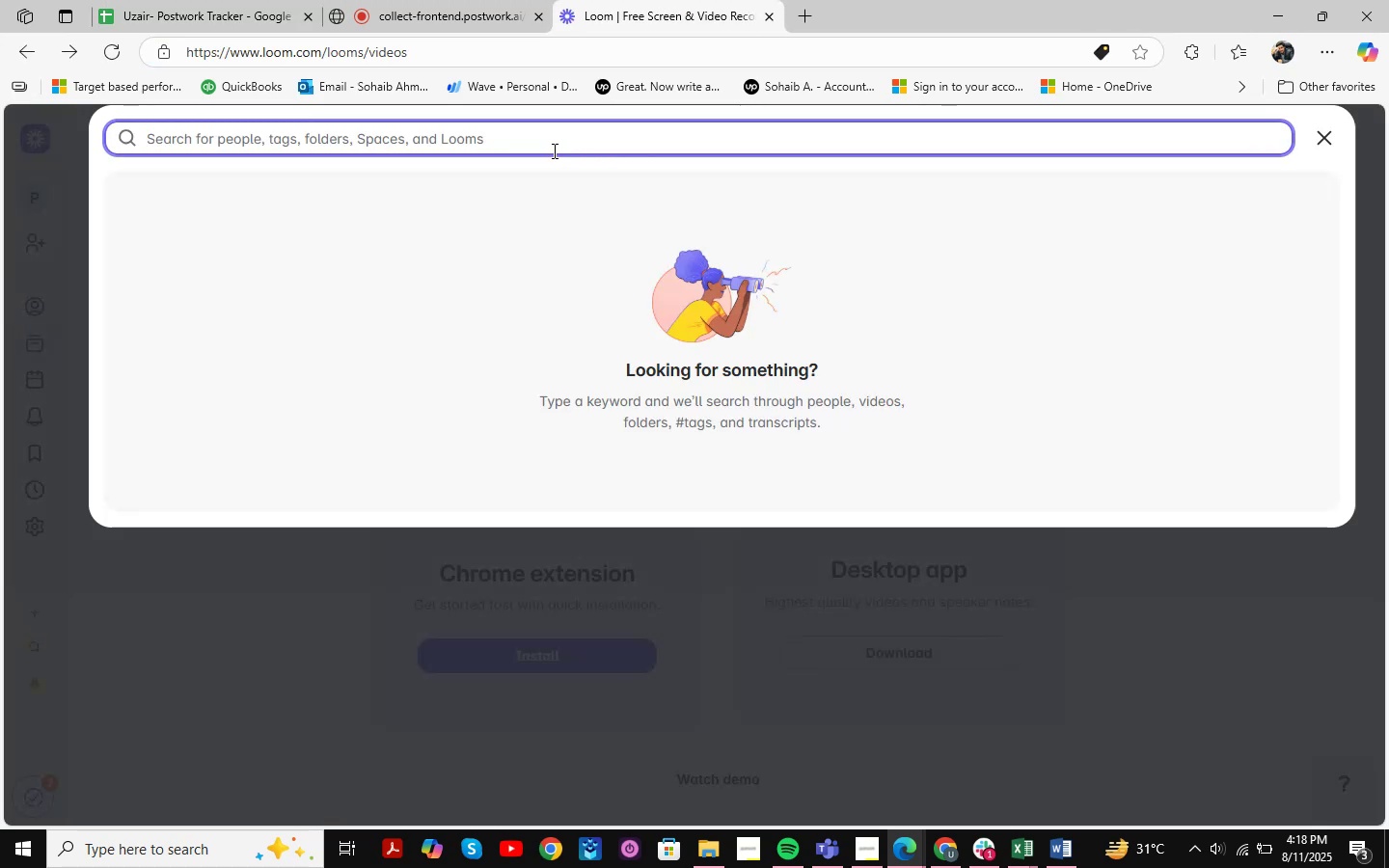 
key(Control+V)
 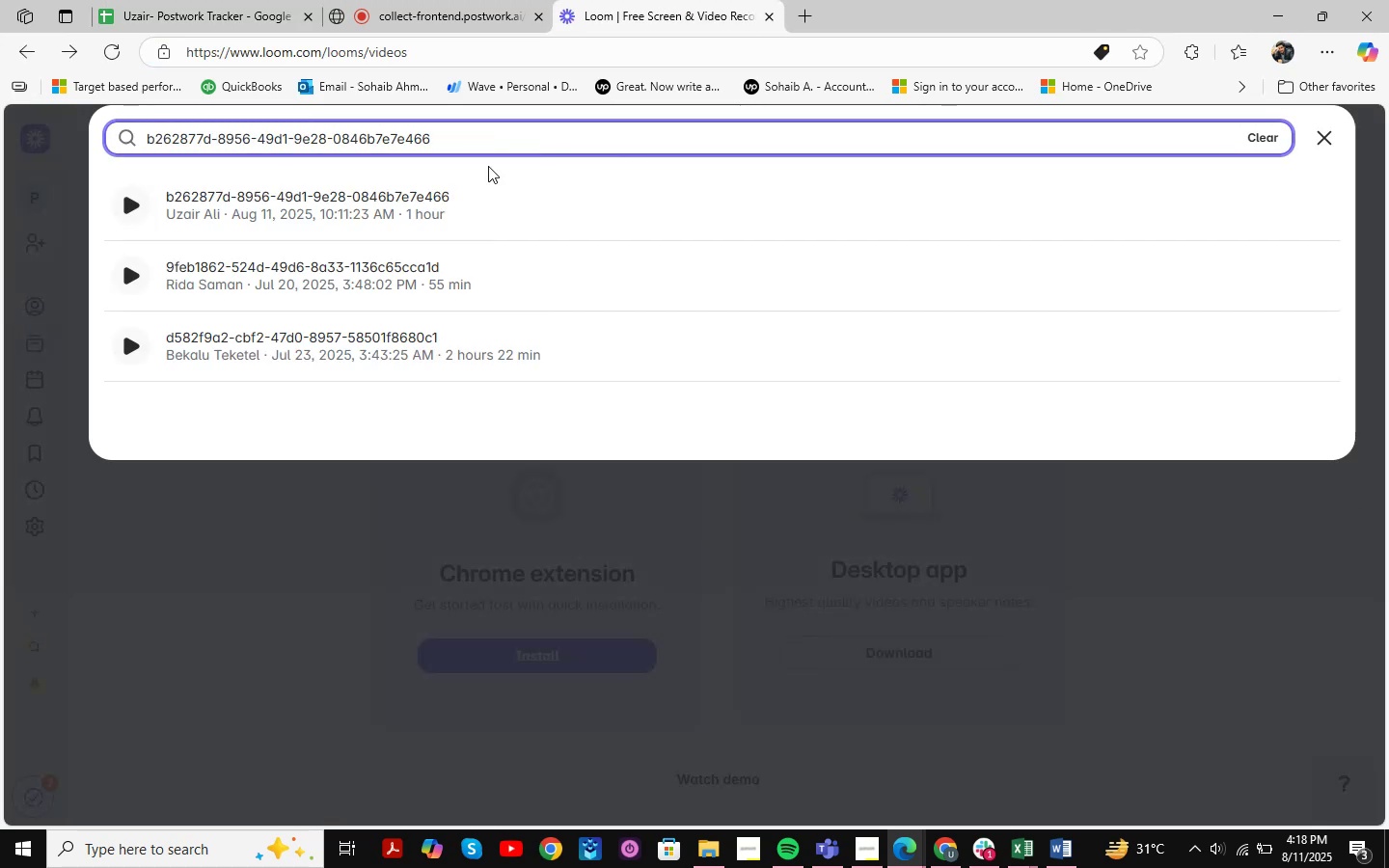 
left_click([442, 195])
 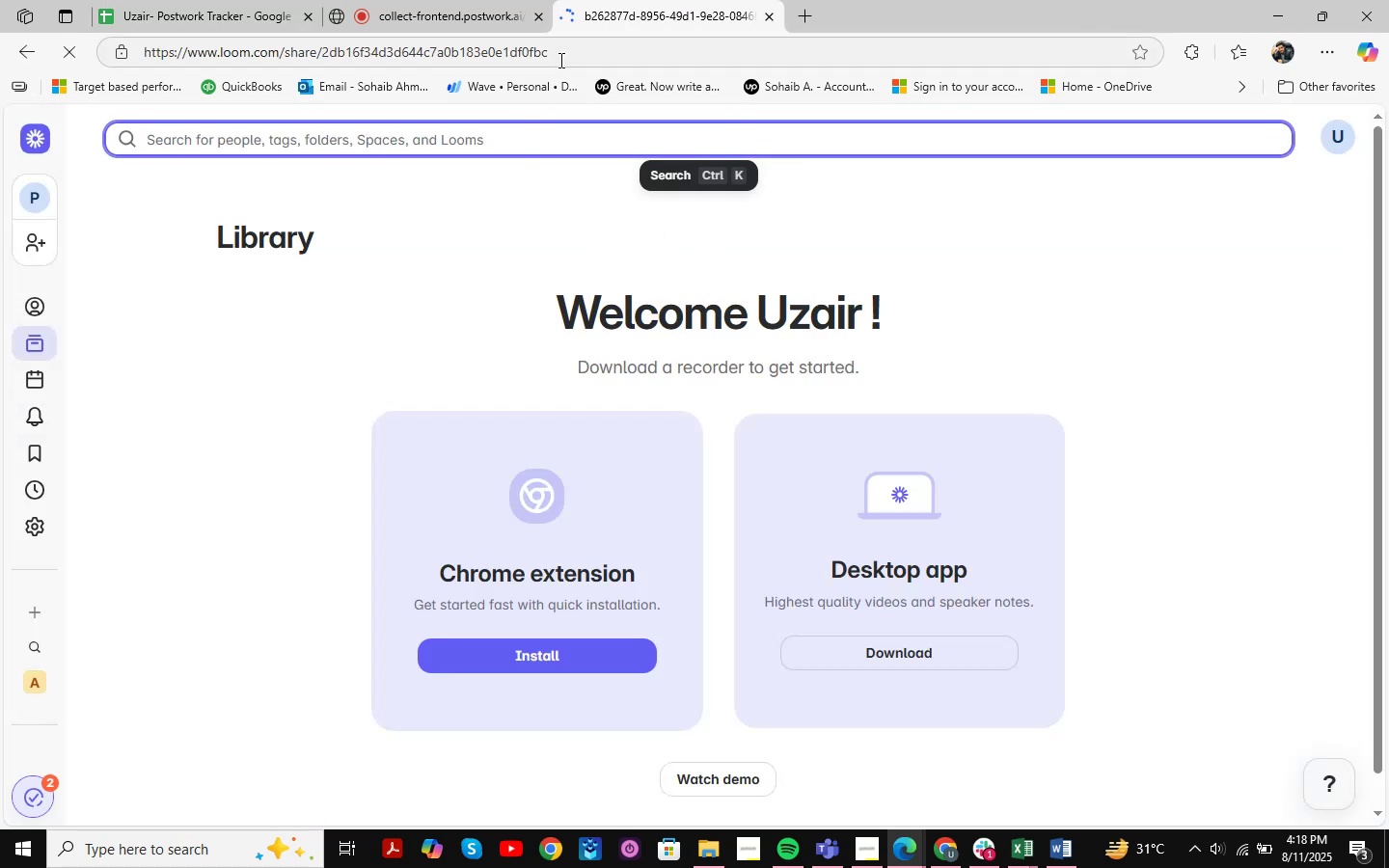 
left_click([570, 55])
 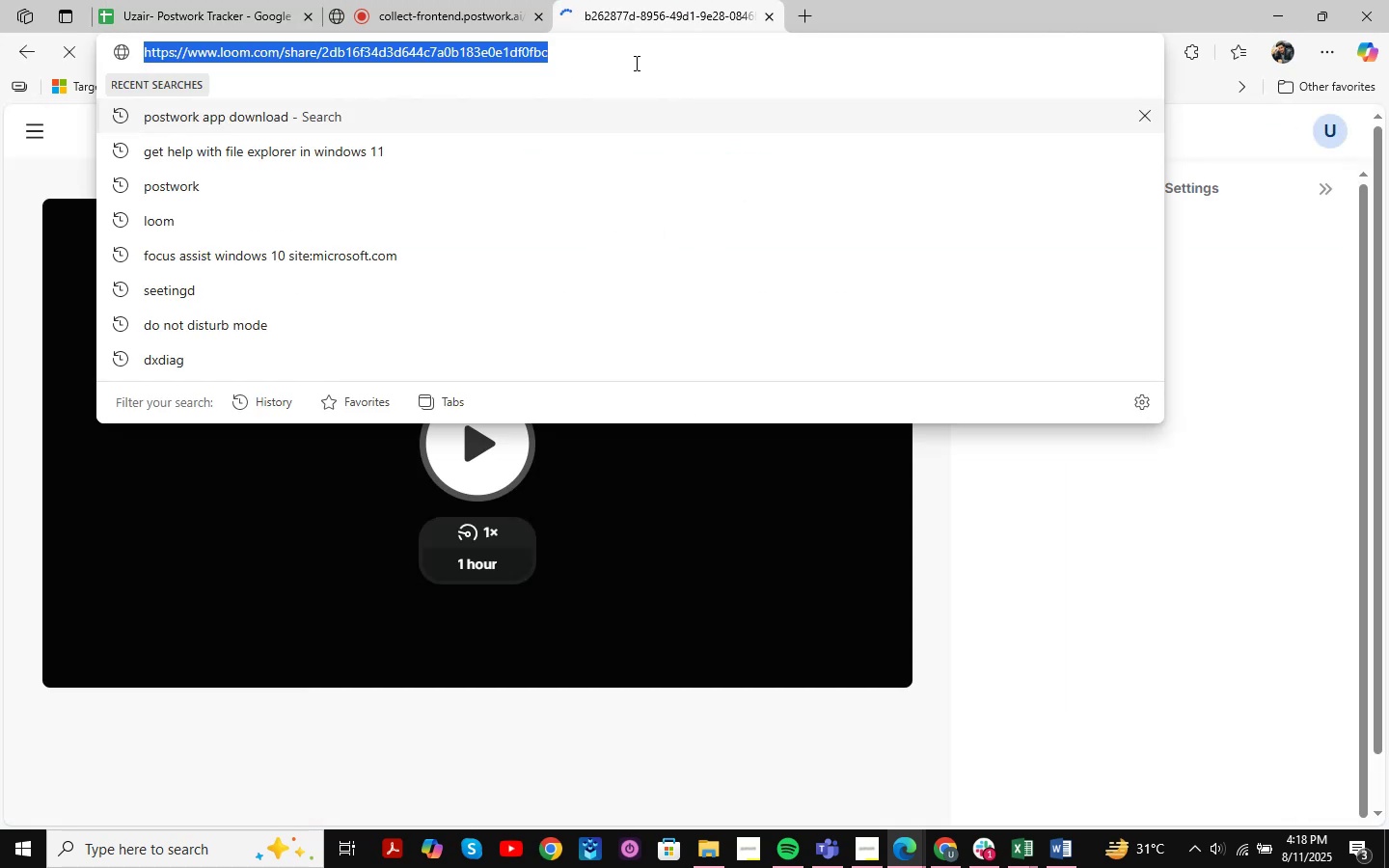 
key(Control+C)
 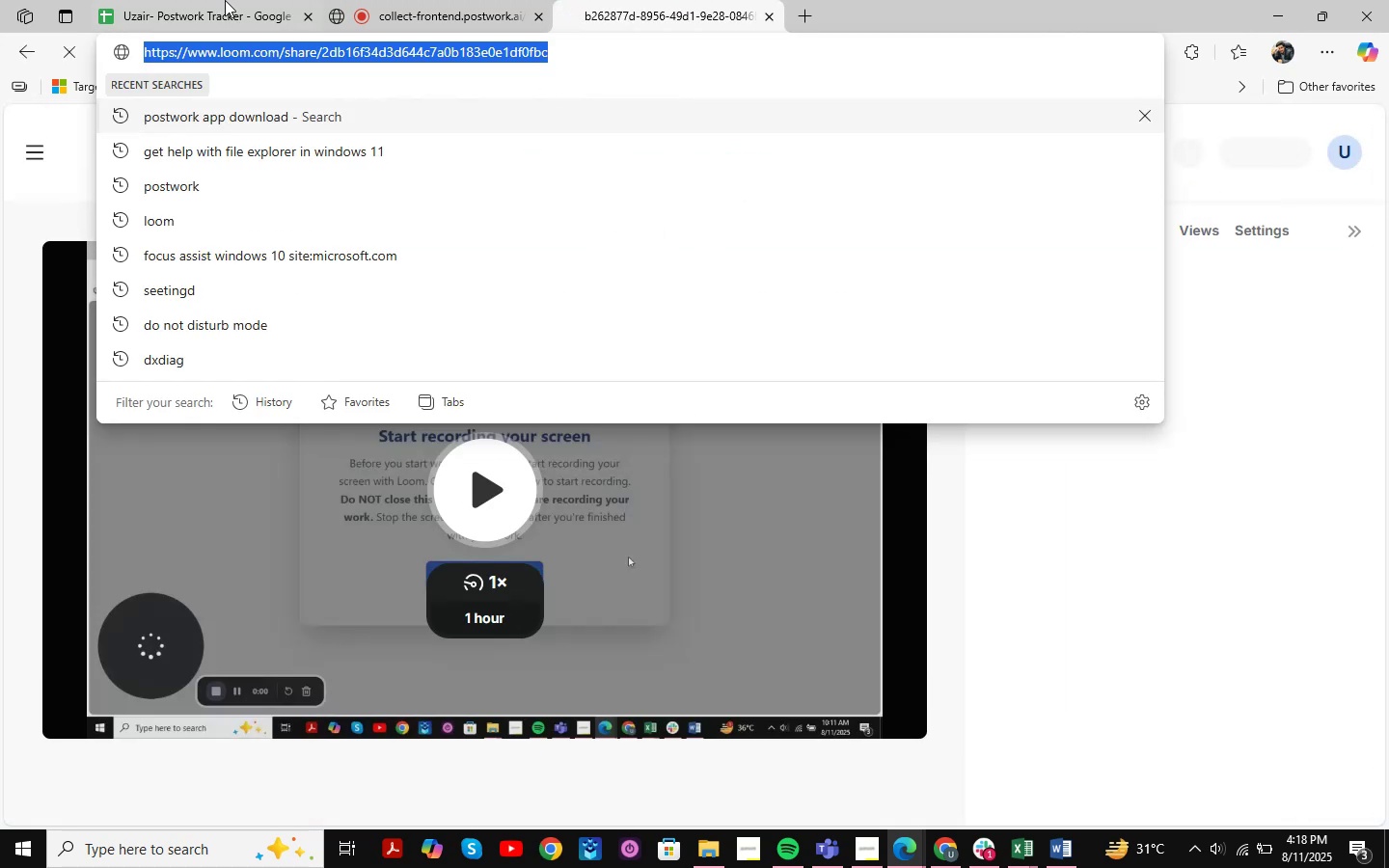 
left_click([212, 0])
 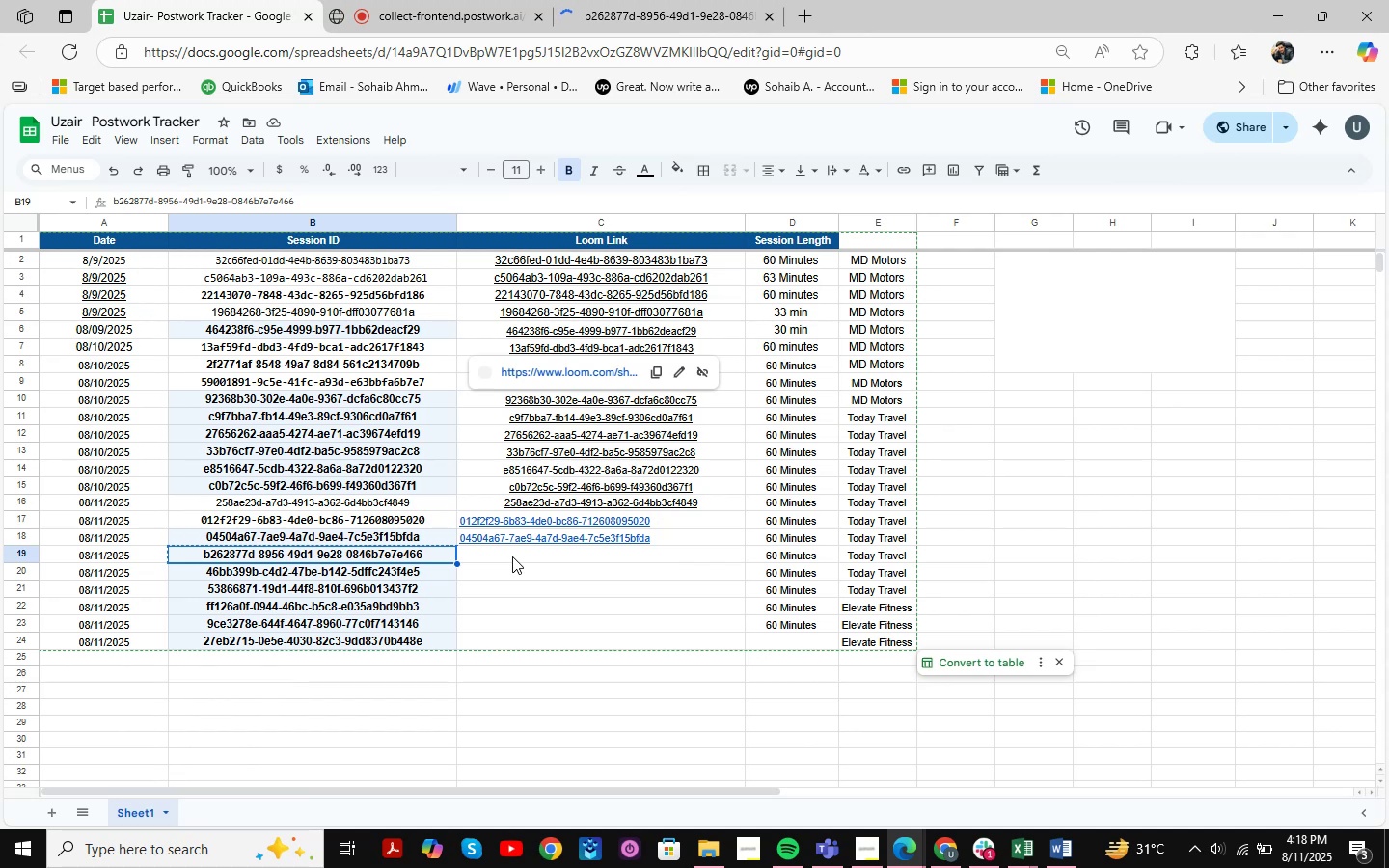 
left_click([497, 552])
 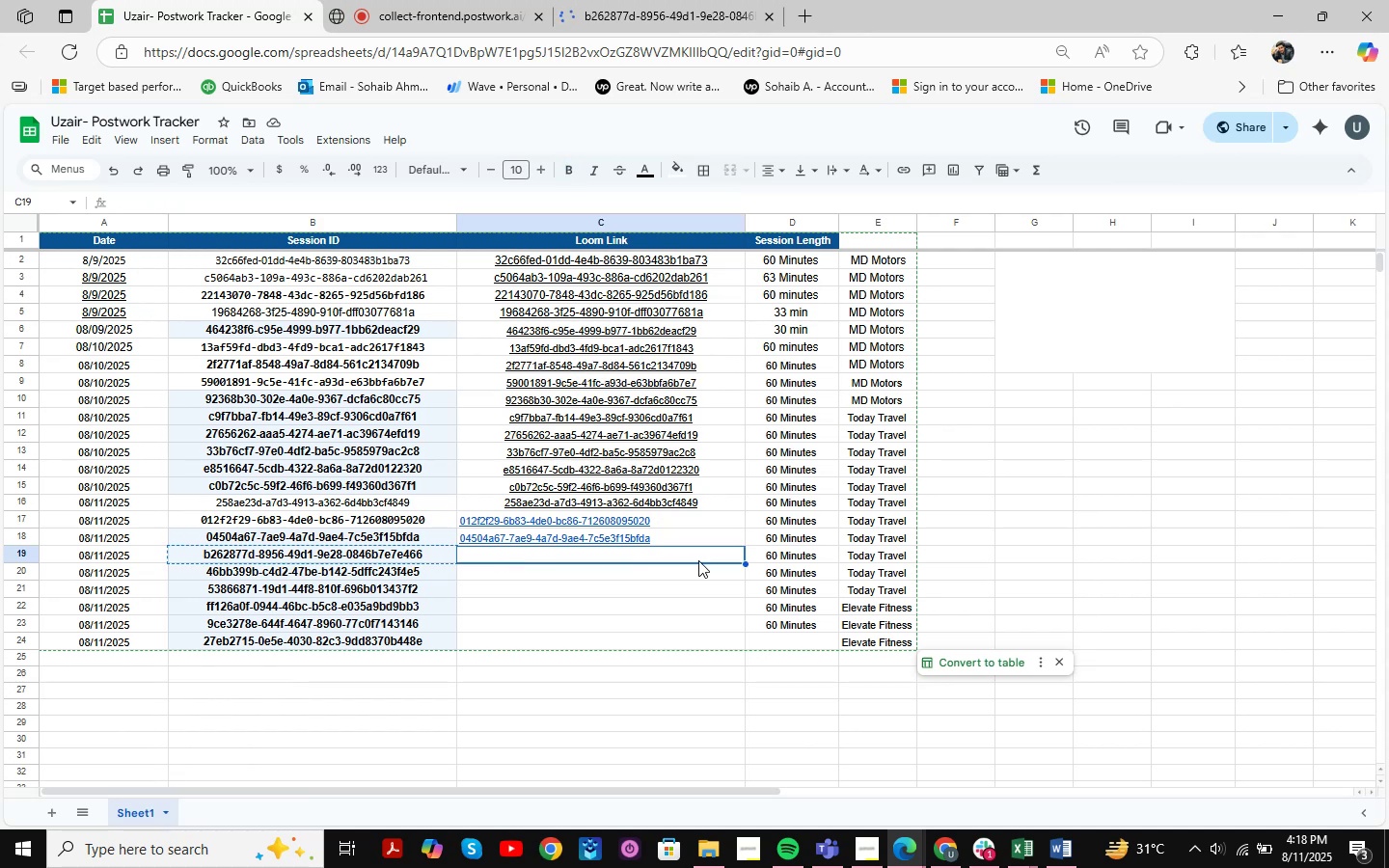 
key(Control+V)
 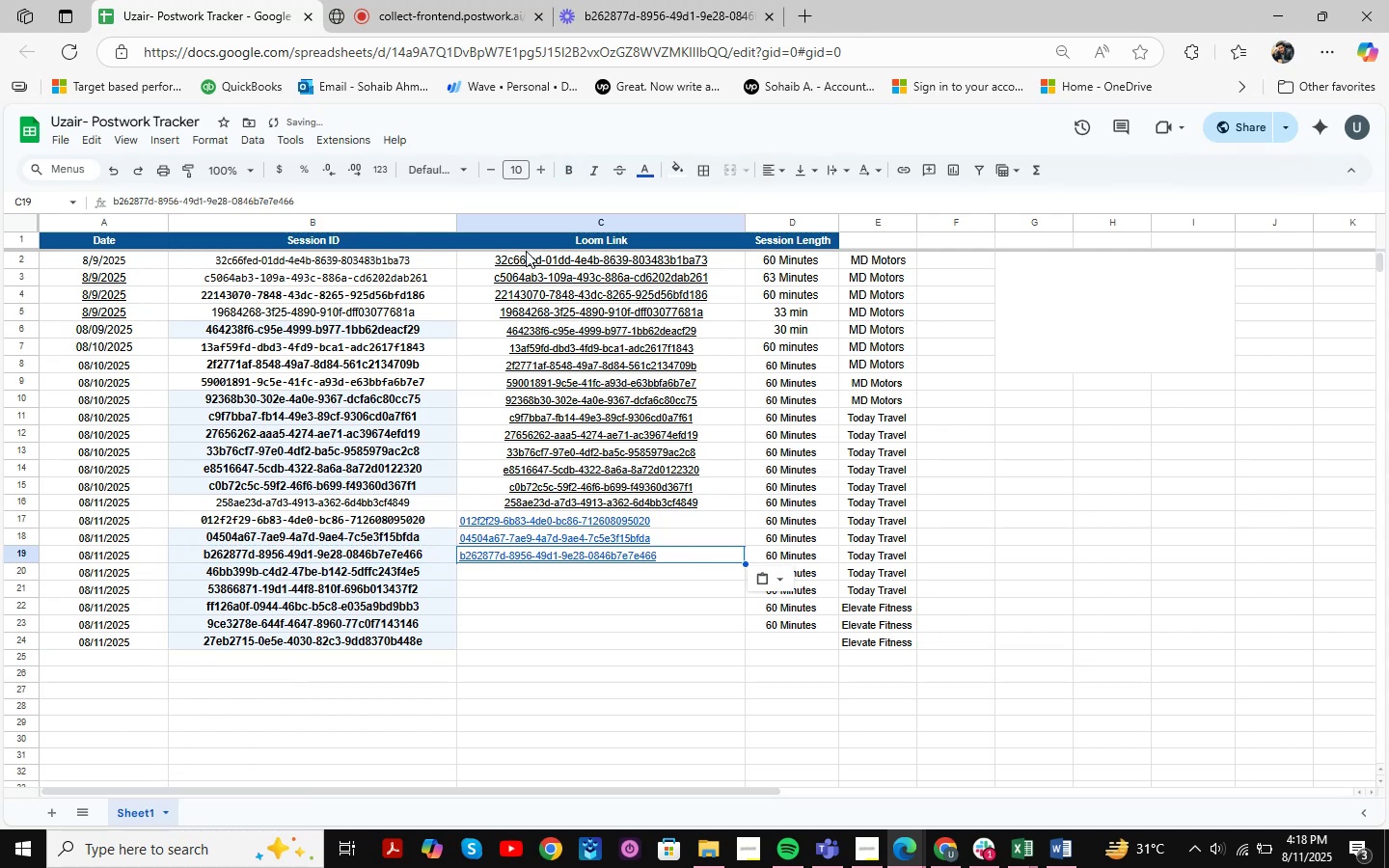 
left_click([639, 0])
 